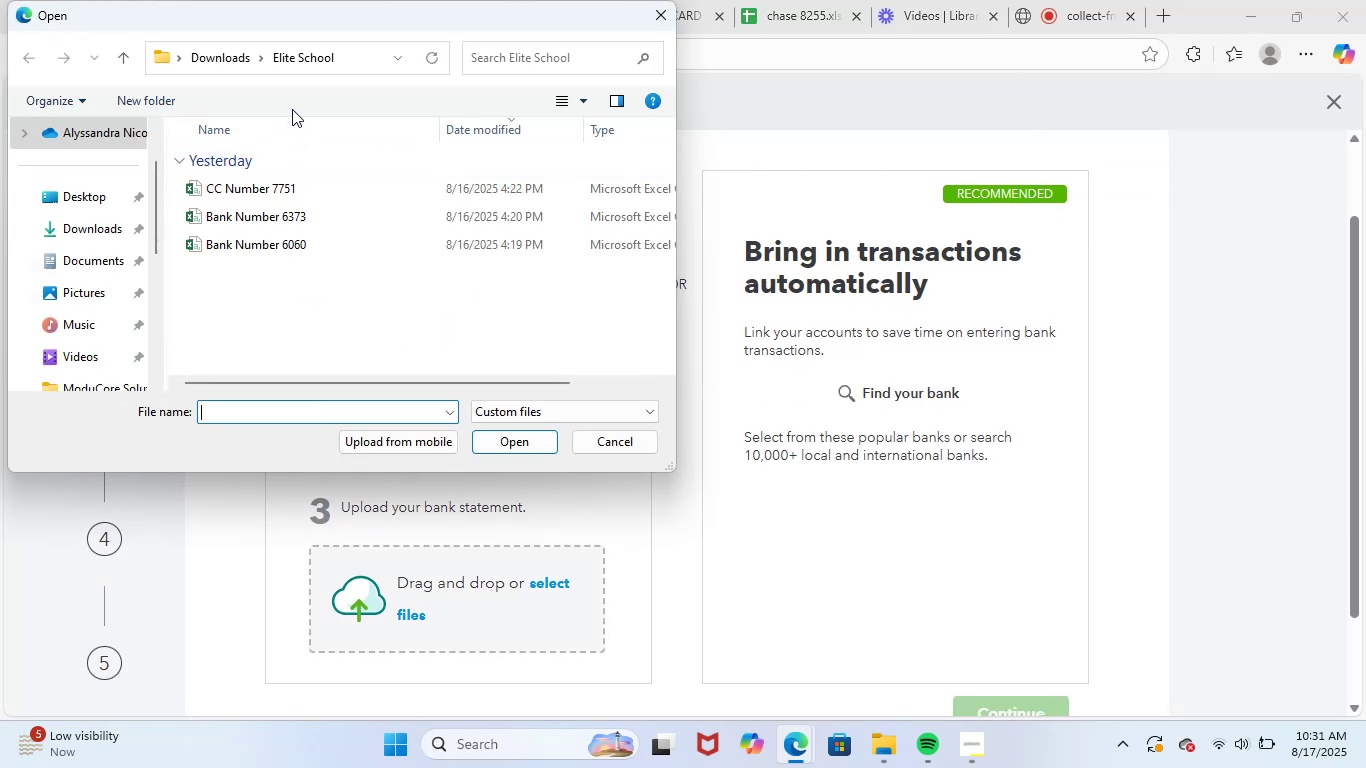 
left_click([213, 55])
 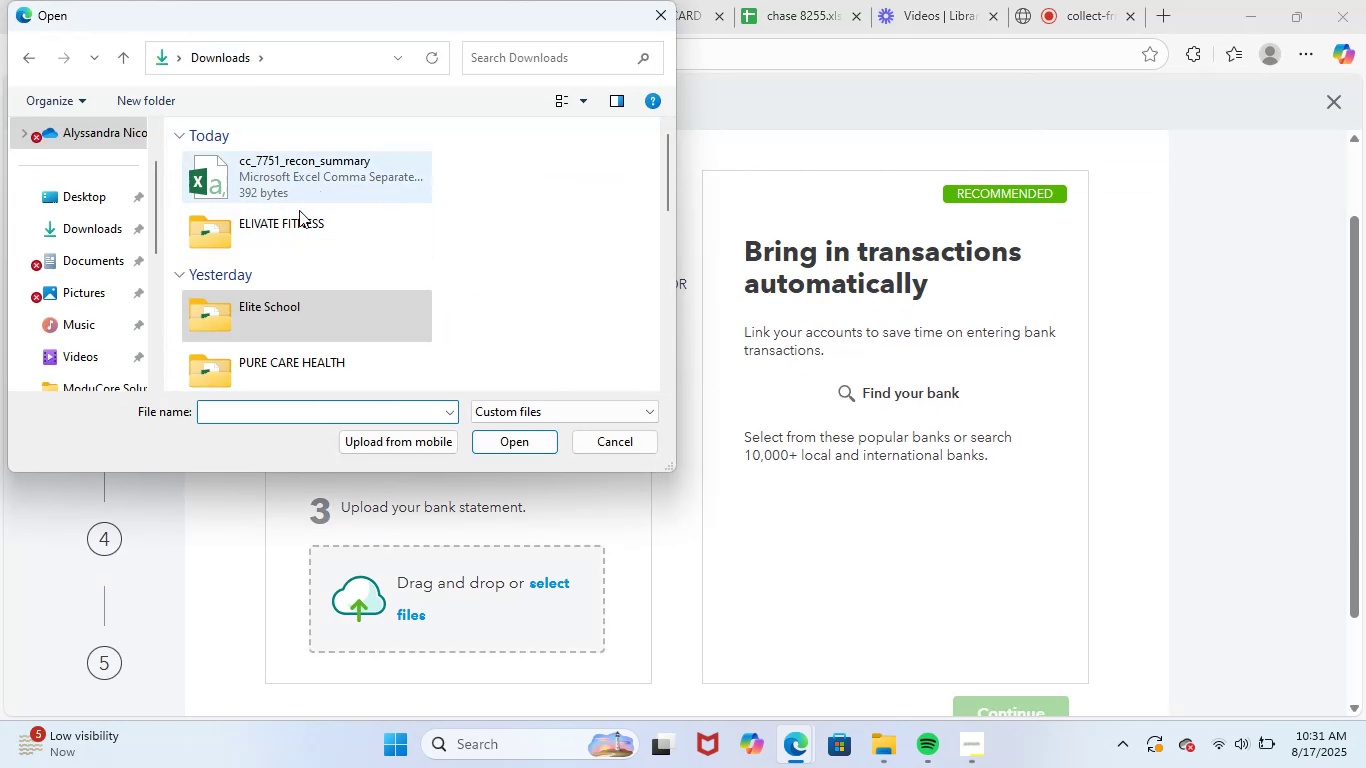 
double_click([295, 237])
 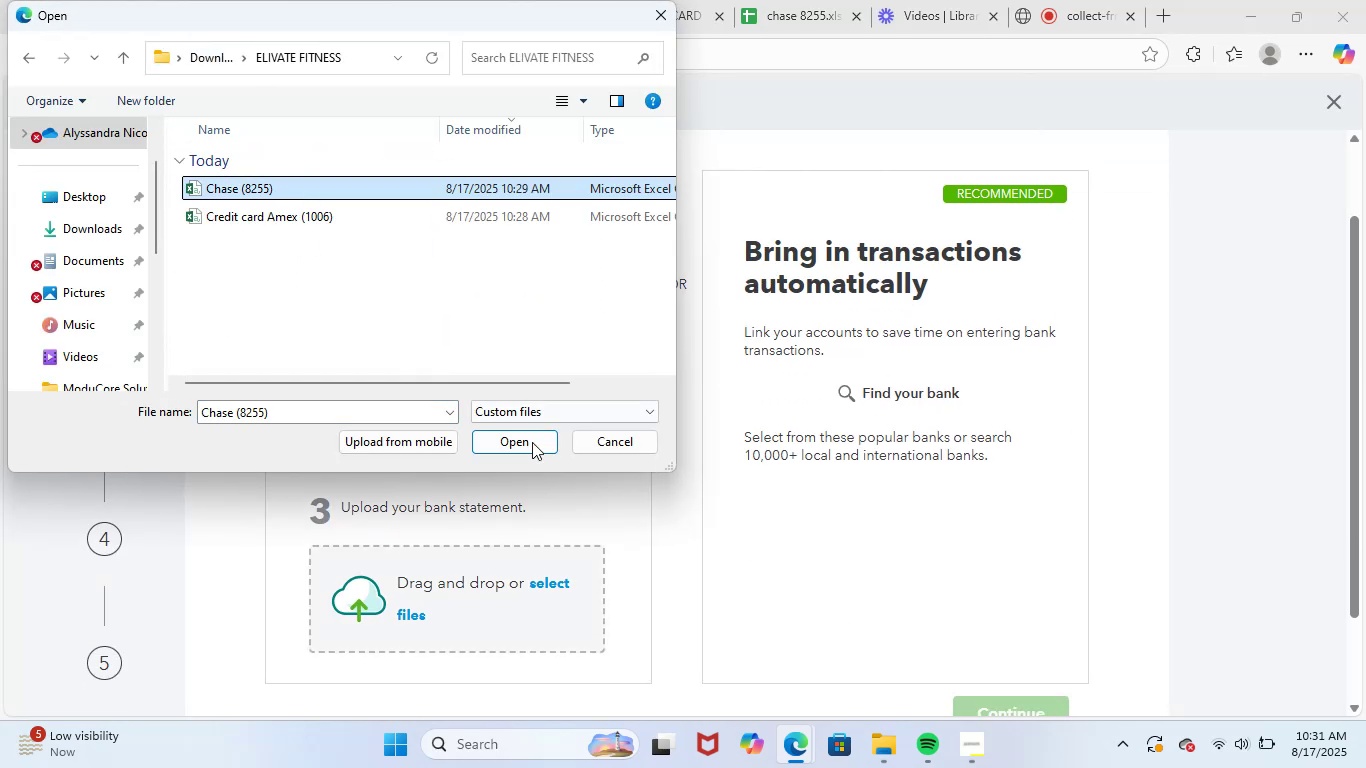 
left_click([531, 449])
 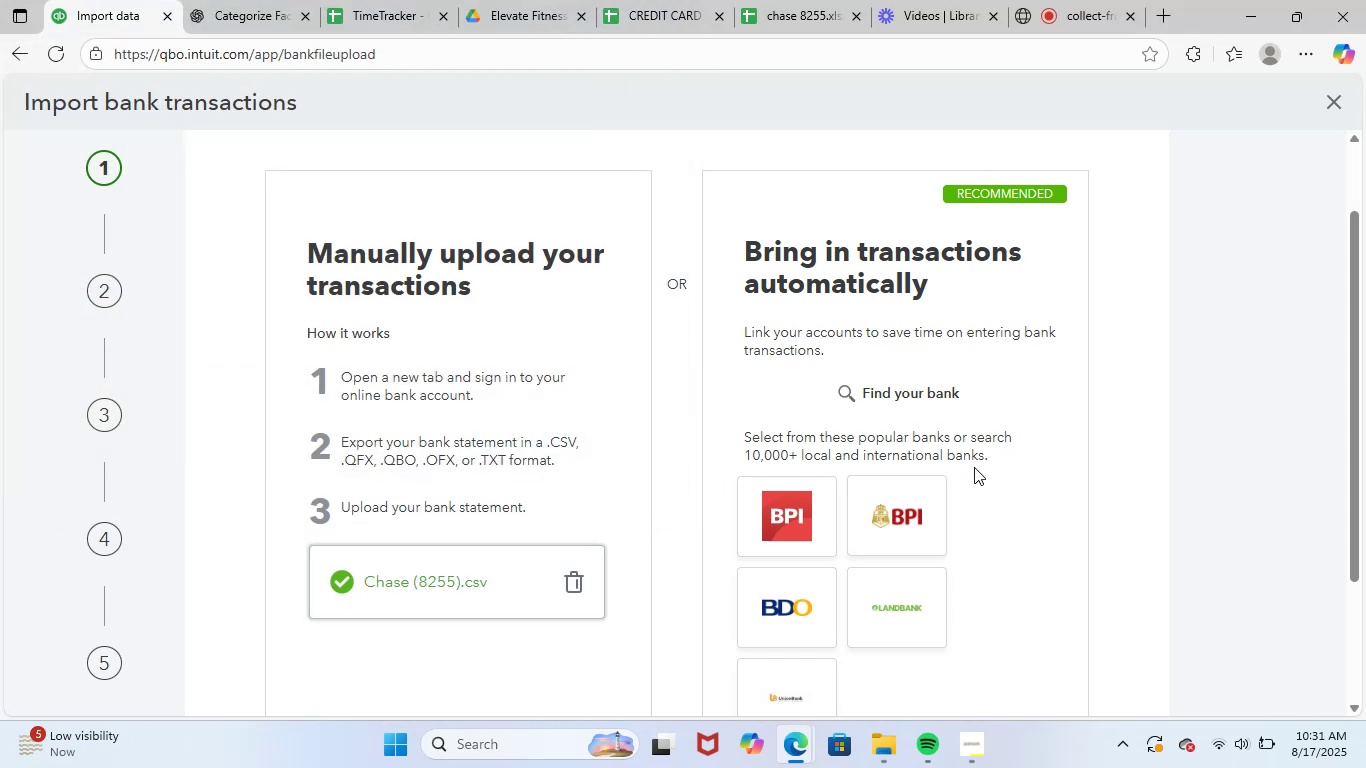 
scroll: coordinate [974, 467], scroll_direction: down, amount: 2.0
 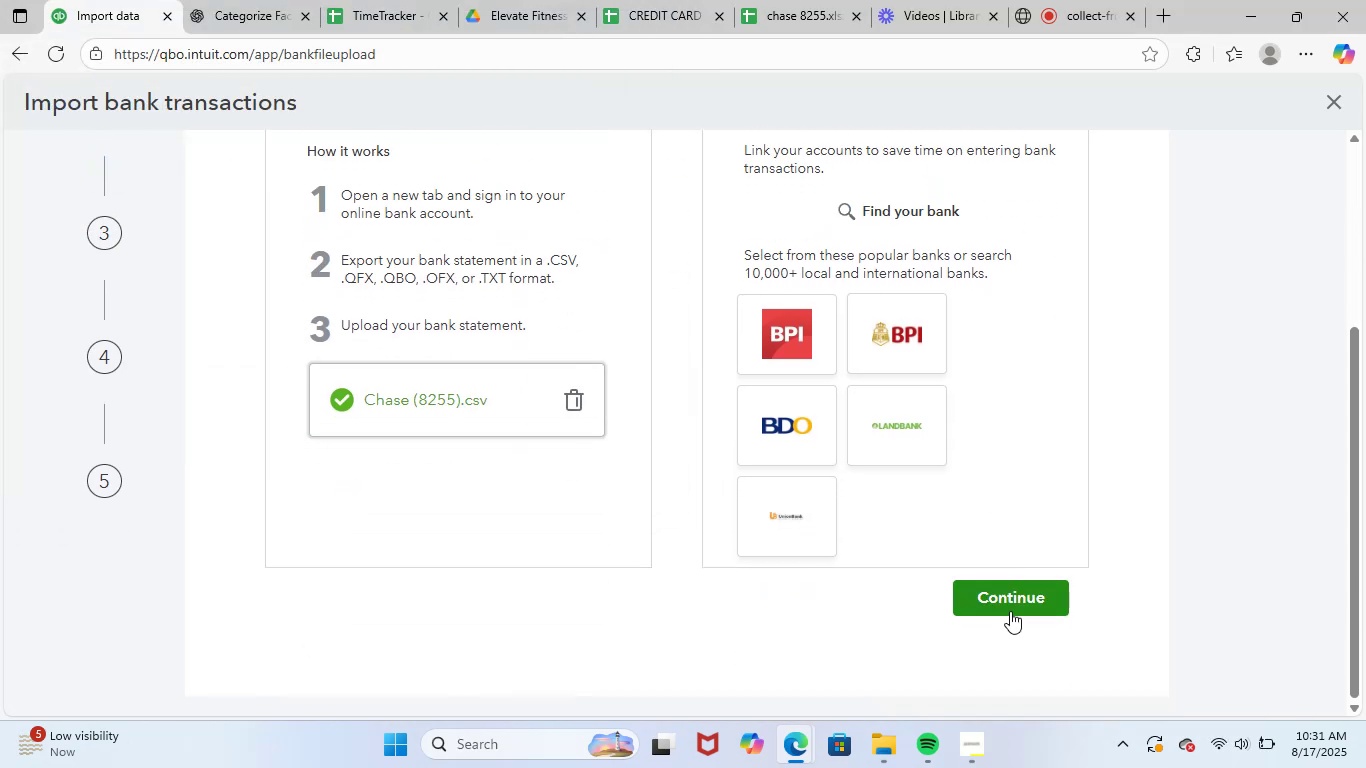 
left_click([1013, 597])
 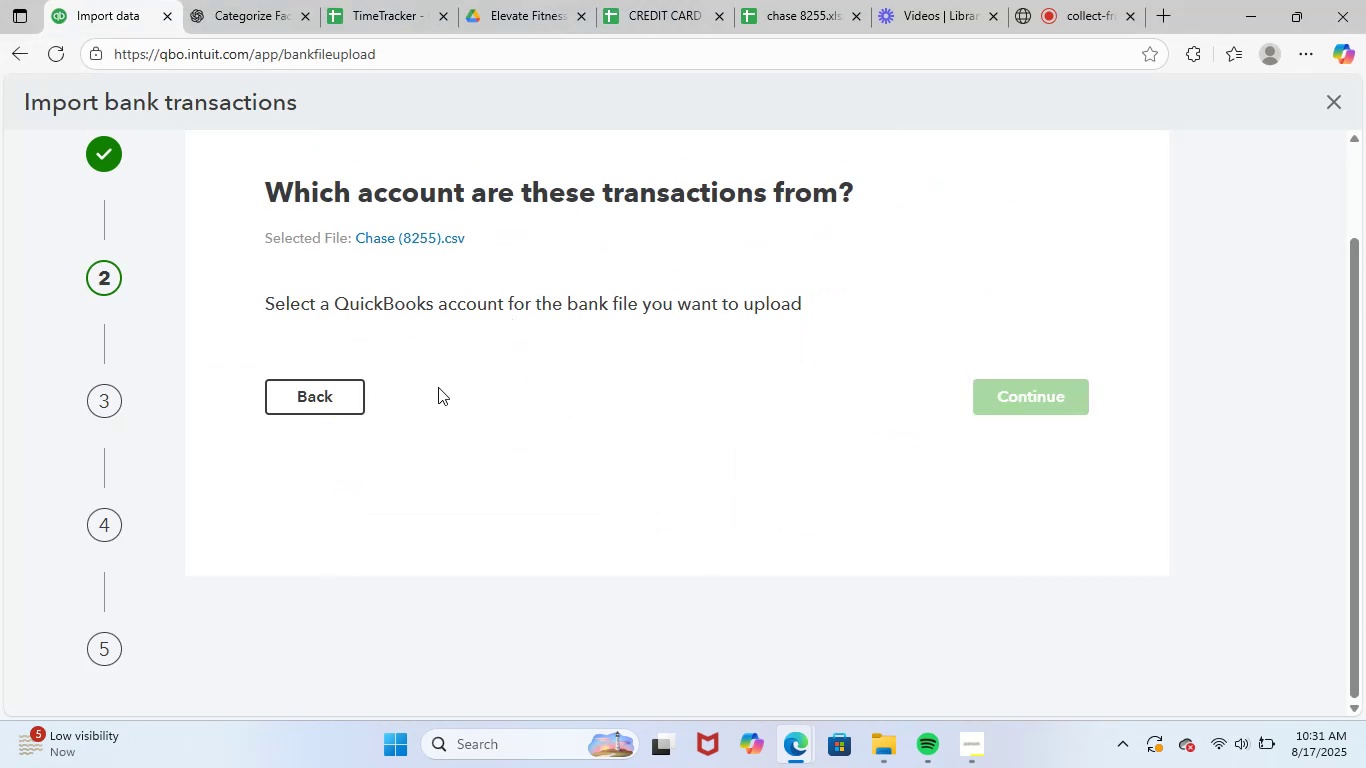 
scroll: coordinate [475, 363], scroll_direction: up, amount: 2.0
 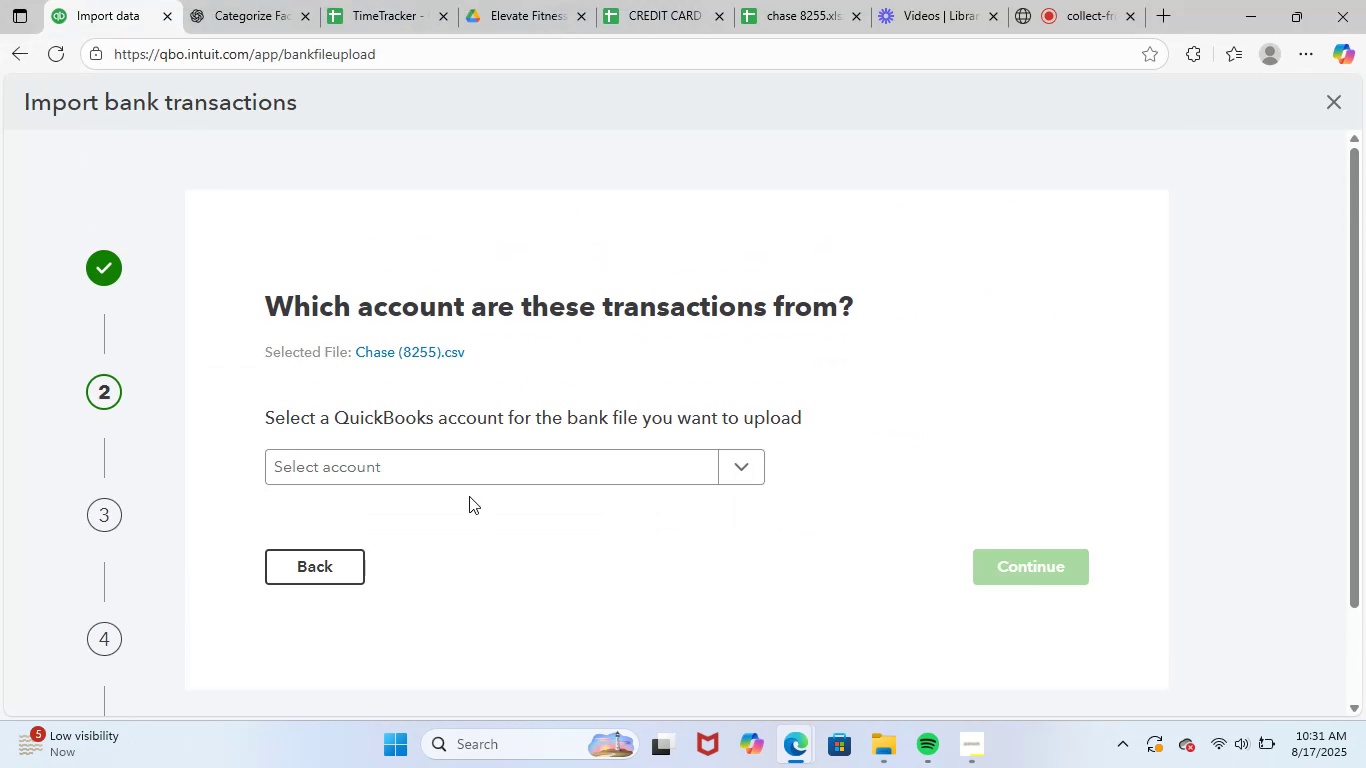 
left_click([497, 453])
 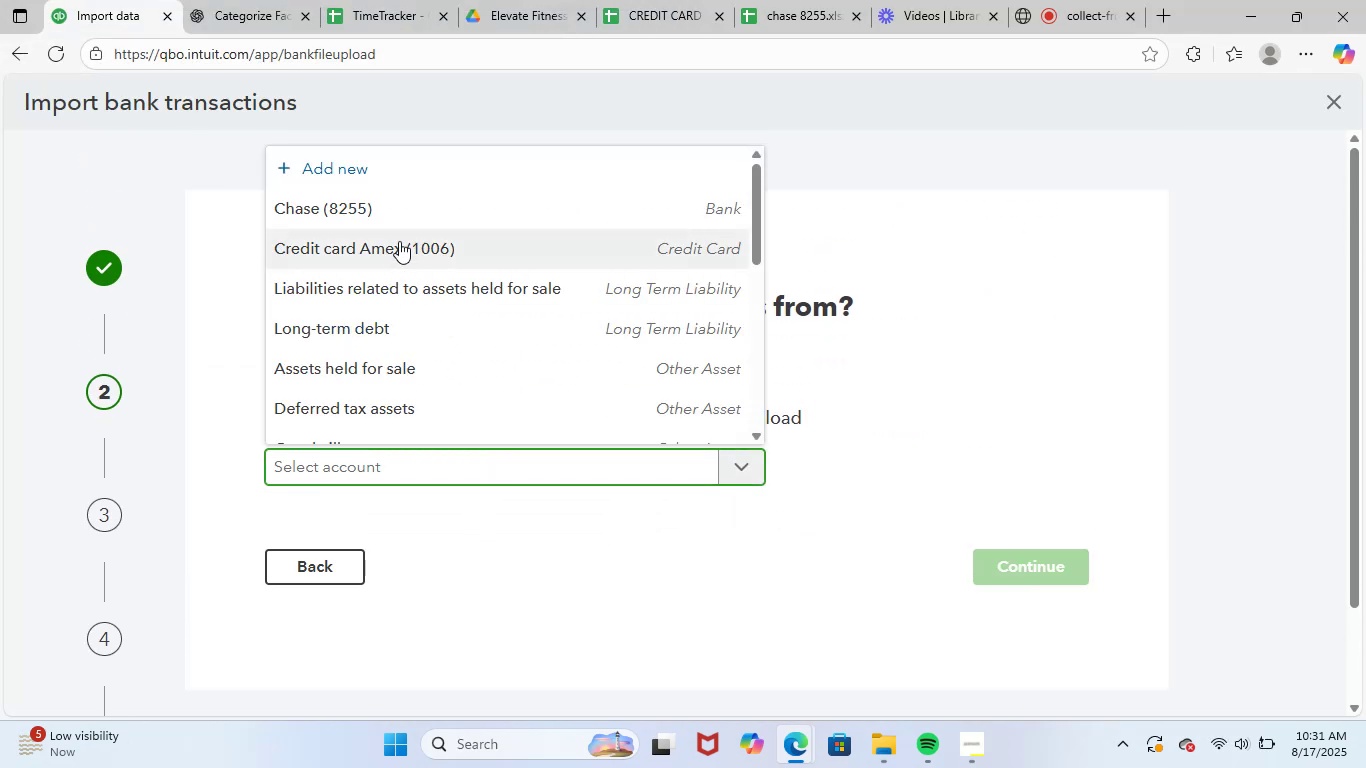 
left_click([425, 213])
 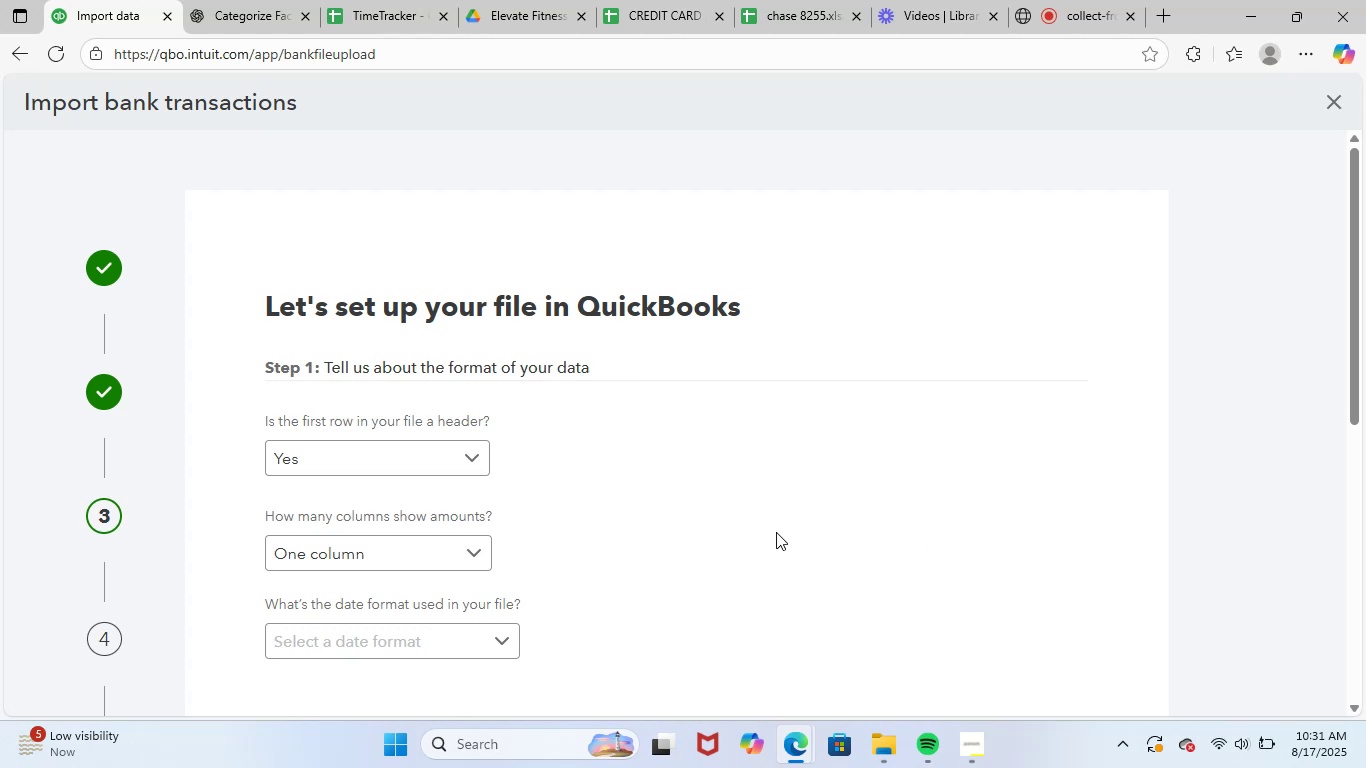 
left_click([418, 630])
 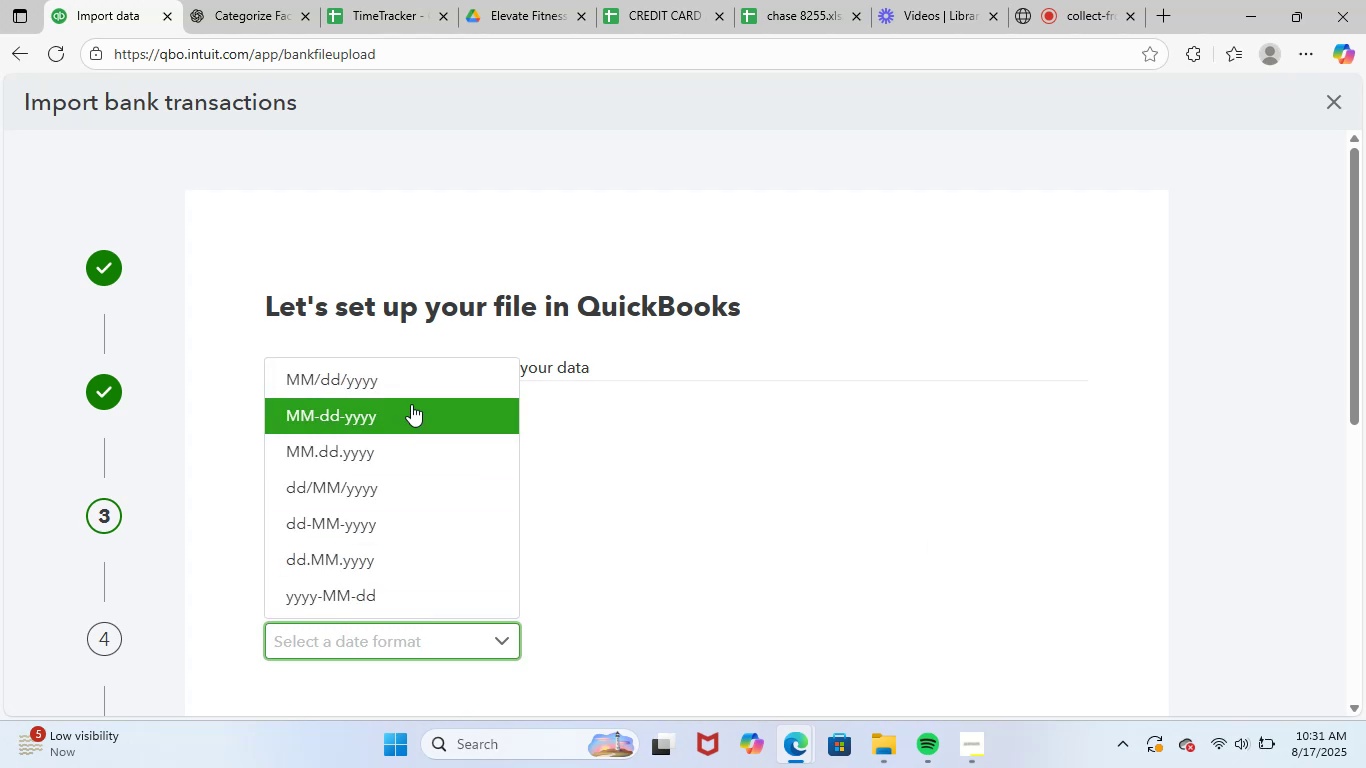 
left_click([424, 391])
 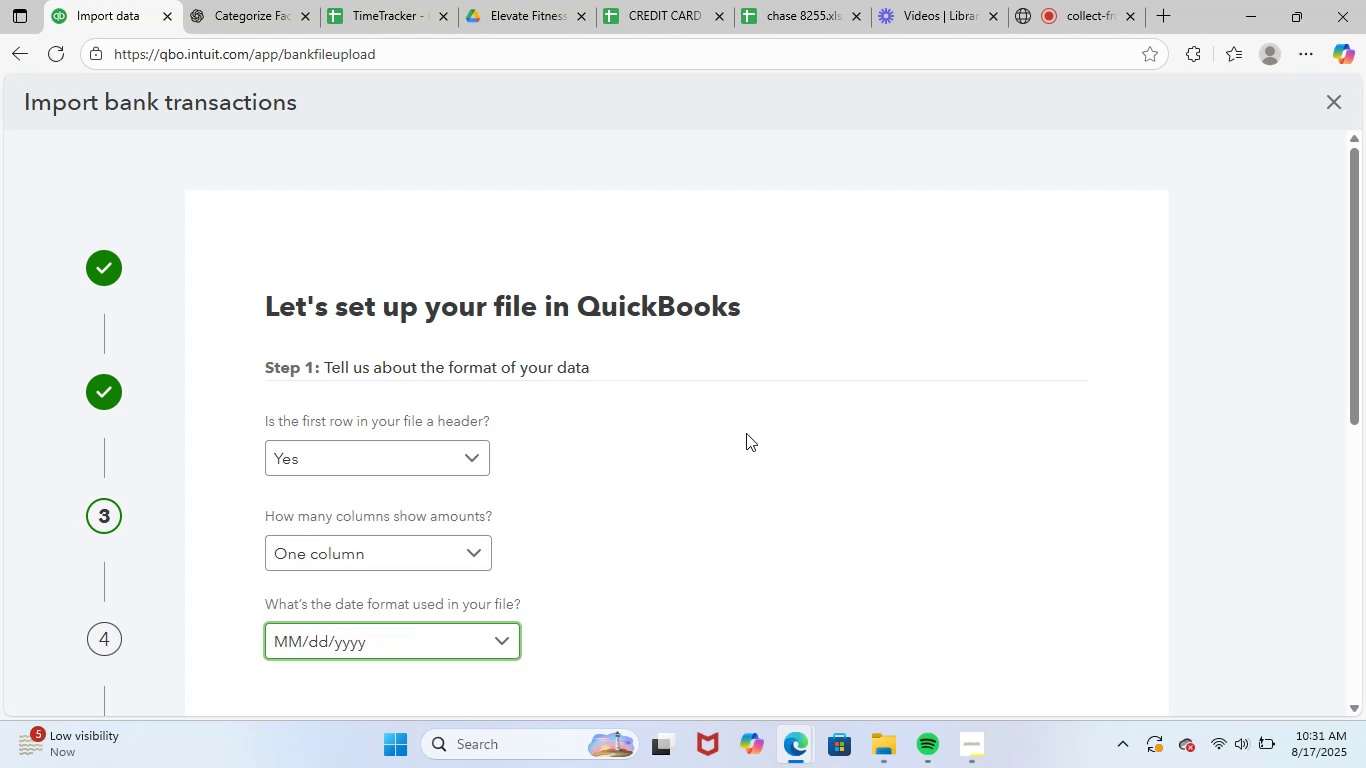 
scroll: coordinate [885, 492], scroll_direction: down, amount: 7.0
 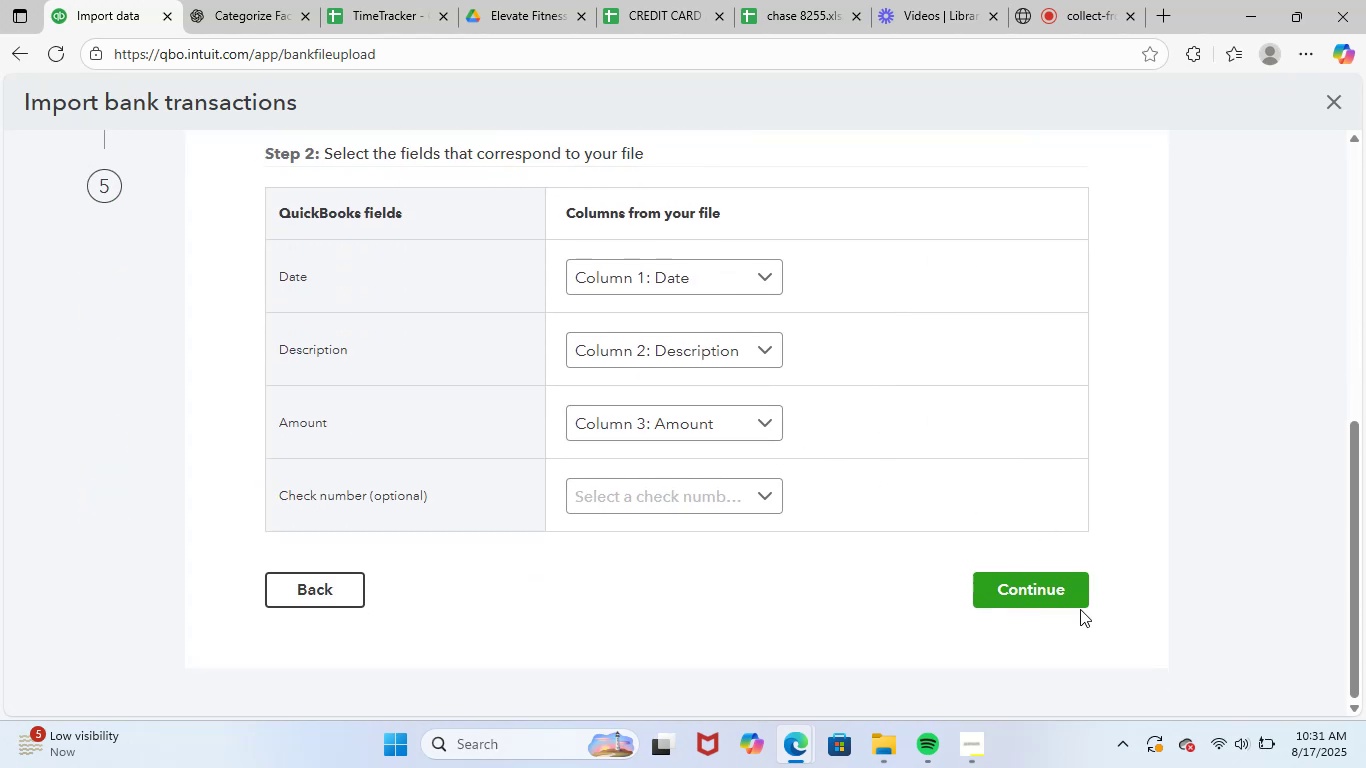 
left_click([1054, 590])
 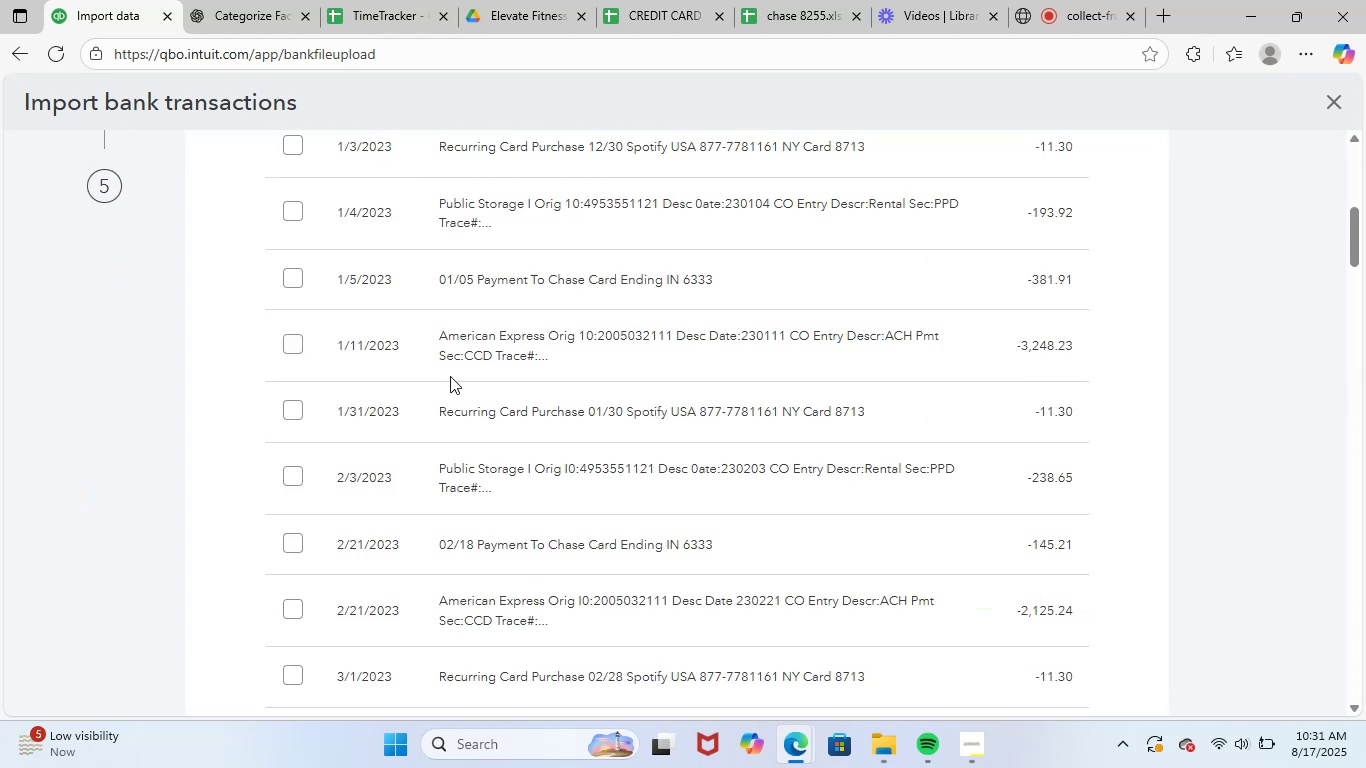 
scroll: coordinate [334, 334], scroll_direction: up, amount: 4.0
 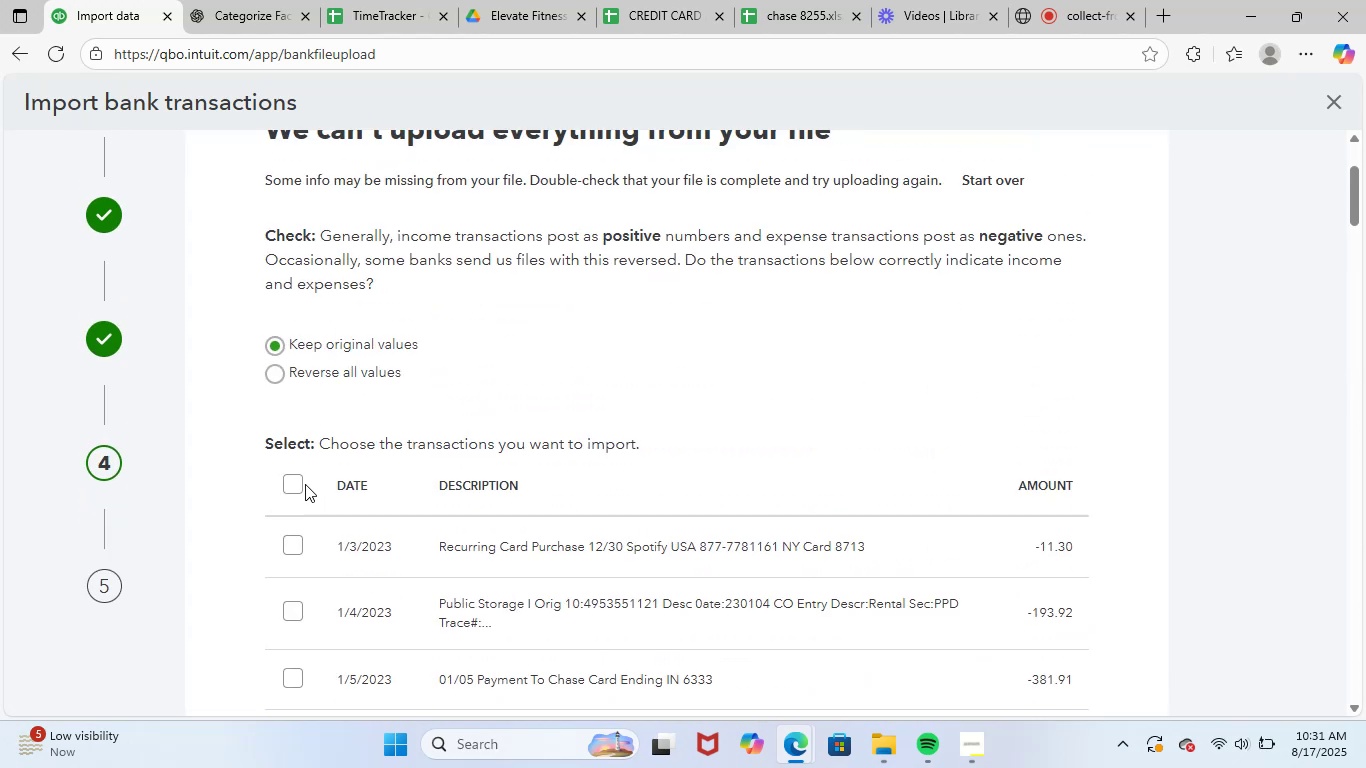 
left_click([301, 485])
 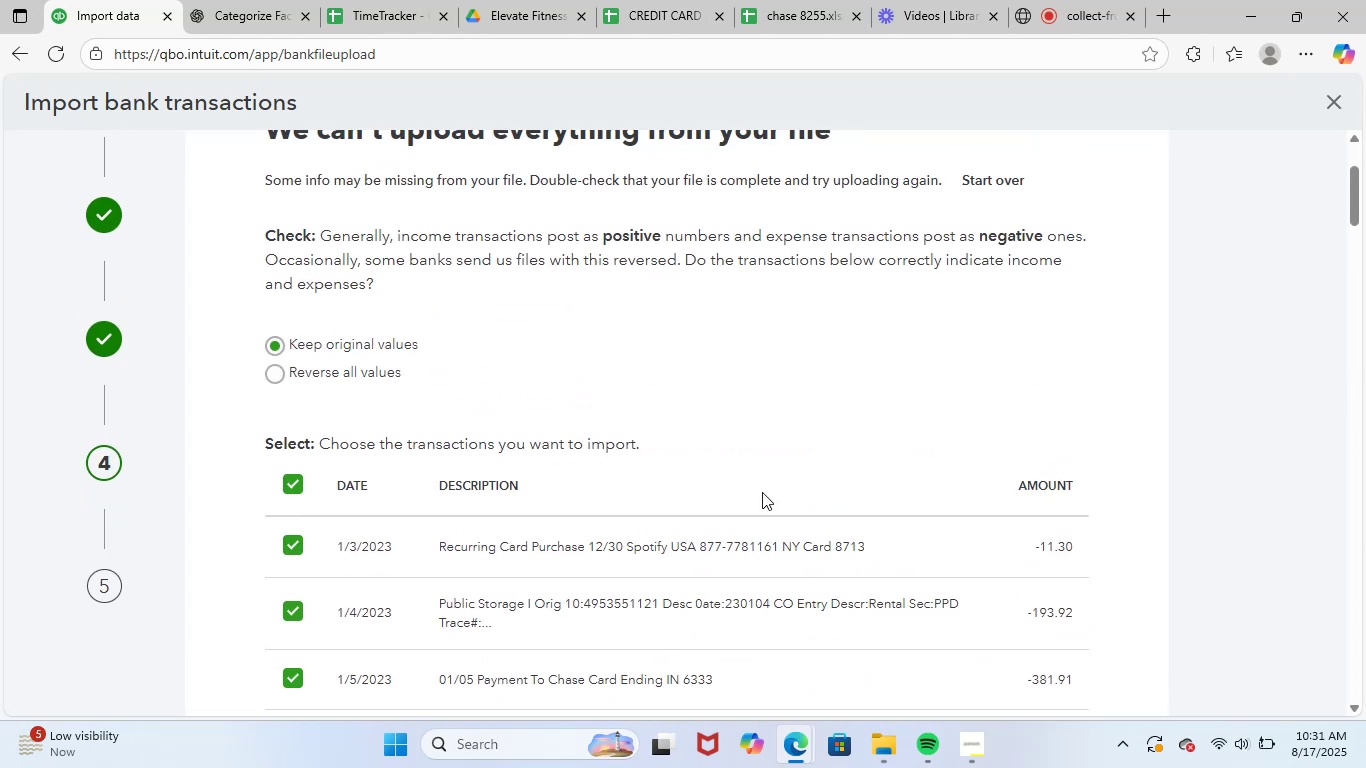 
scroll: coordinate [953, 512], scroll_direction: down, amount: 35.0
 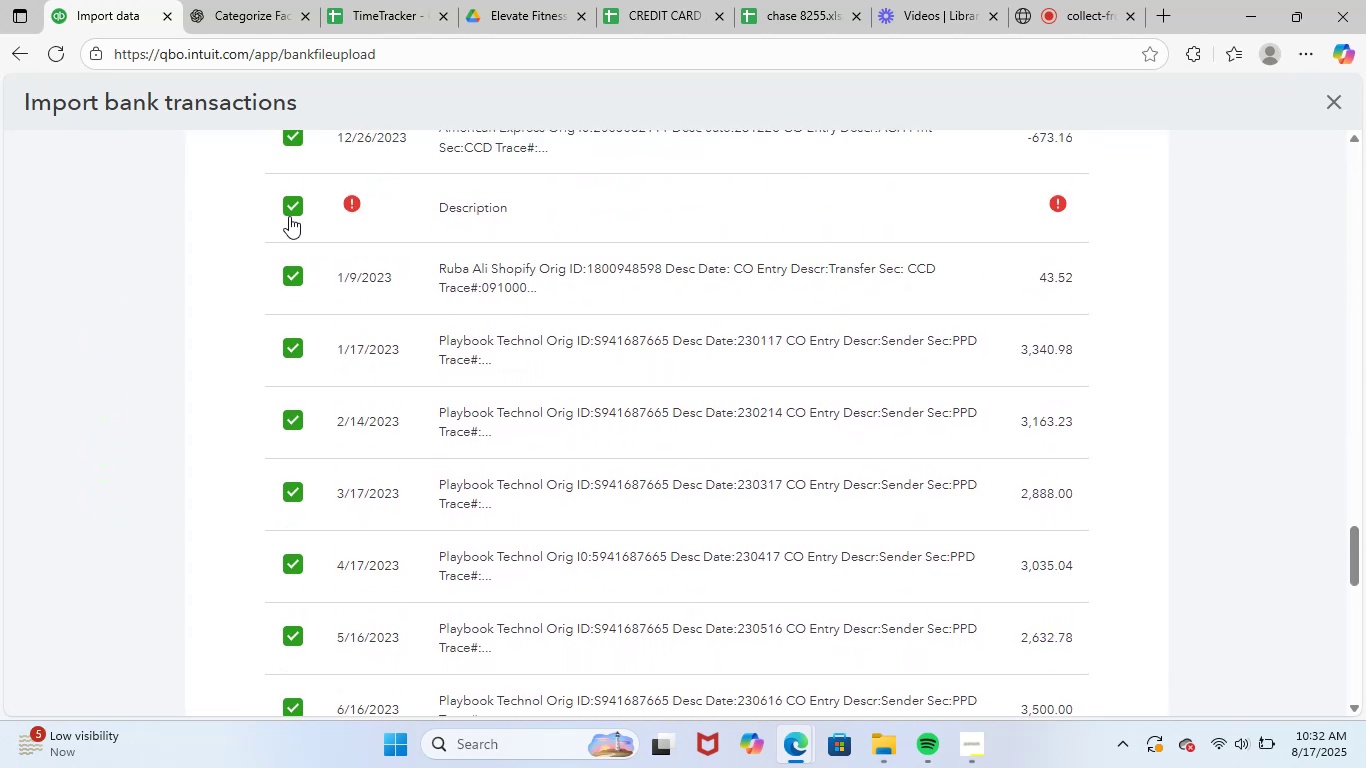 
left_click([296, 211])
 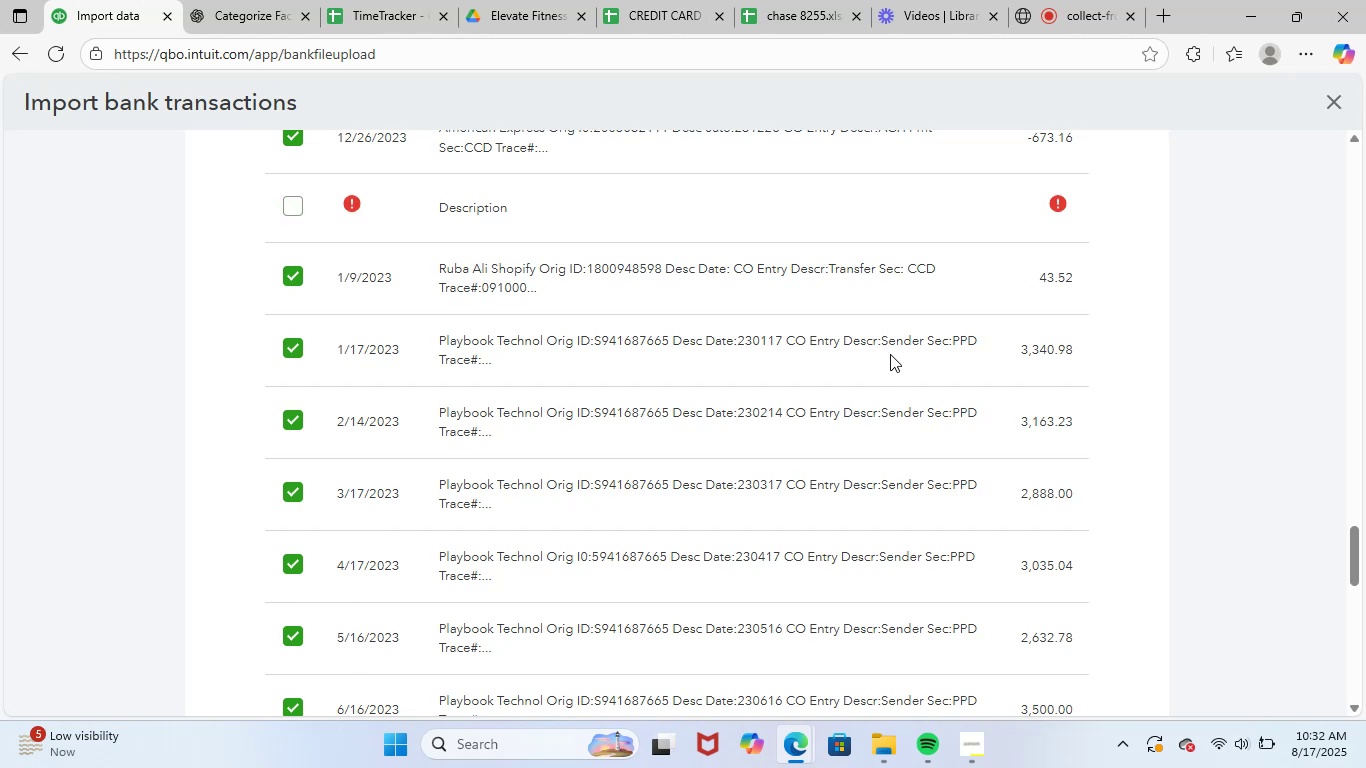 
scroll: coordinate [1005, 509], scroll_direction: down, amount: 16.0
 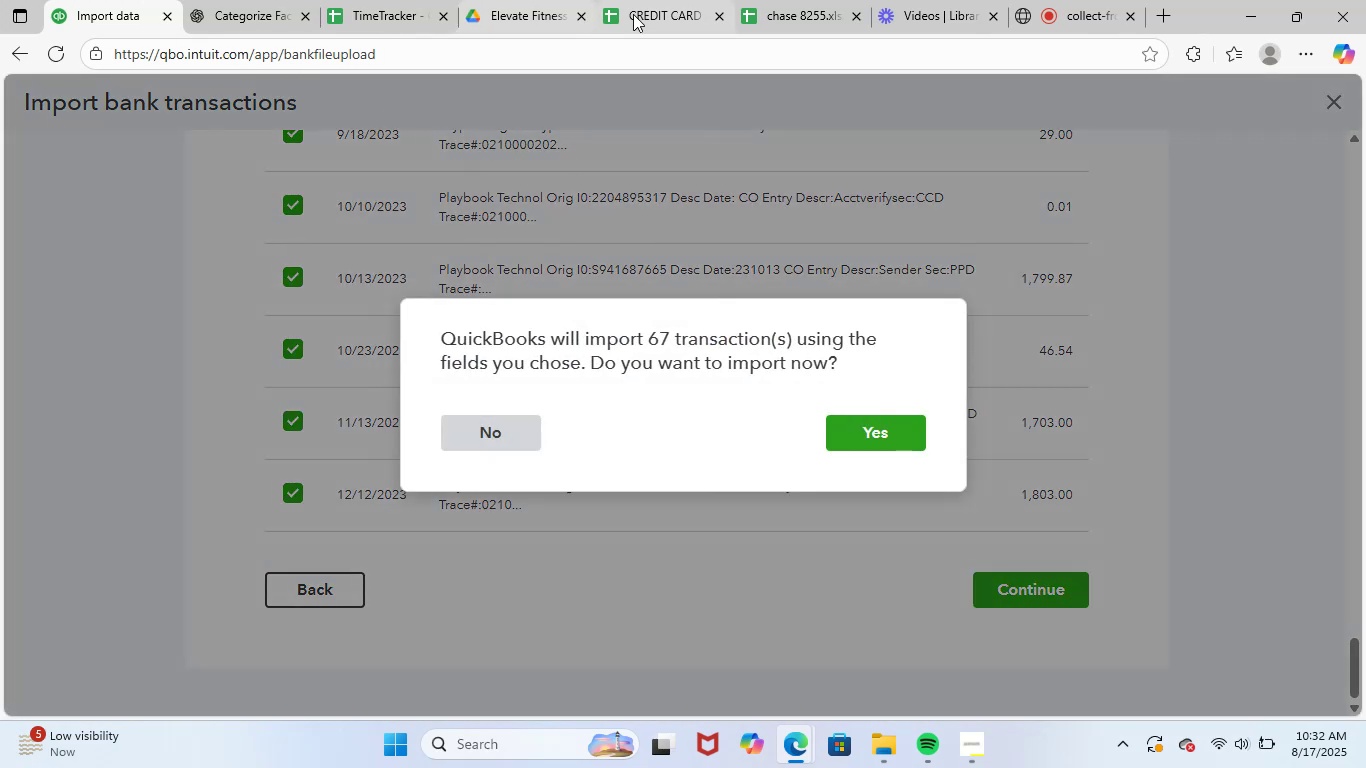 
left_click([783, 8])
 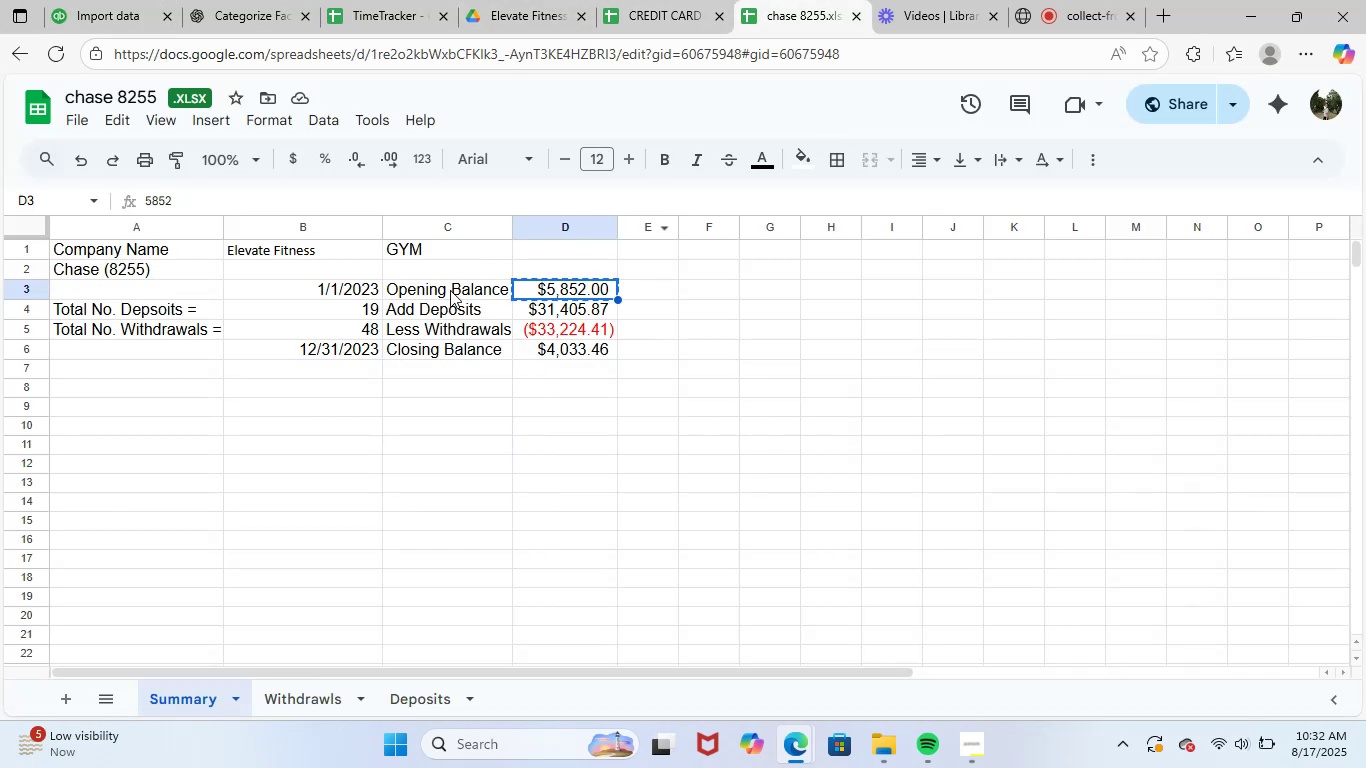 
left_click_drag(start_coordinate=[355, 310], to_coordinate=[358, 331])
 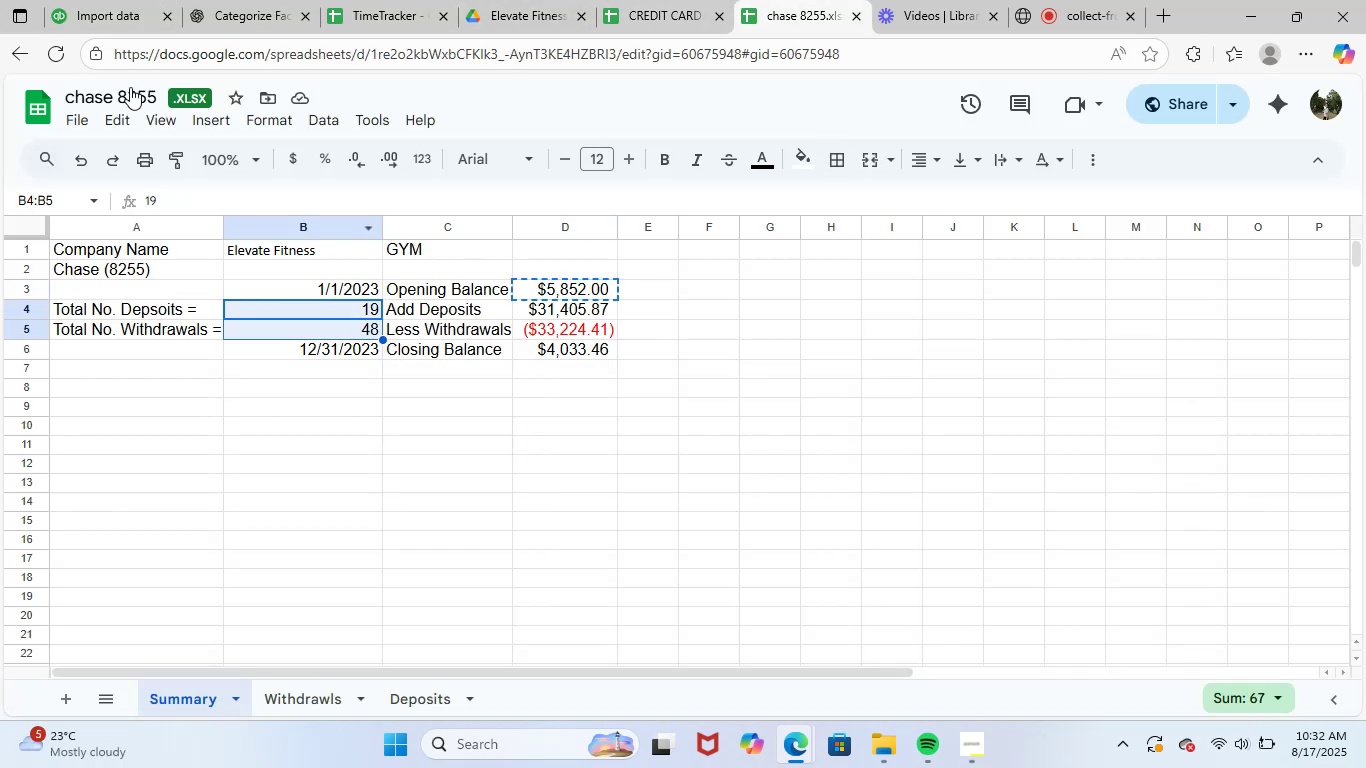 
left_click([114, 0])
 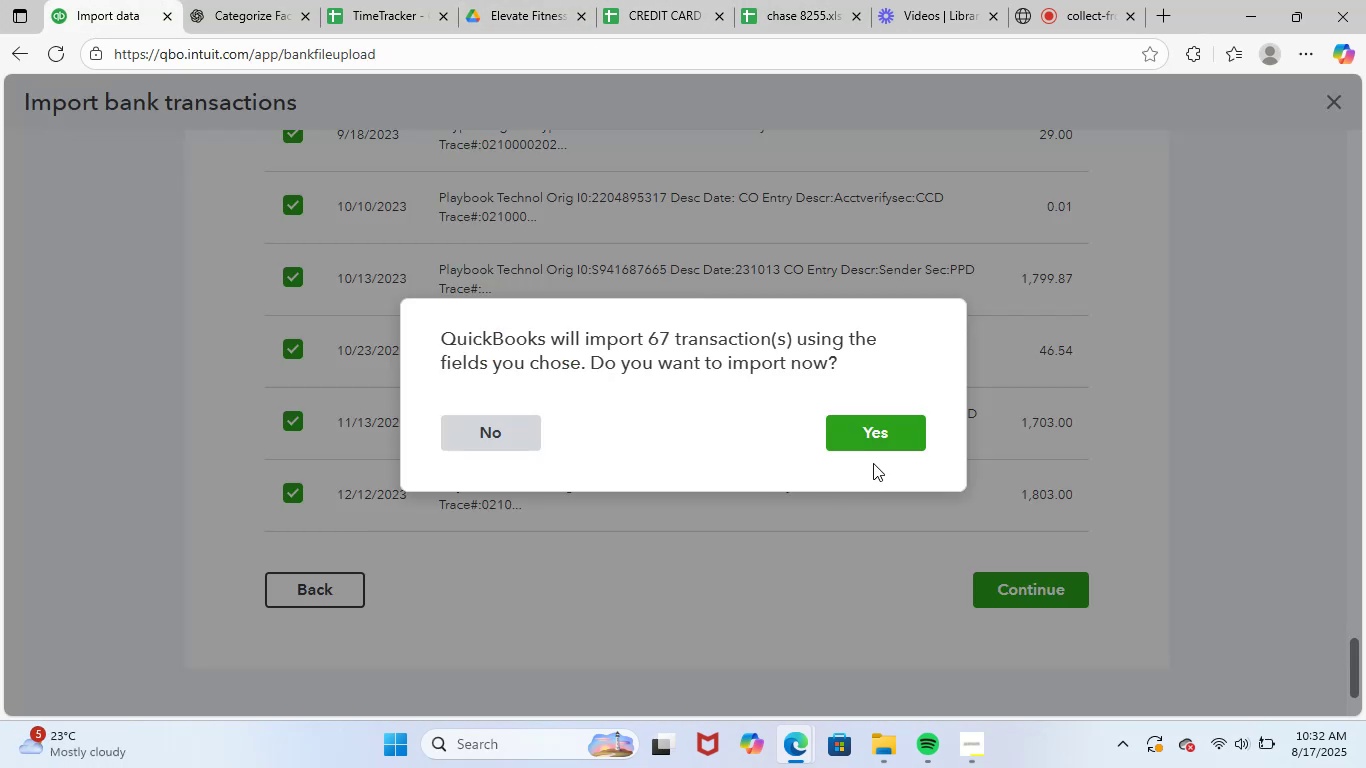 
left_click([873, 445])
 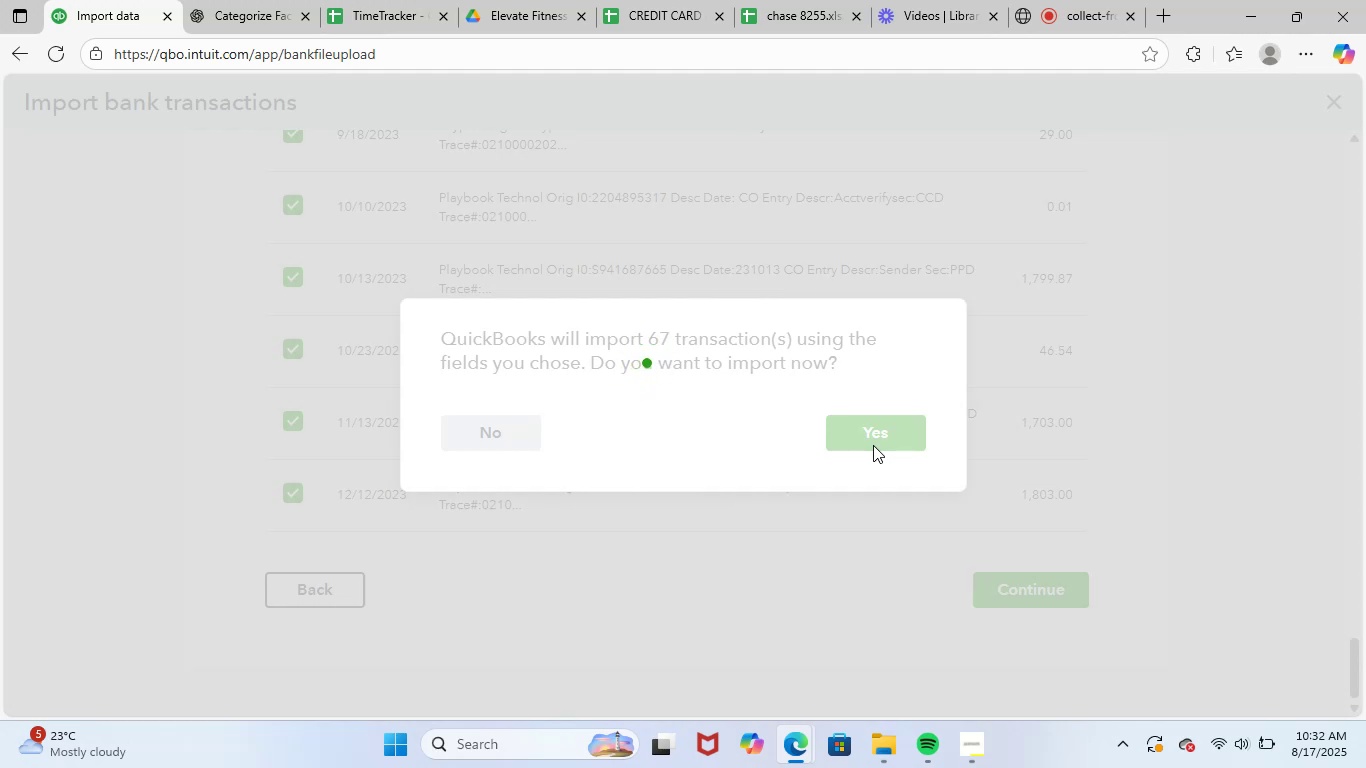 
wait(8.02)
 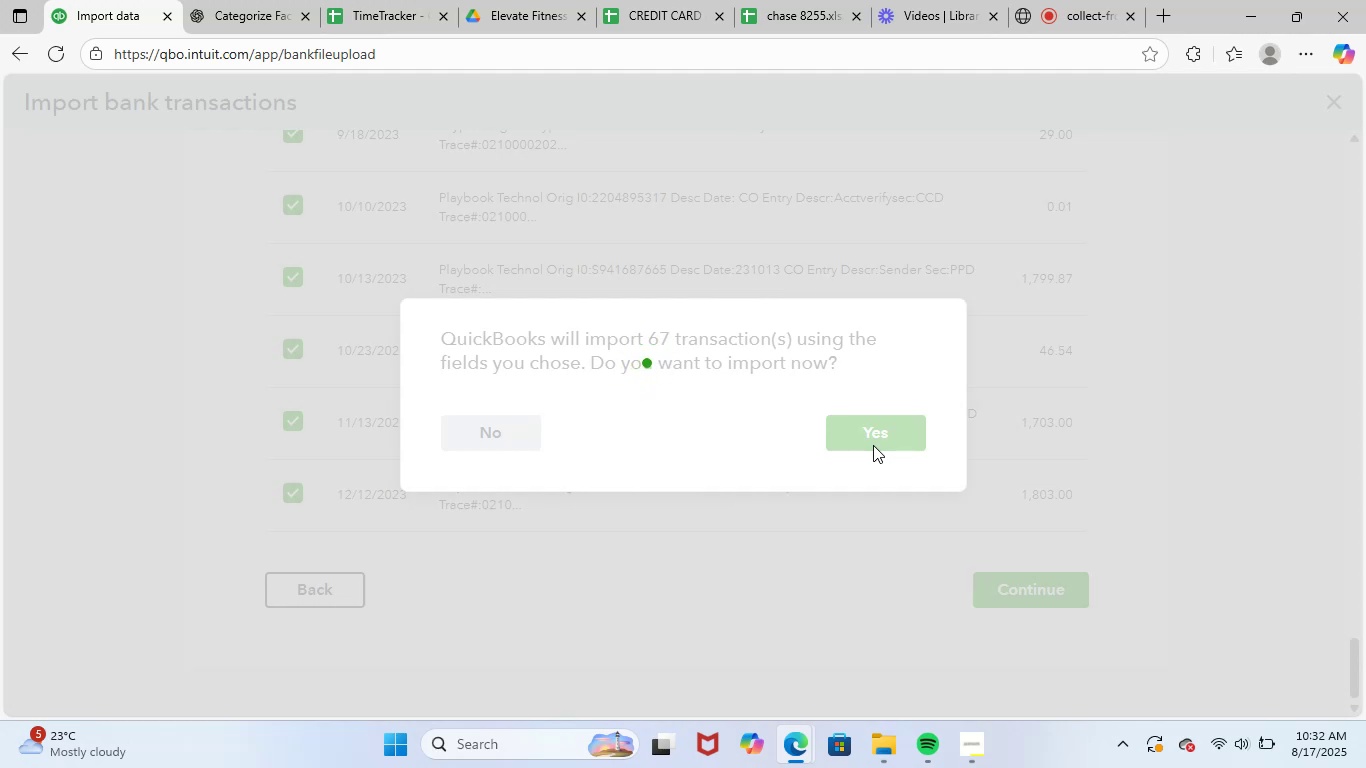 
left_click([1027, 327])
 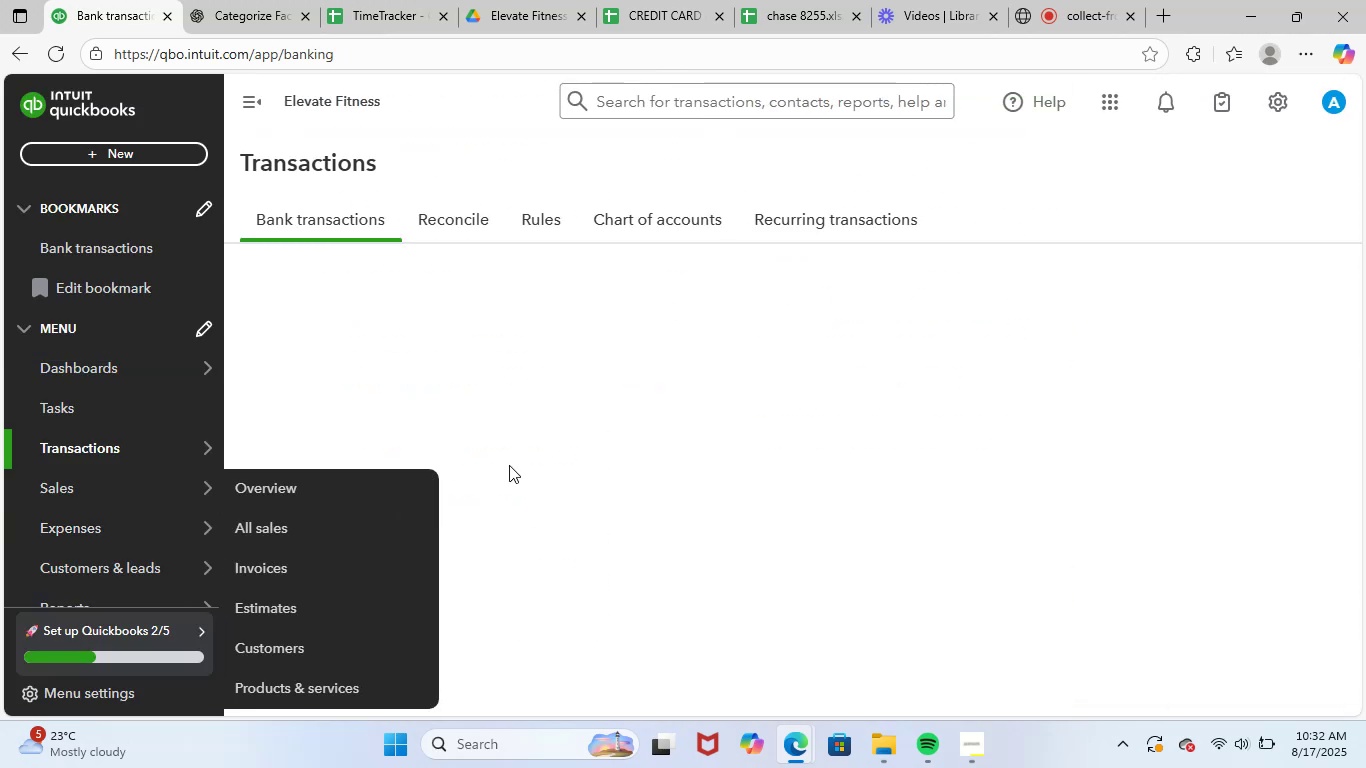 
scroll: coordinate [1239, 425], scroll_direction: up, amount: 1.0
 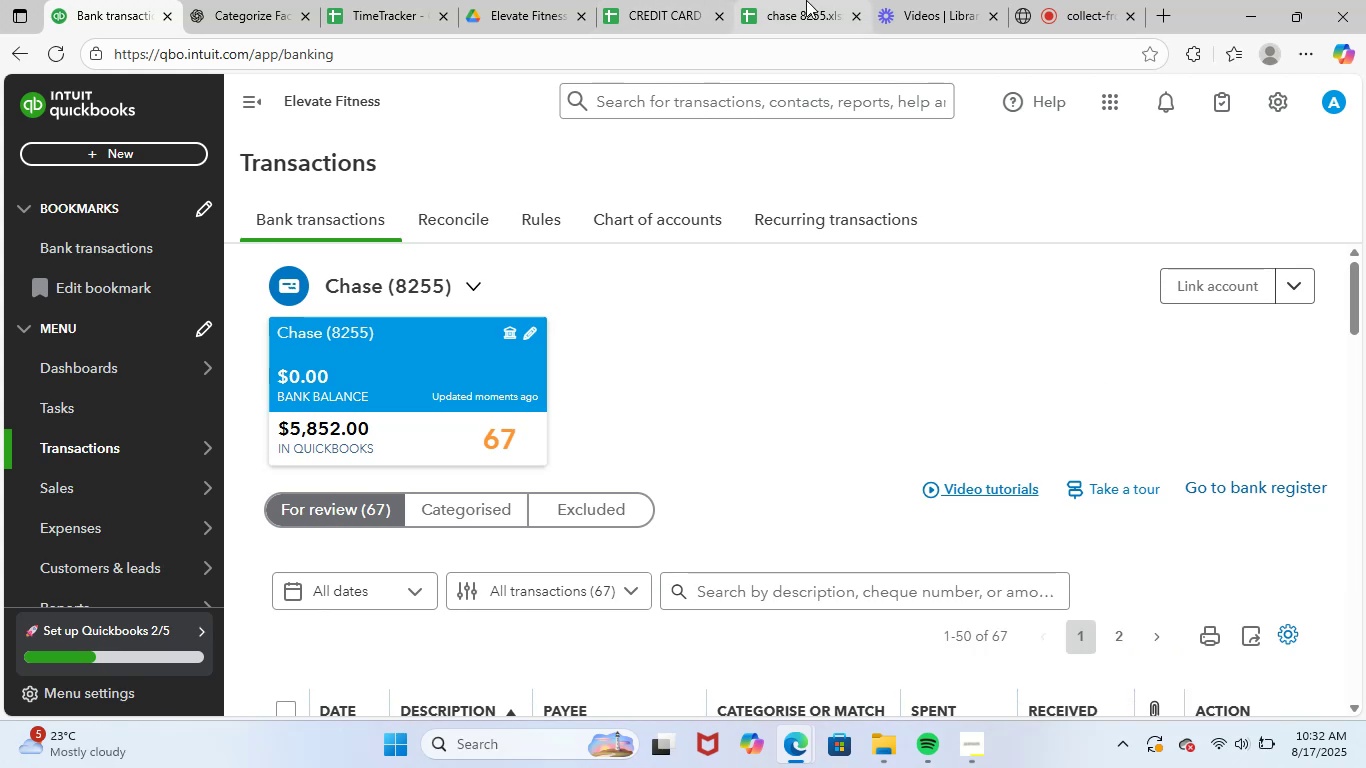 
left_click([808, 0])
 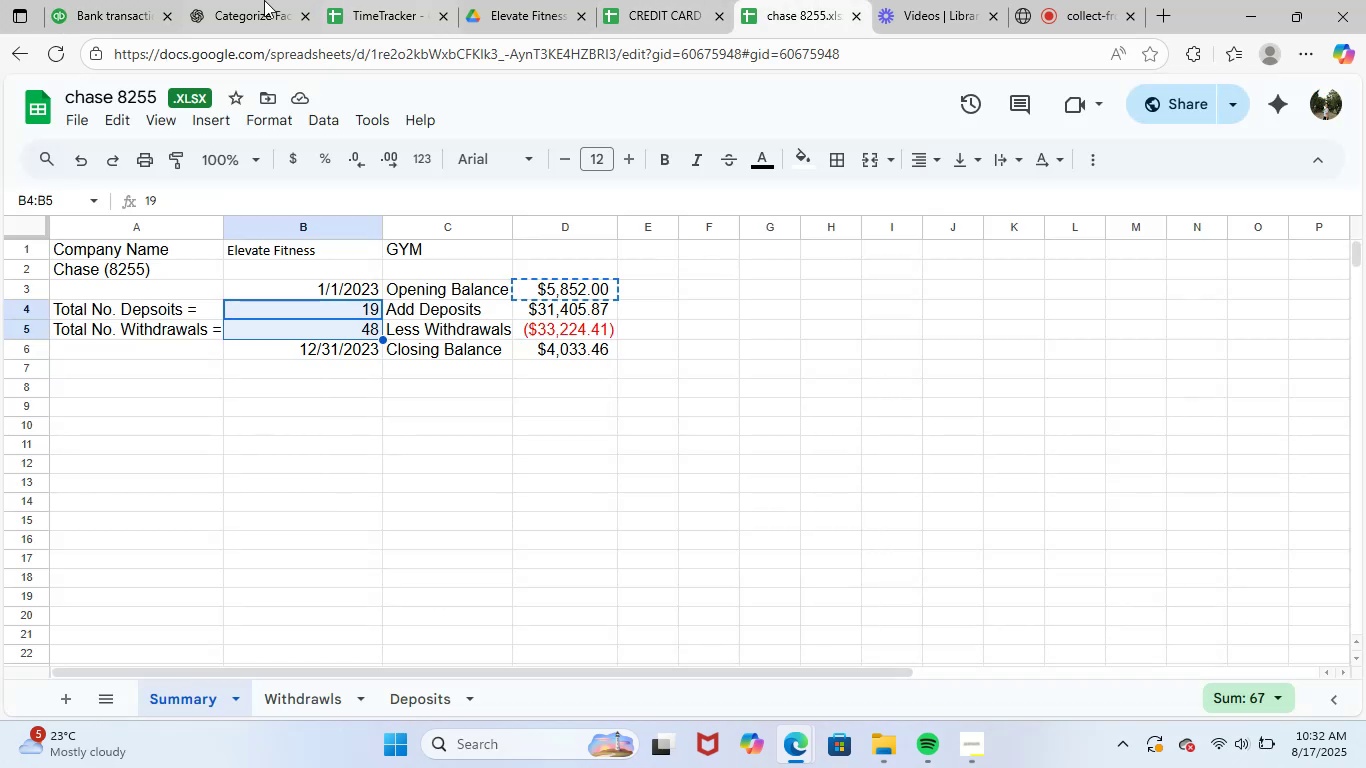 
left_click([79, 1])
 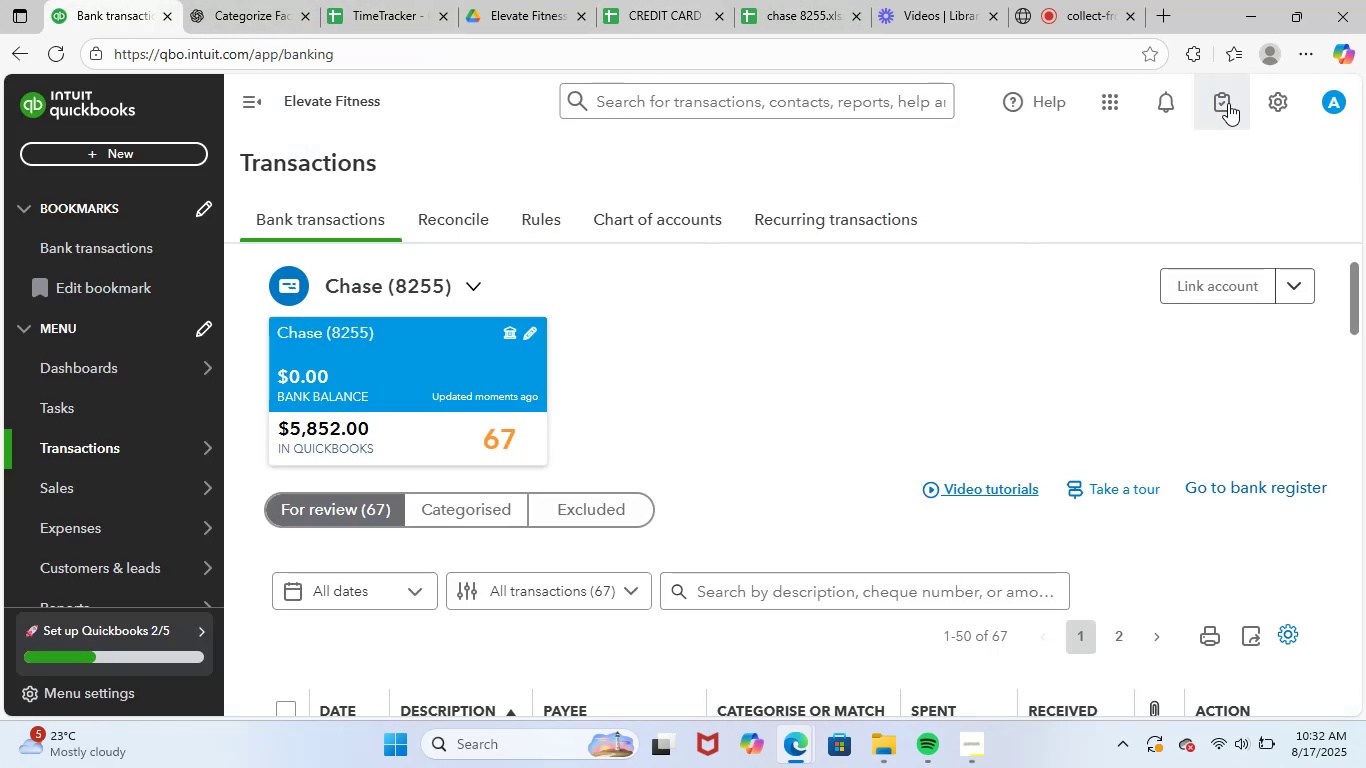 
left_click([1282, 110])
 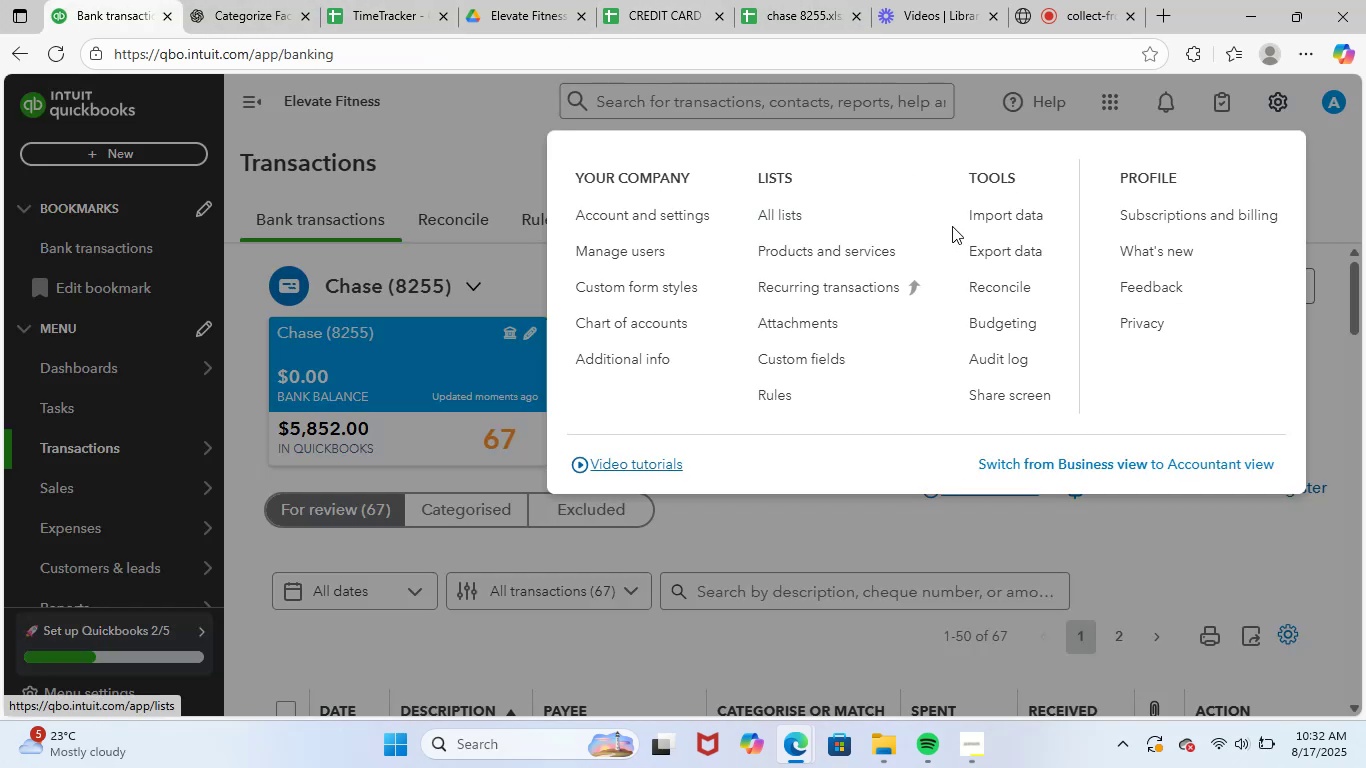 
left_click([1004, 219])
 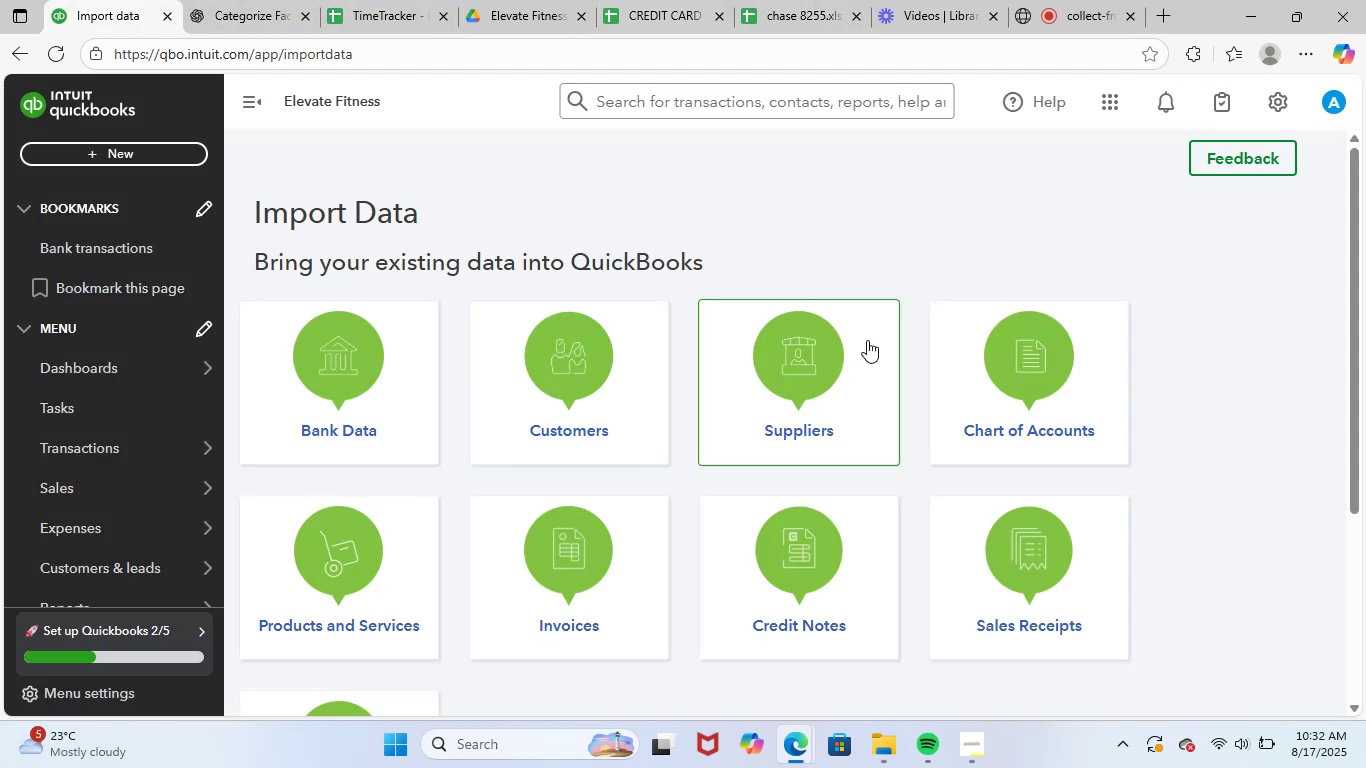 
left_click([399, 401])
 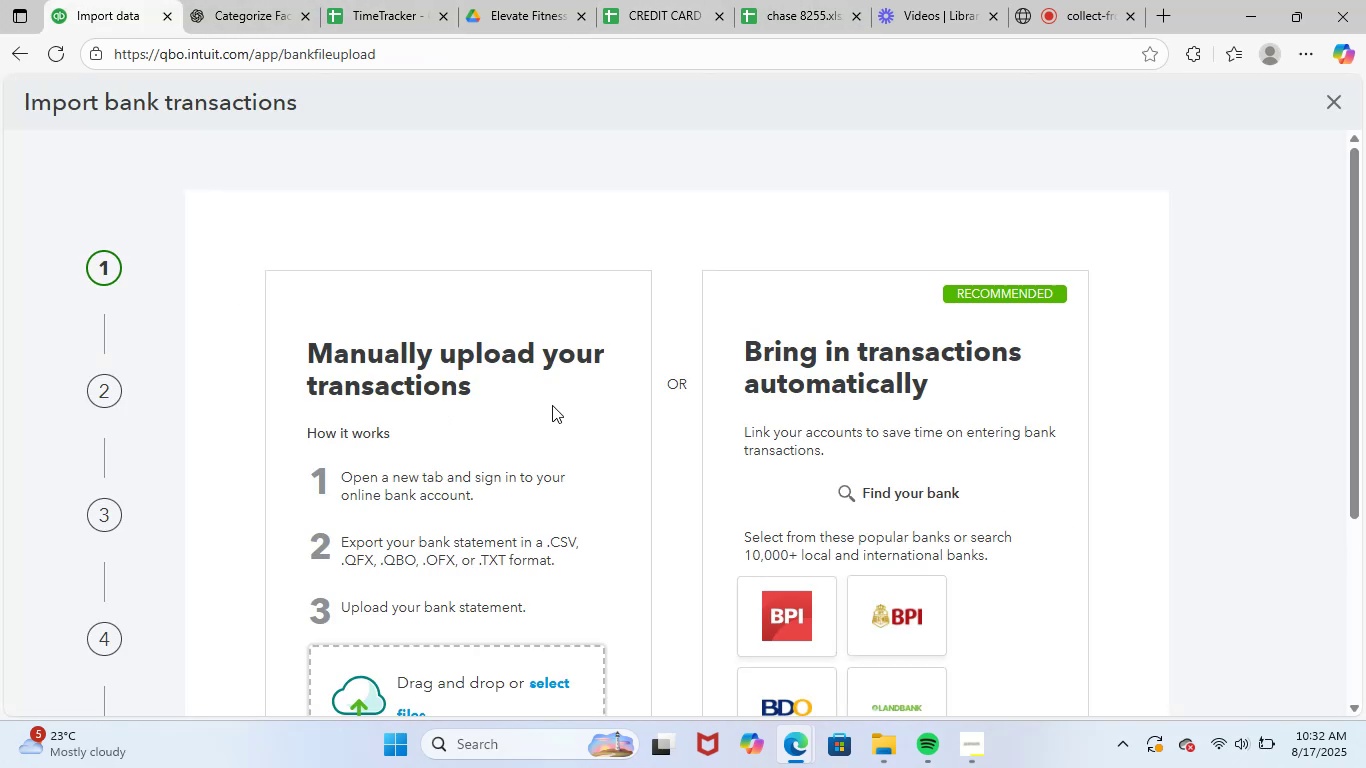 
scroll: coordinate [552, 589], scroll_direction: down, amount: 1.0
 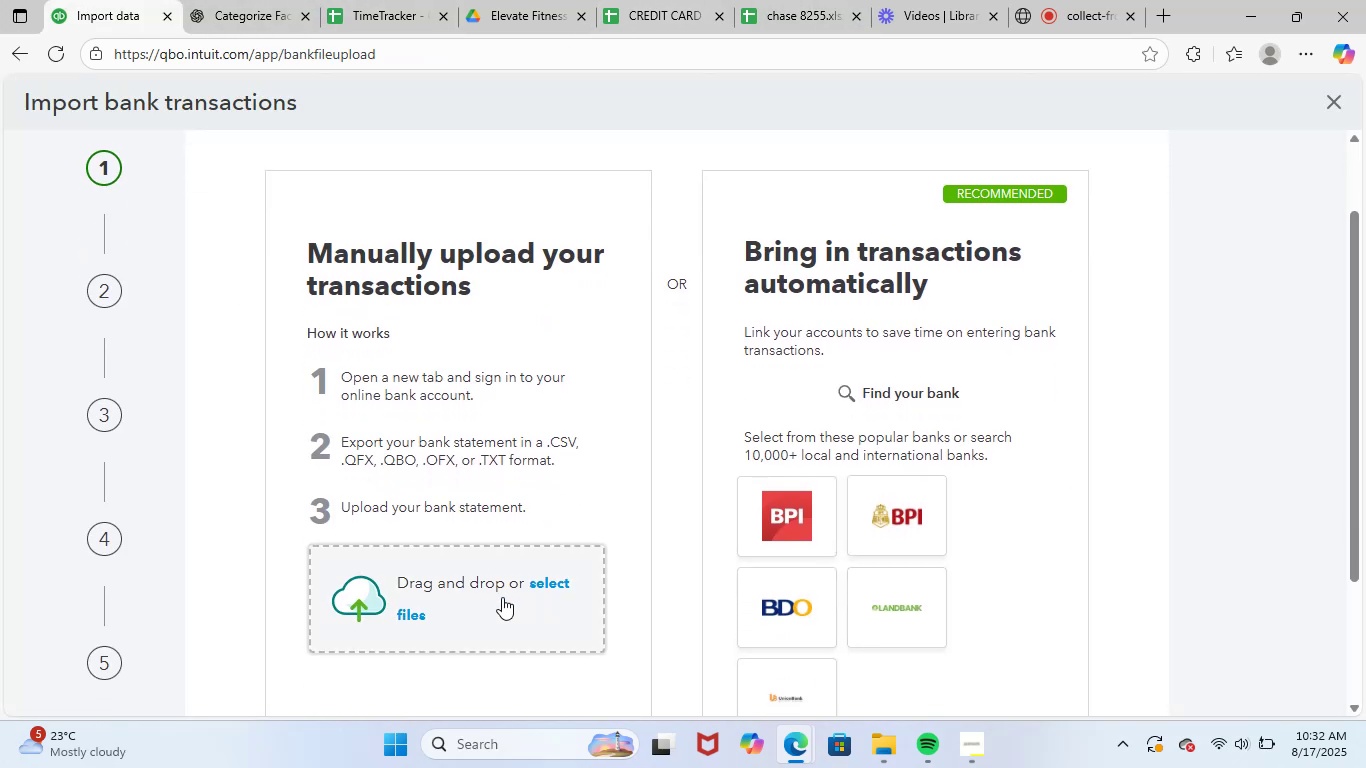 
left_click([488, 599])
 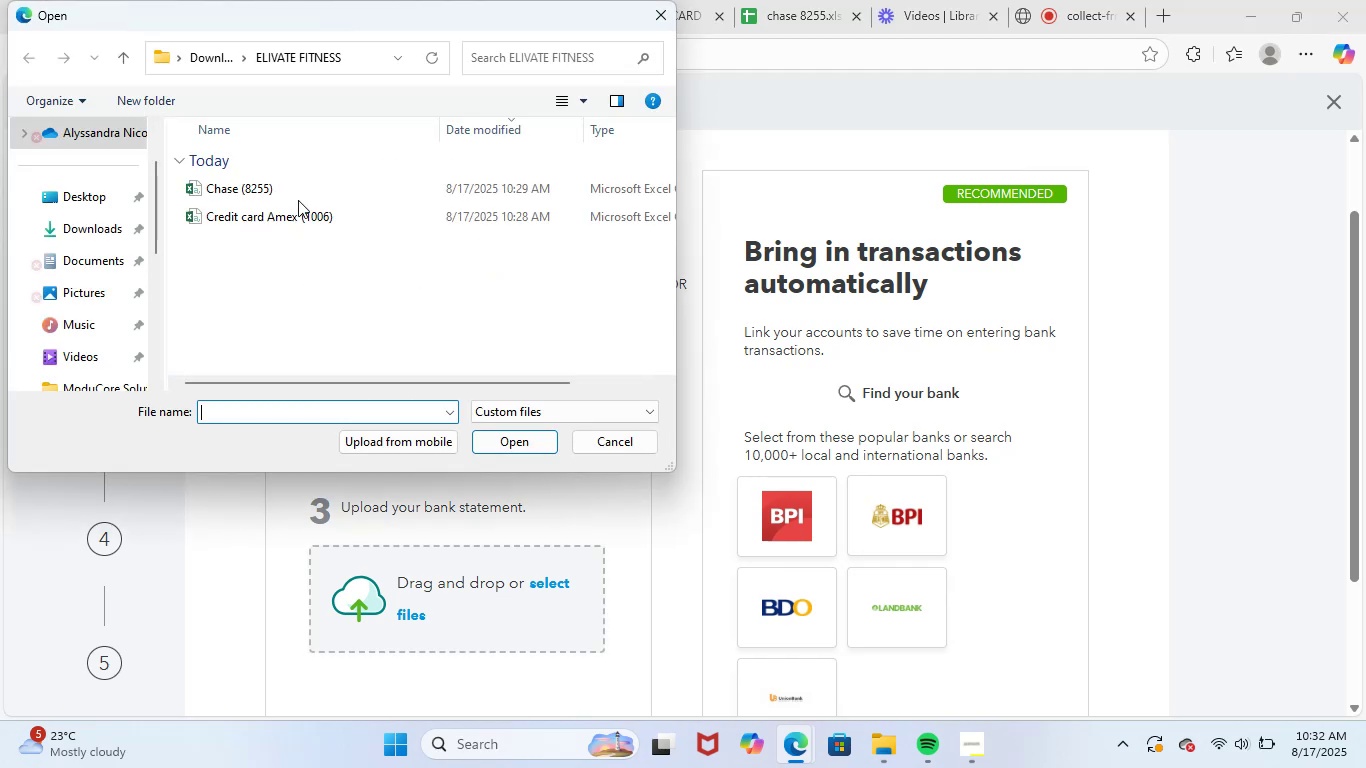 
left_click([257, 222])
 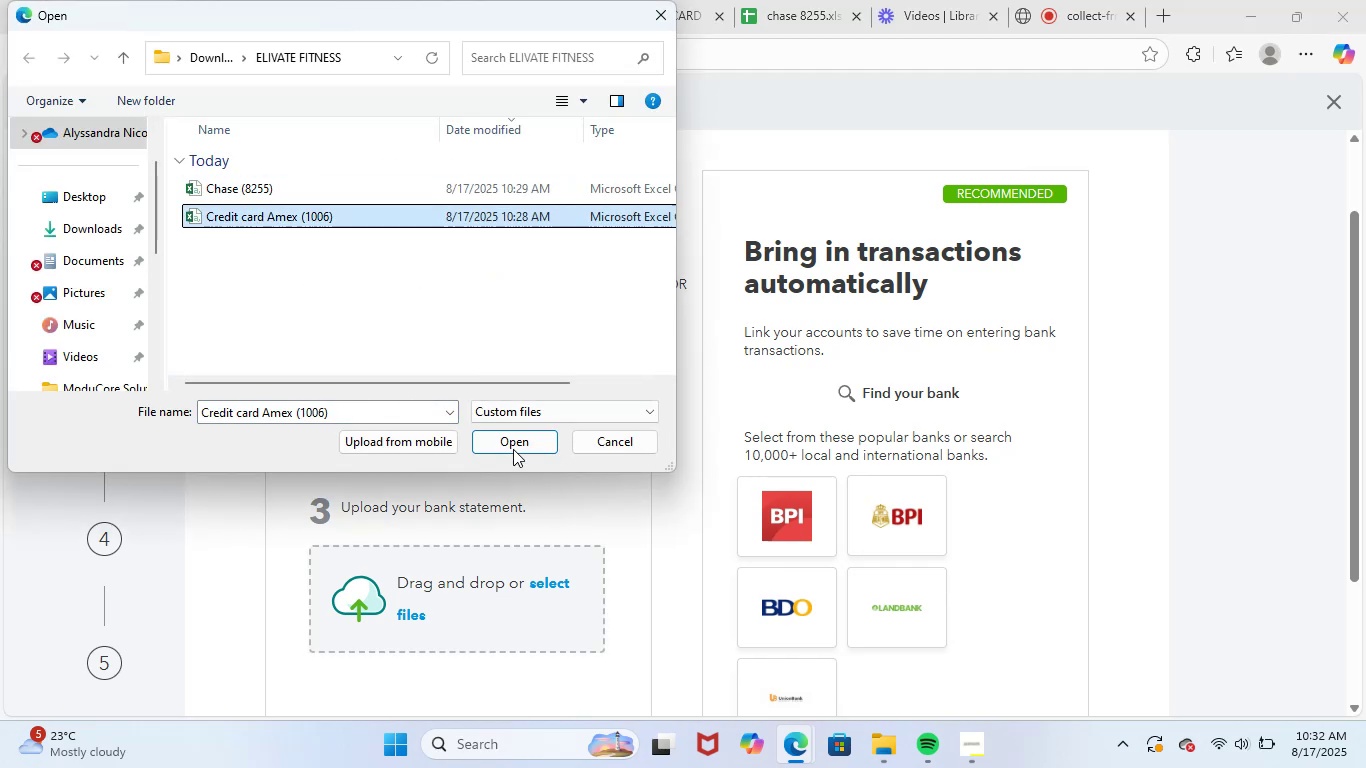 
left_click([513, 448])
 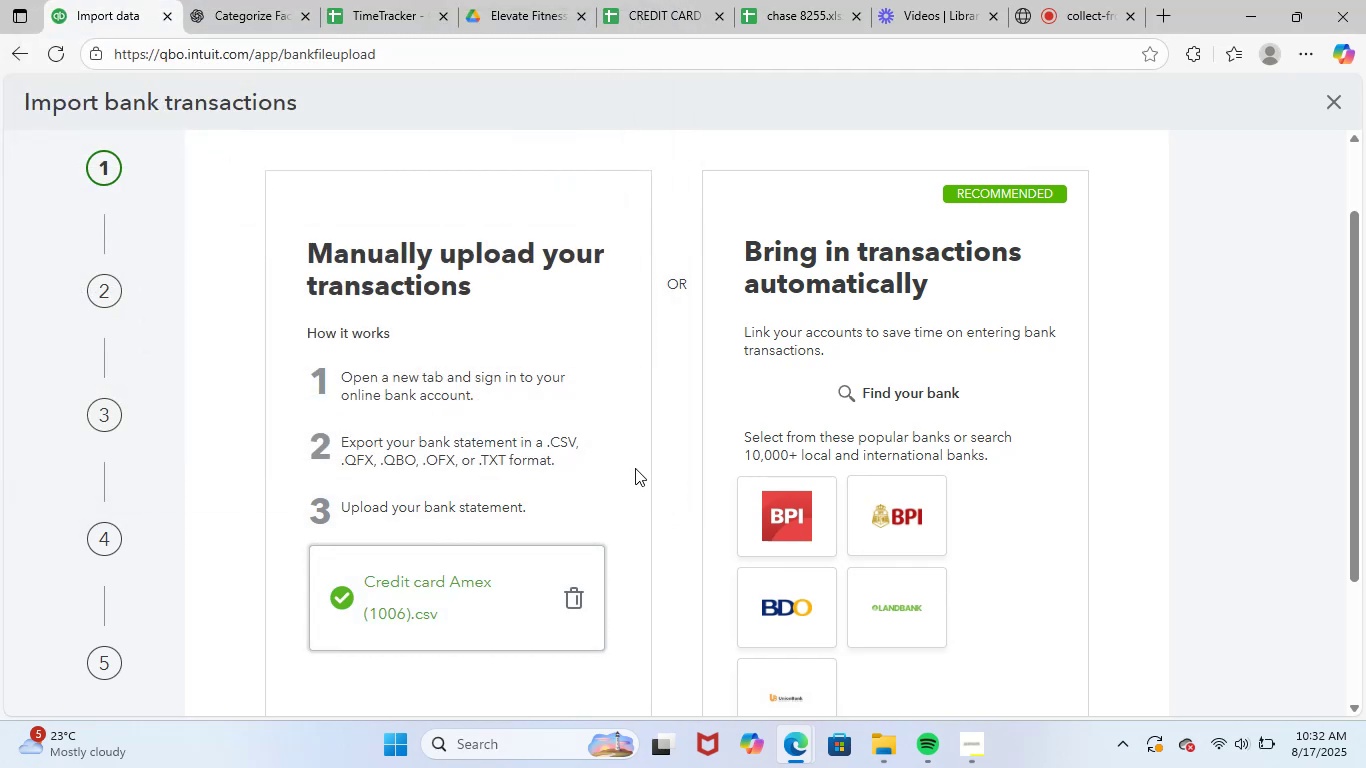 
scroll: coordinate [1111, 491], scroll_direction: down, amount: 2.0
 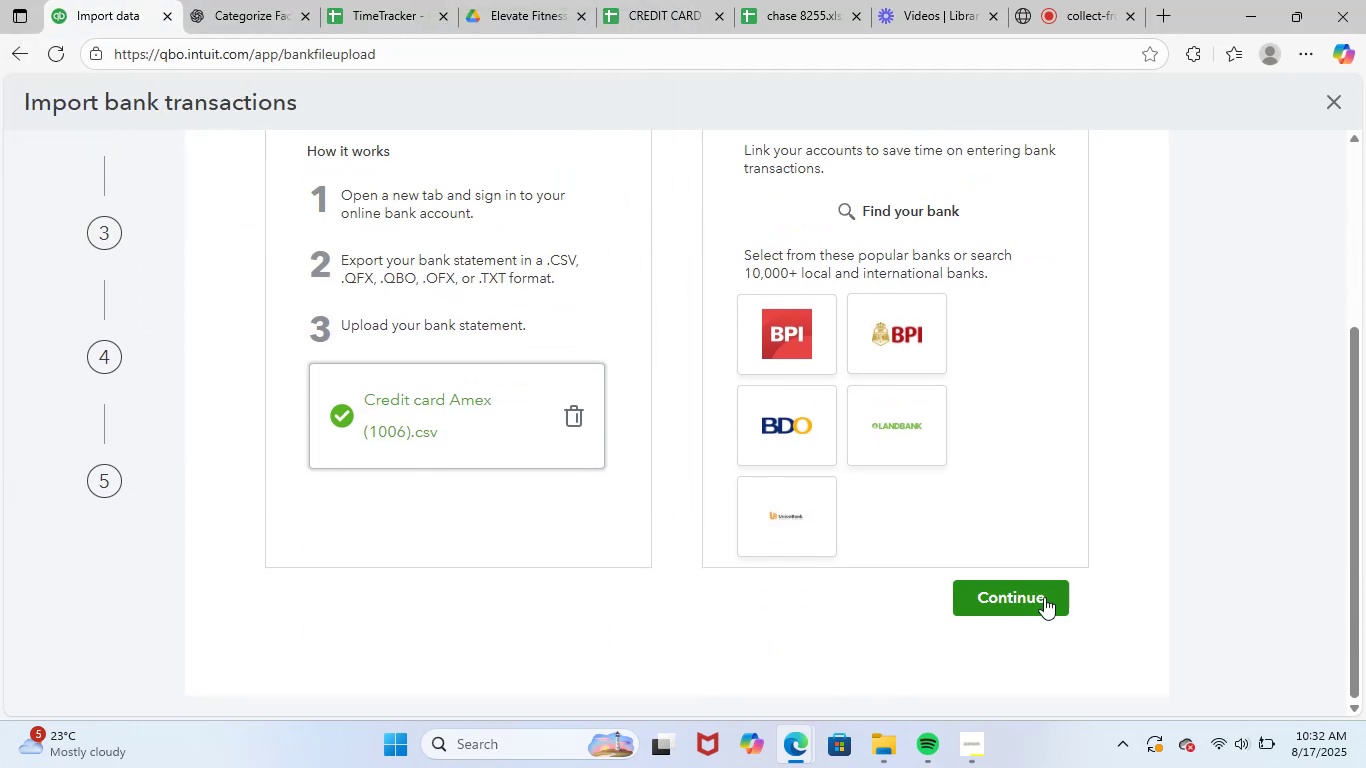 
left_click([1030, 605])
 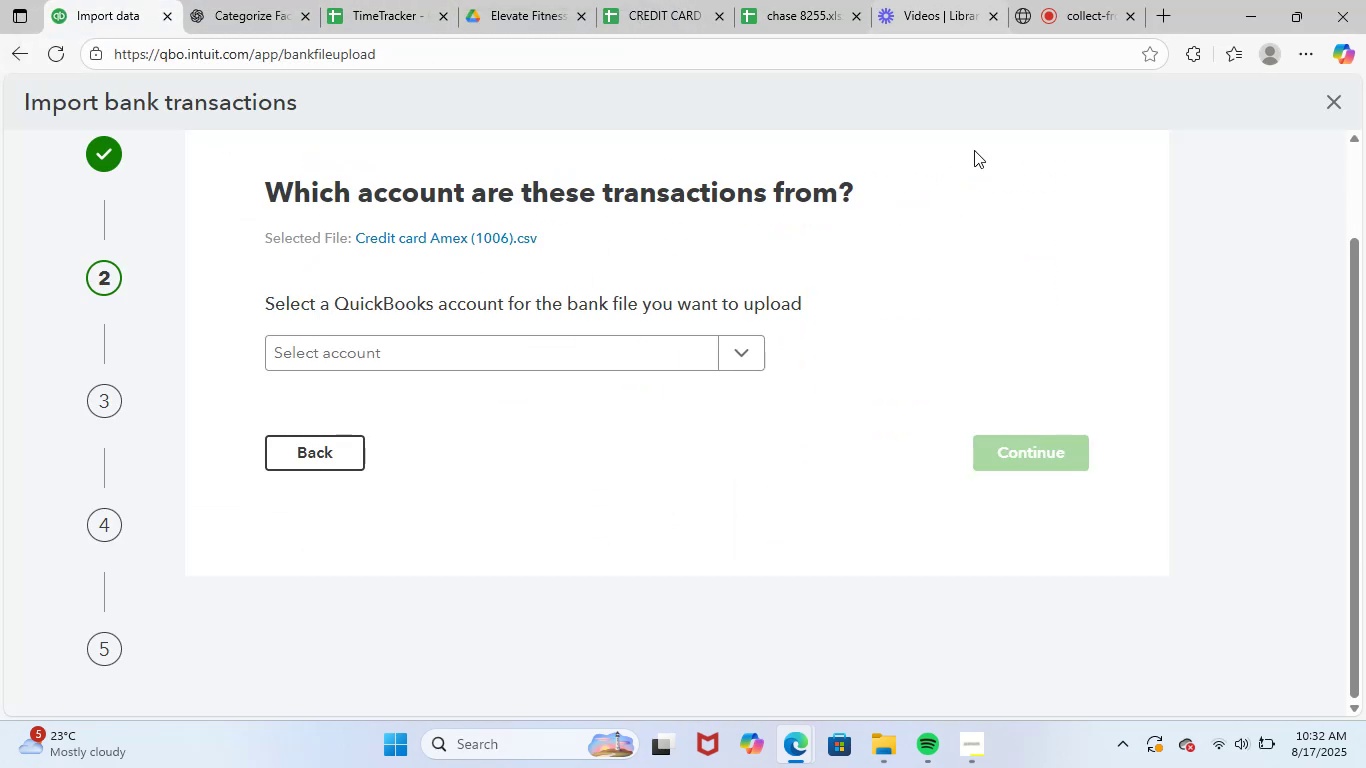 
left_click([443, 348])
 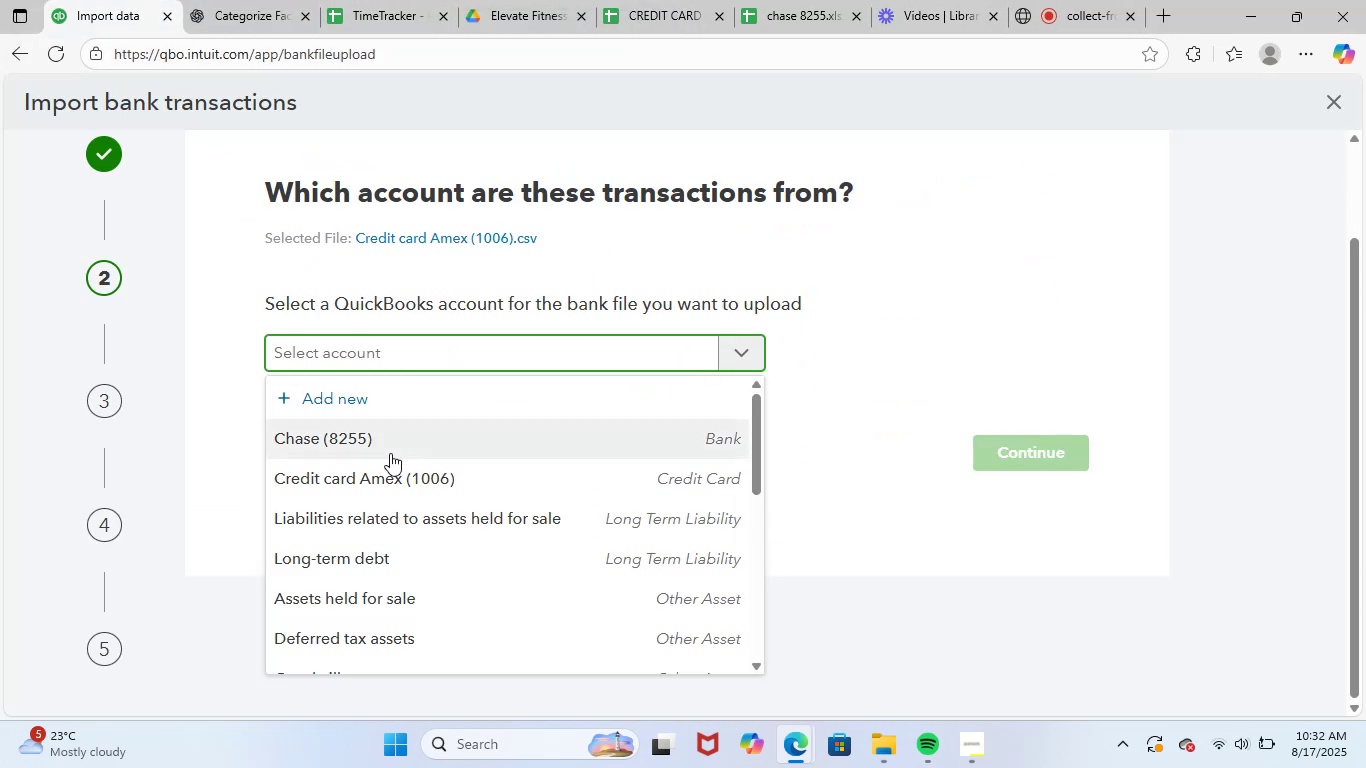 
left_click([394, 470])
 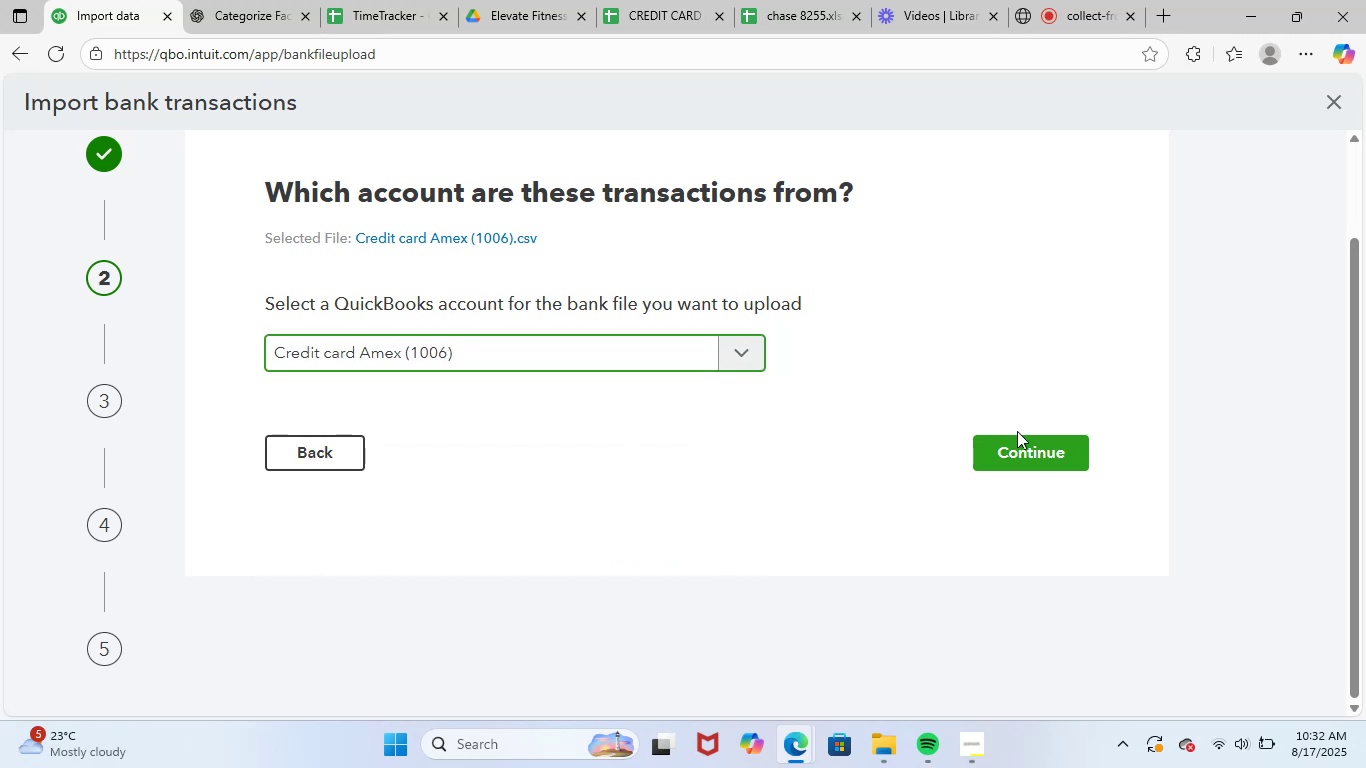 
left_click([999, 462])
 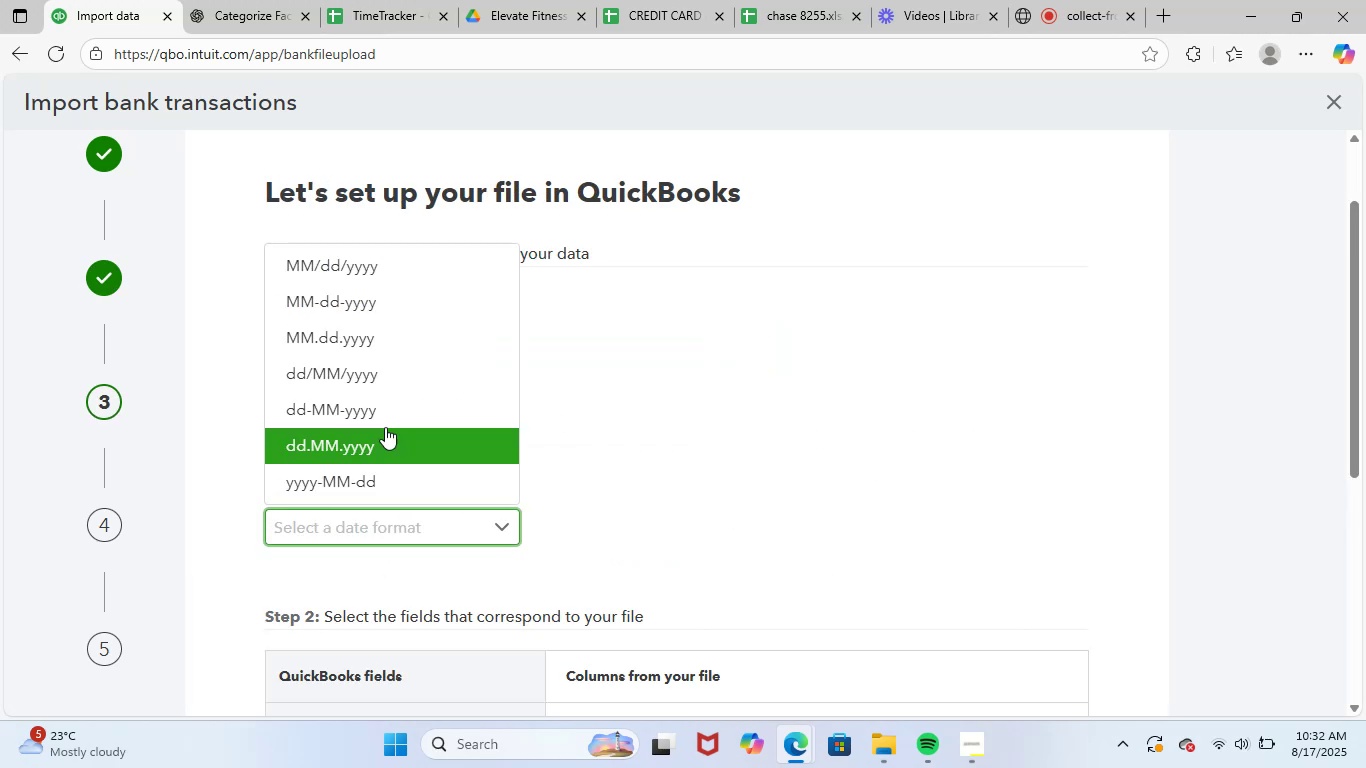 
left_click([417, 277])
 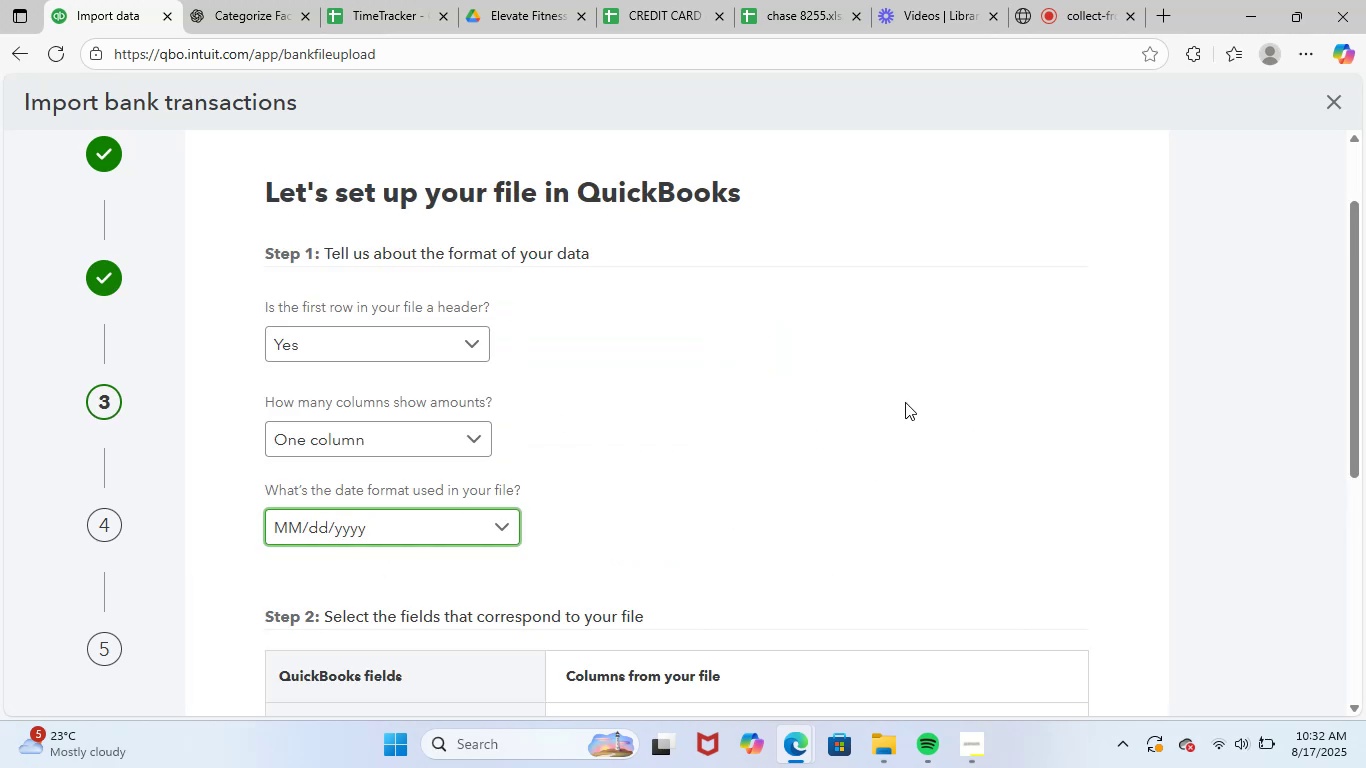 
scroll: coordinate [1037, 455], scroll_direction: down, amount: 5.0
 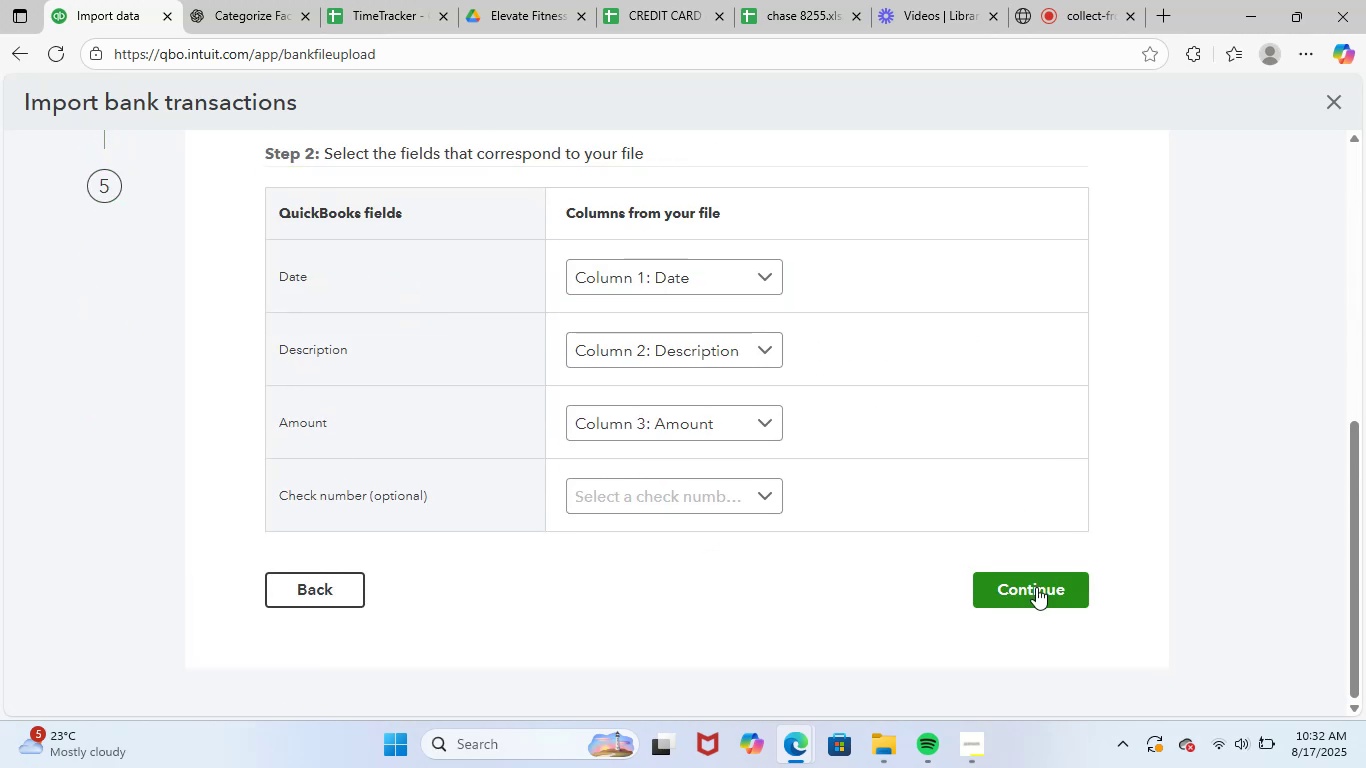 
left_click([1033, 601])
 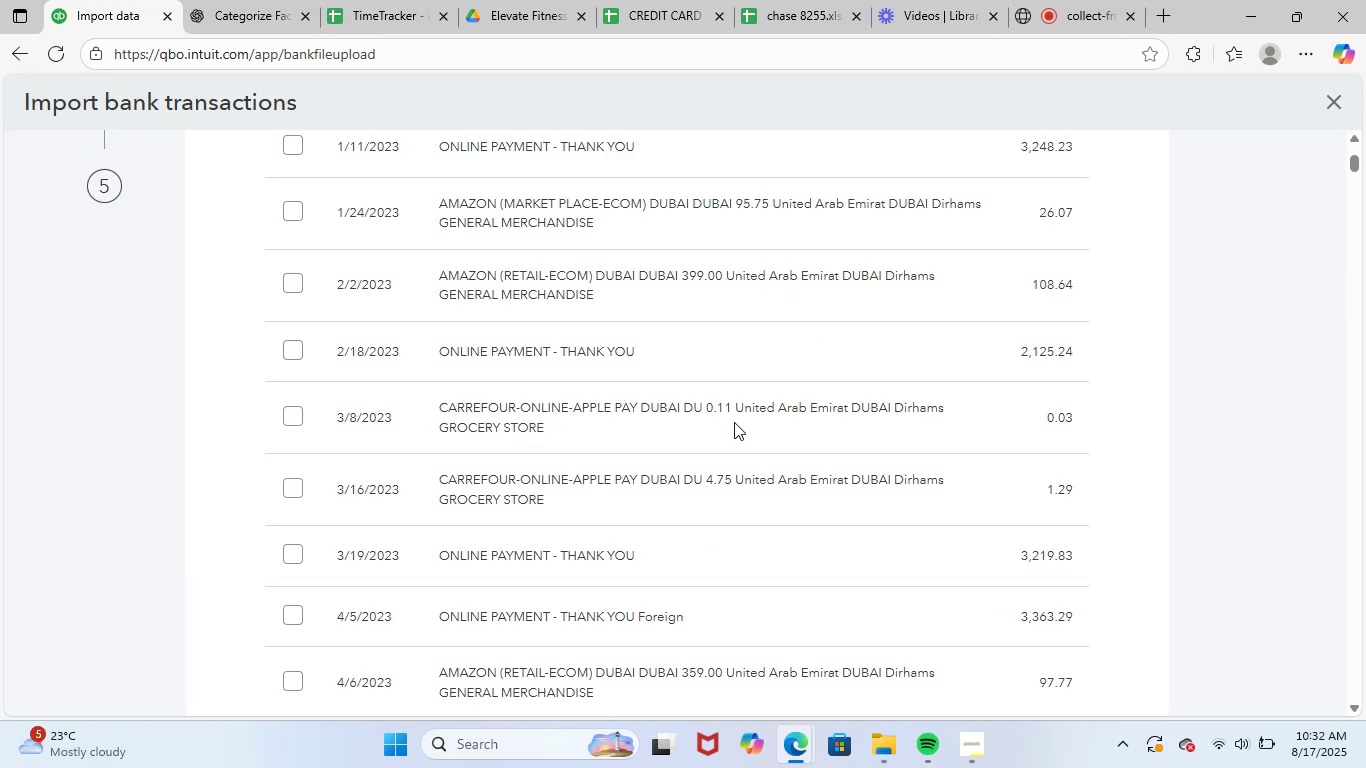 
scroll: coordinate [490, 397], scroll_direction: up, amount: 3.0
 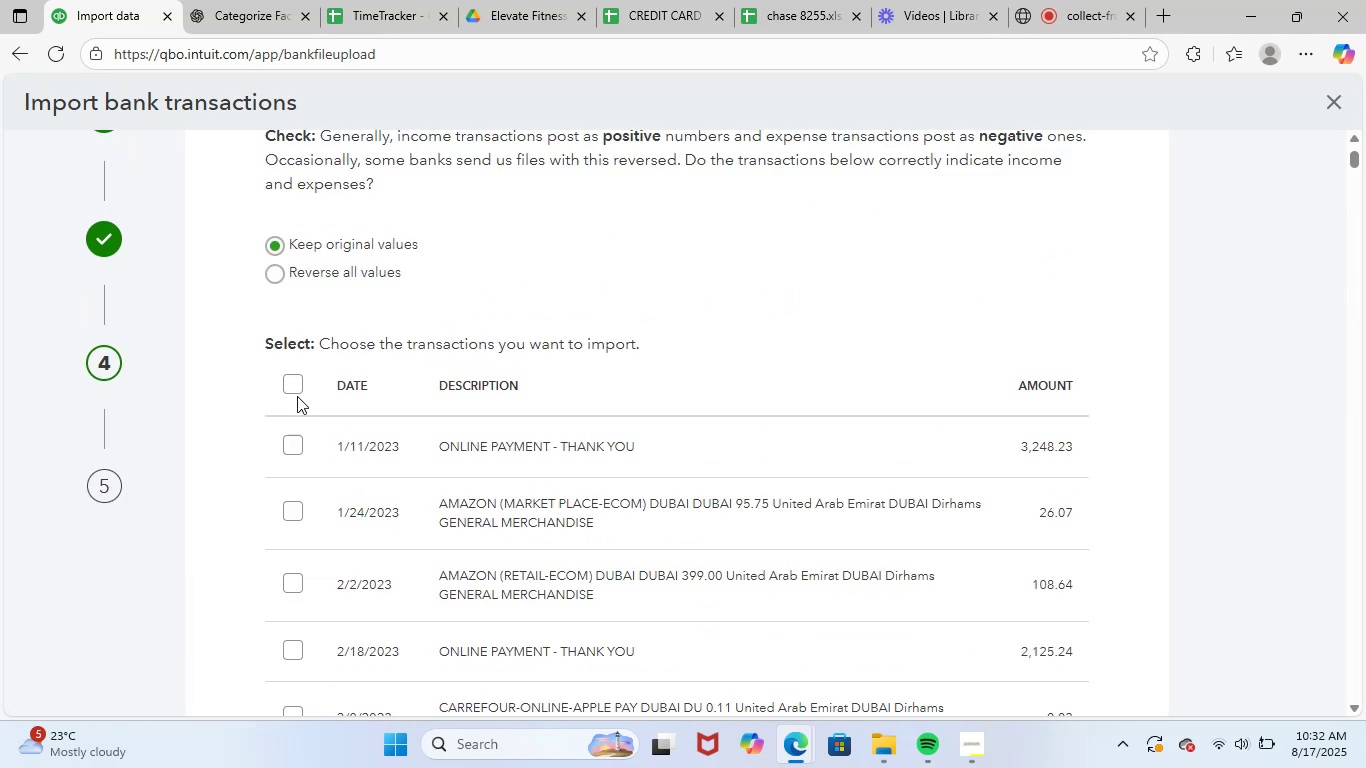 
left_click([297, 391])
 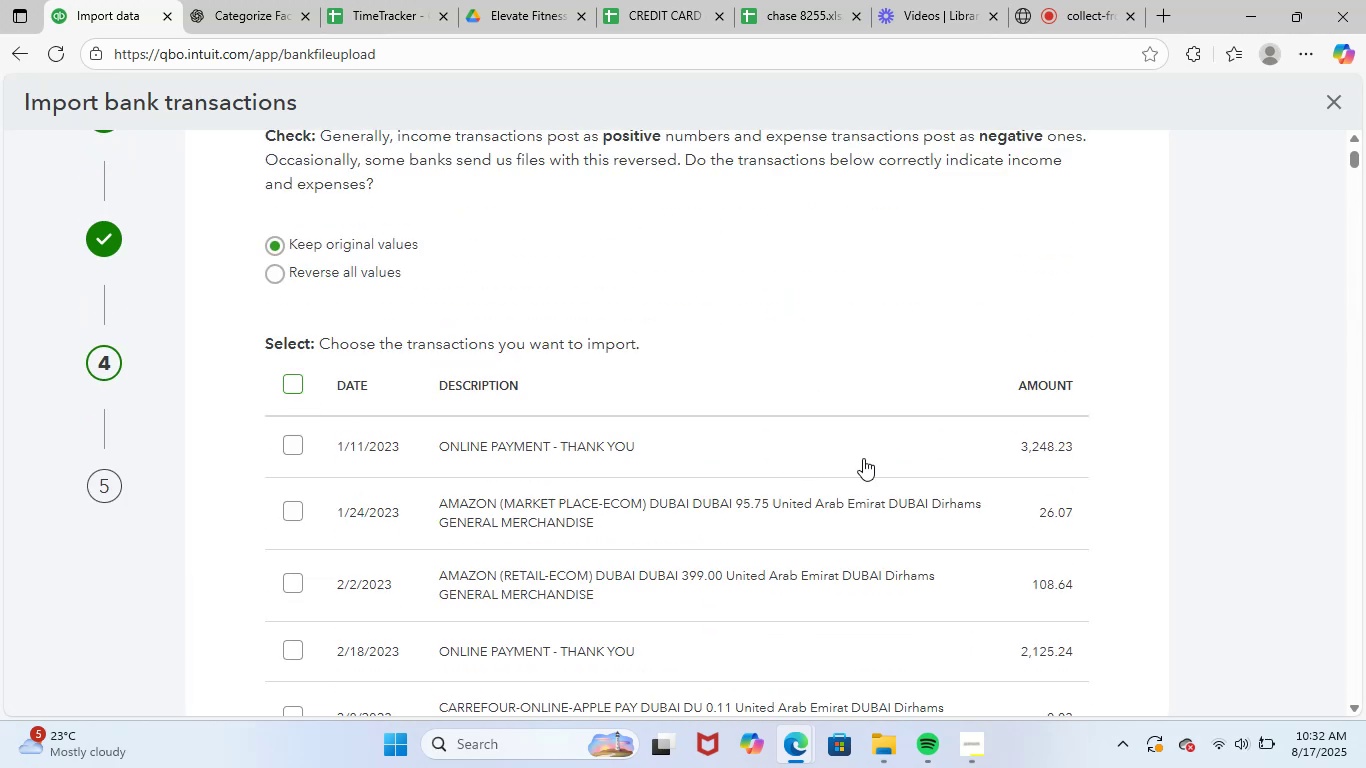 
scroll: coordinate [855, 458], scroll_direction: none, amount: 0.0
 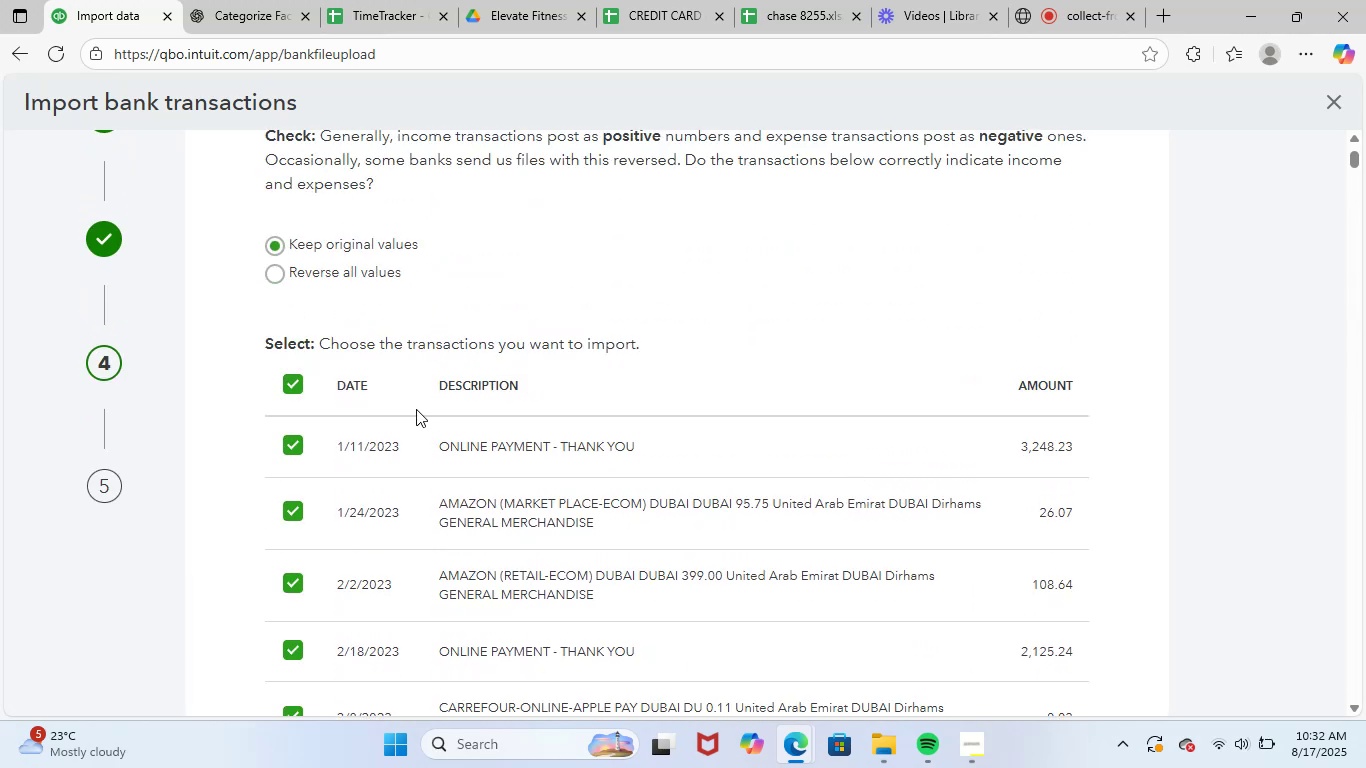 
scroll: coordinate [1026, 473], scroll_direction: down, amount: 77.0
 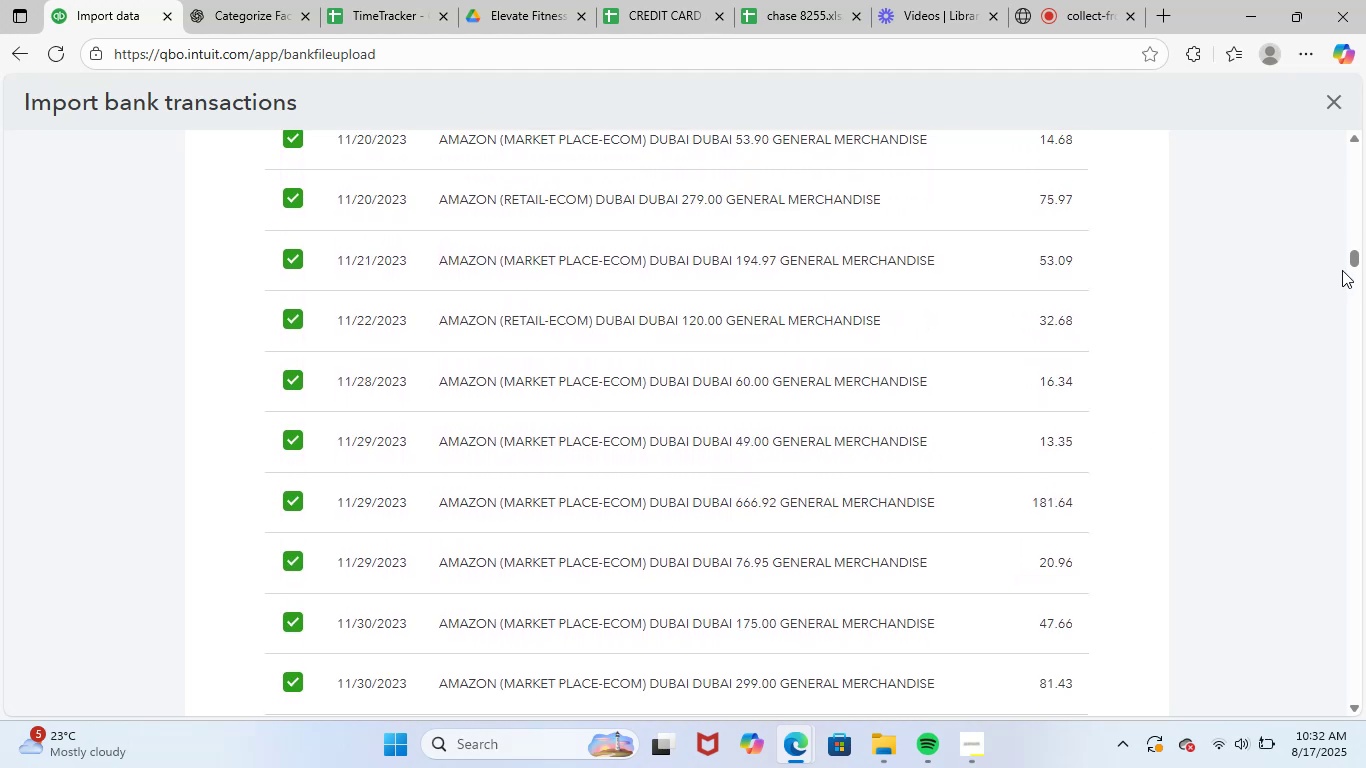 
left_click_drag(start_coordinate=[1359, 264], to_coordinate=[1352, 274])
 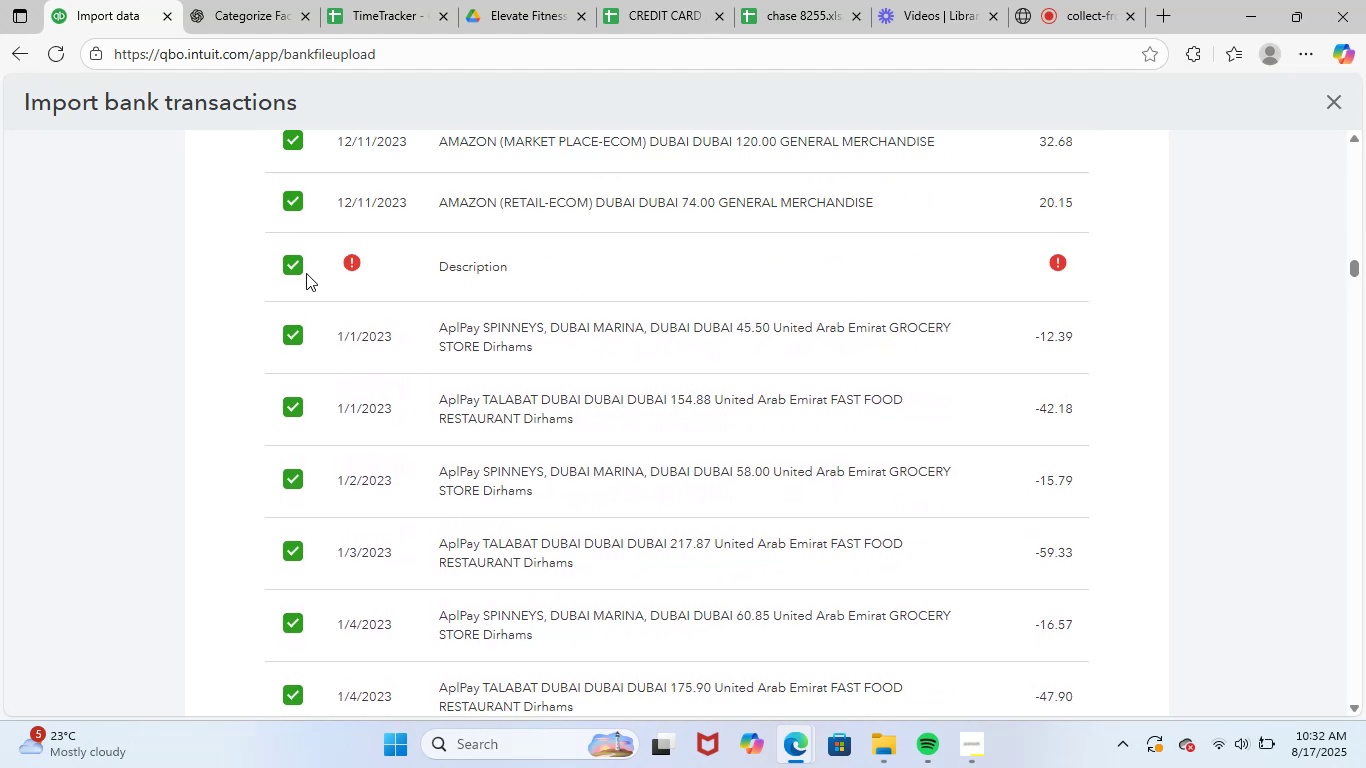 
left_click([294, 267])
 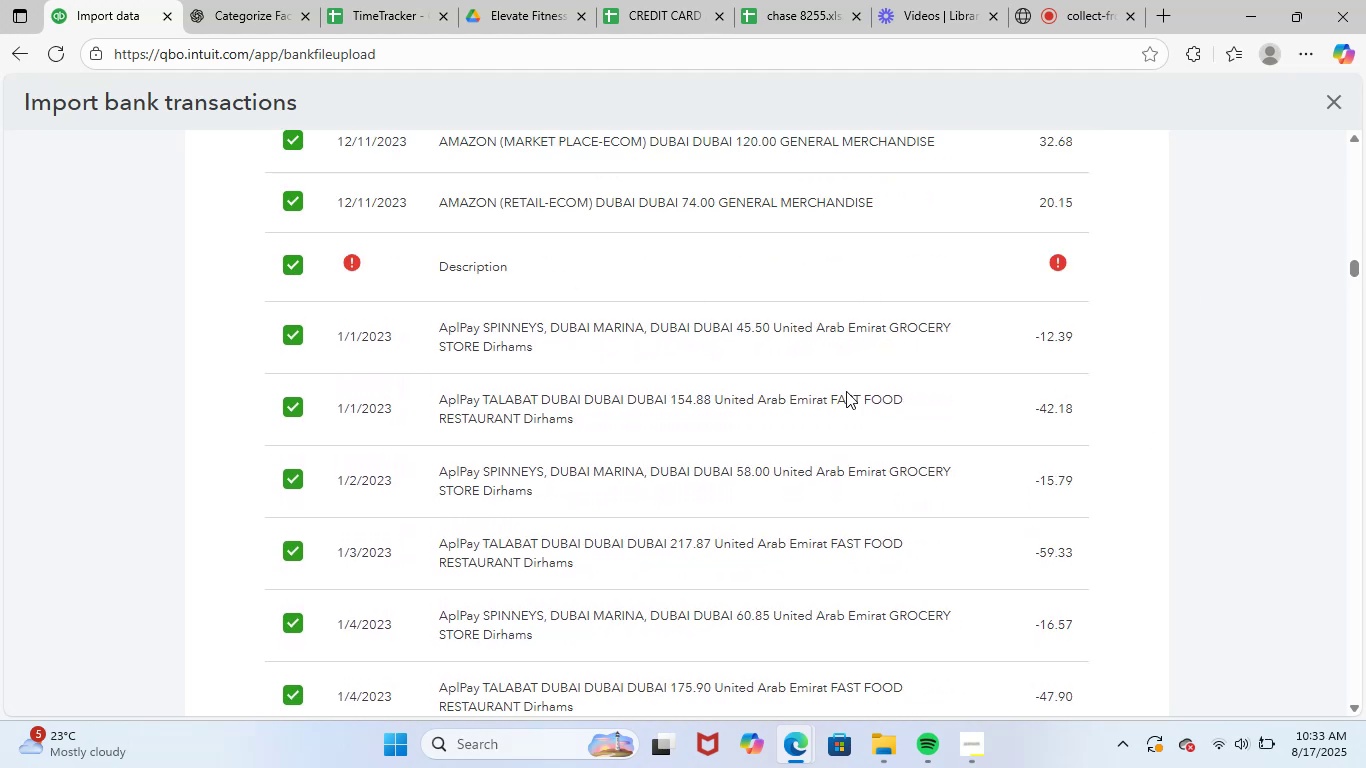 
scroll: coordinate [869, 392], scroll_direction: down, amount: 2.0
 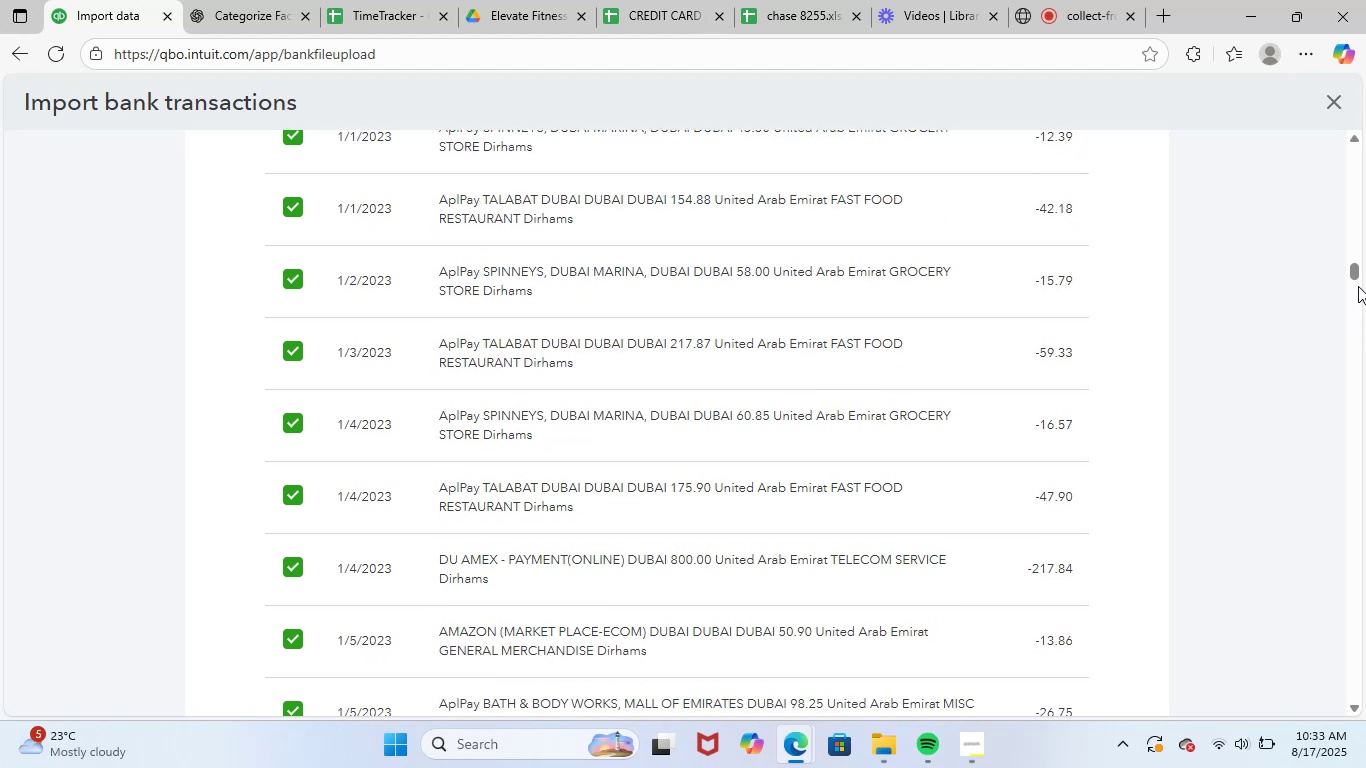 
left_click_drag(start_coordinate=[1354, 271], to_coordinate=[1337, 723])
 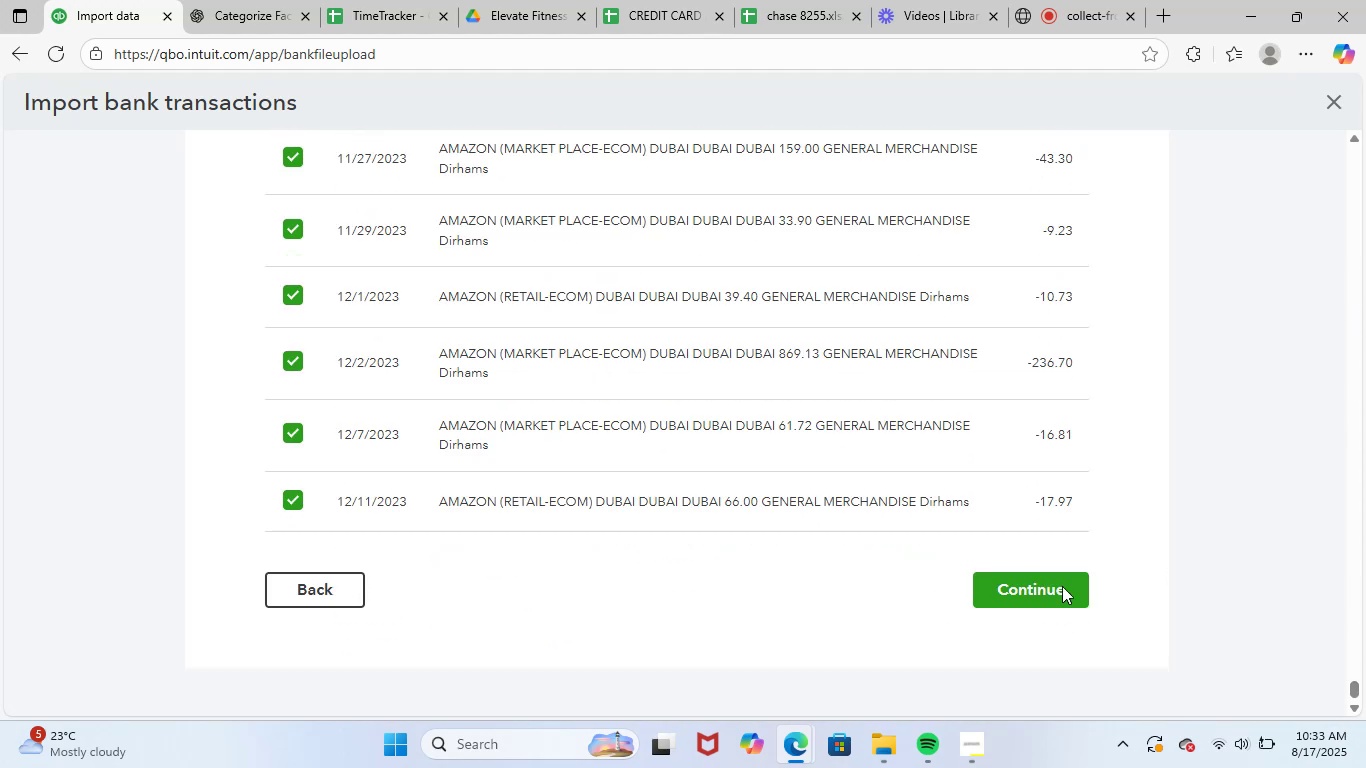 
left_click([1008, 596])
 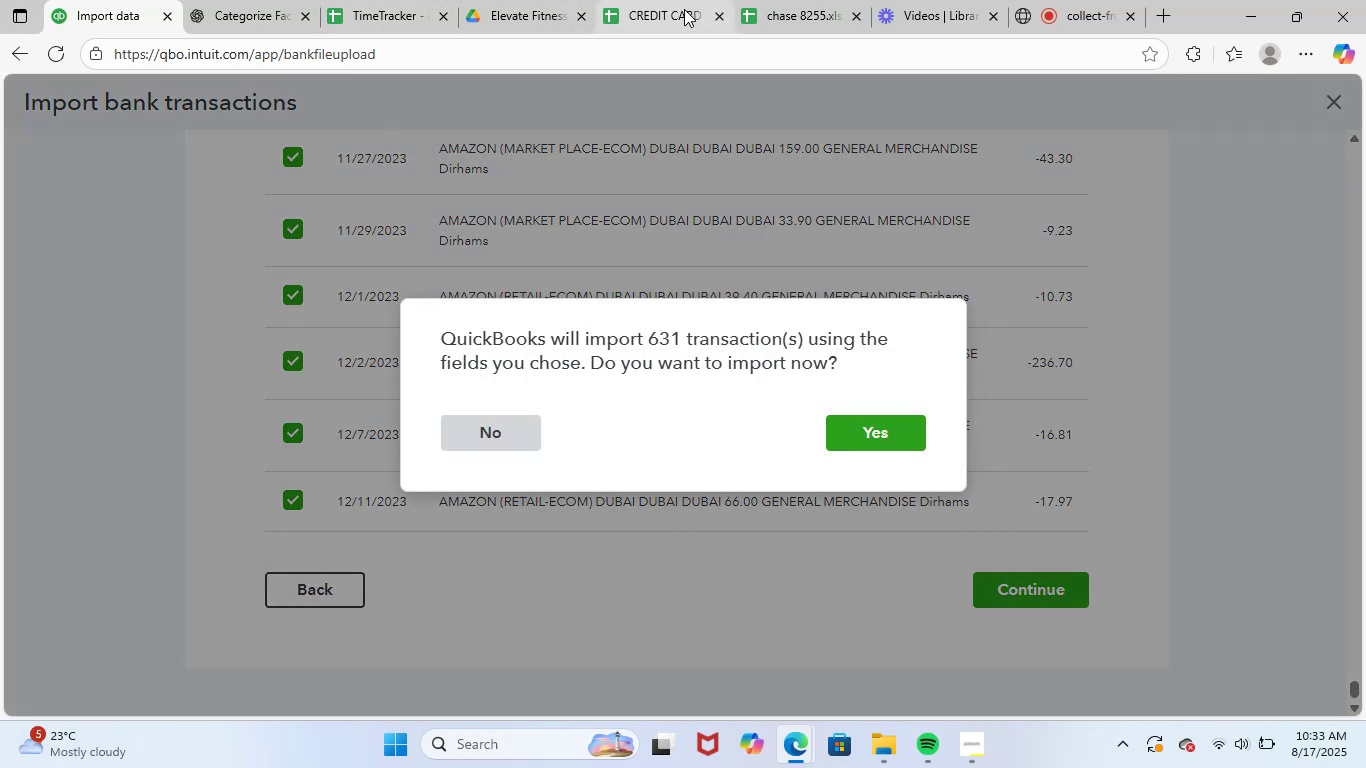 
left_click([630, 6])
 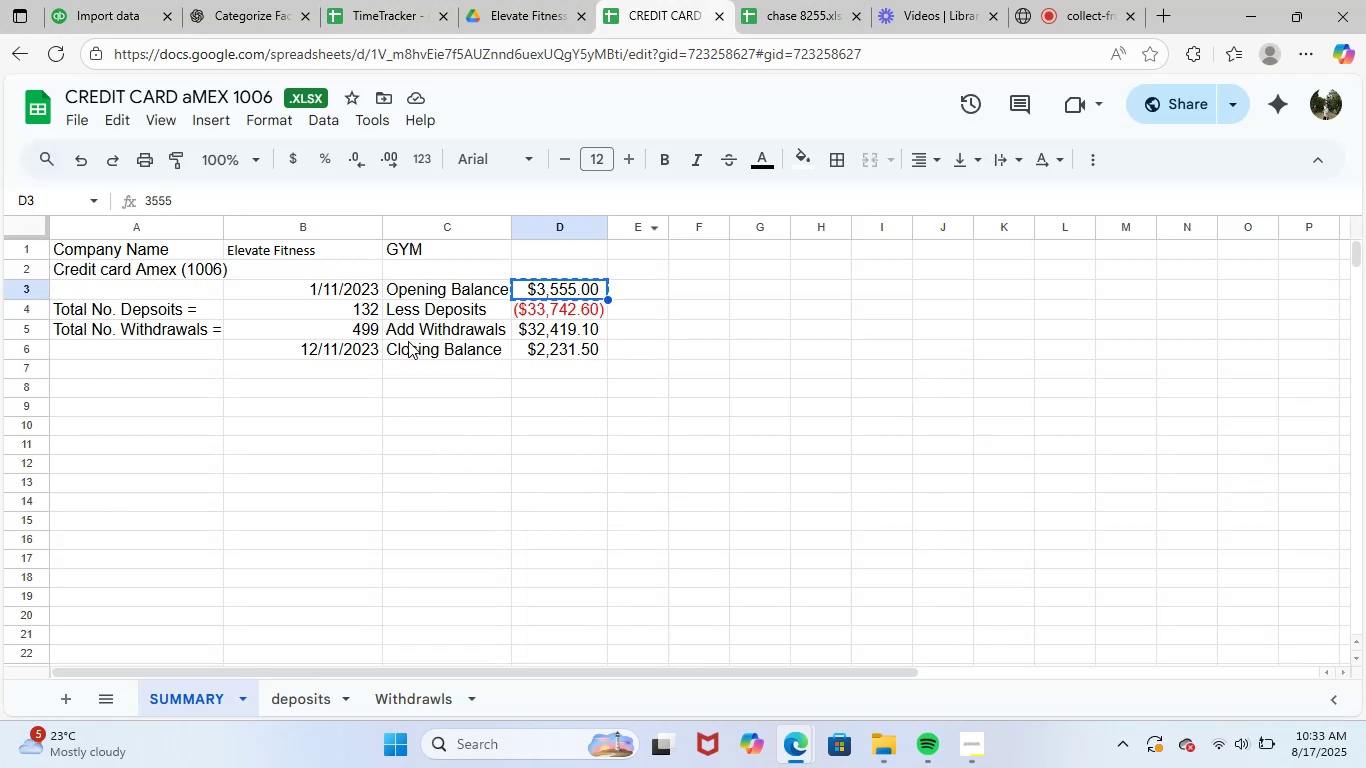 
left_click_drag(start_coordinate=[367, 307], to_coordinate=[363, 330])
 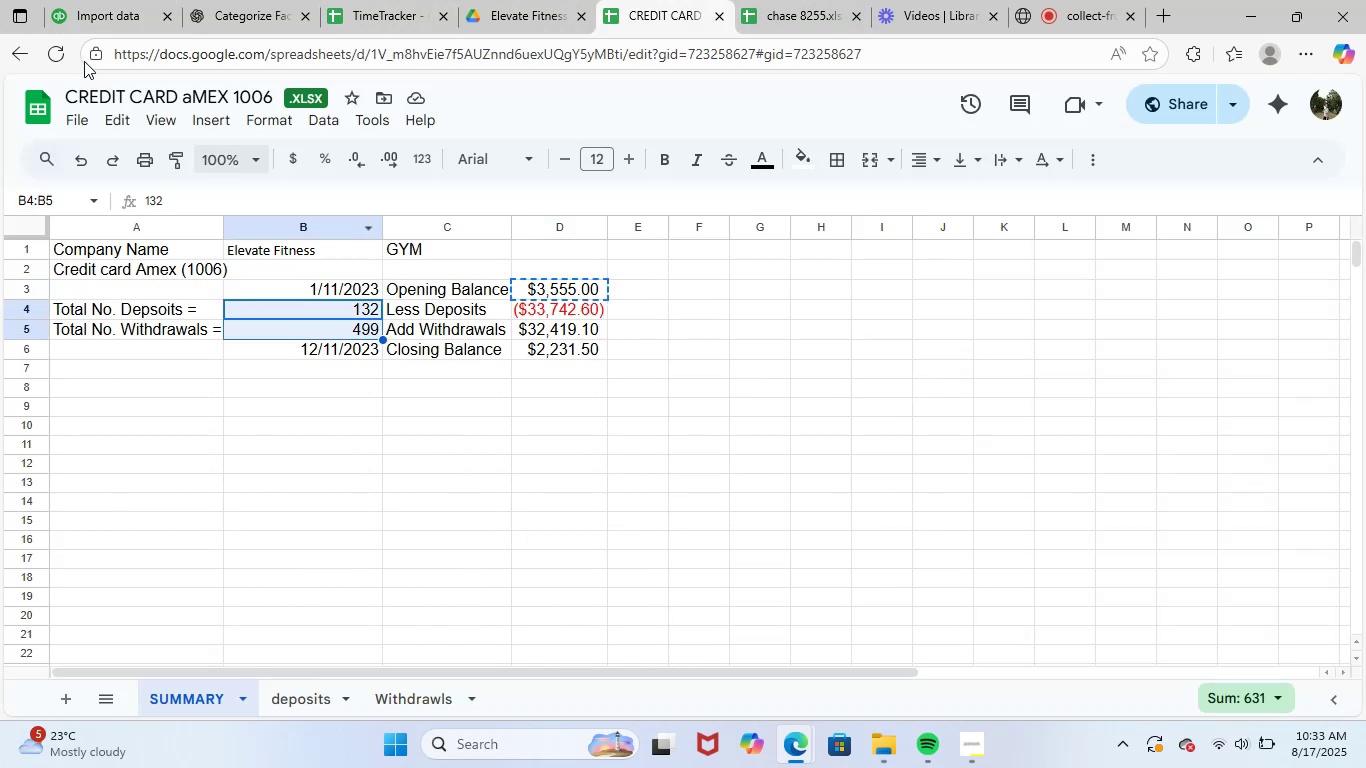 
left_click([102, 5])
 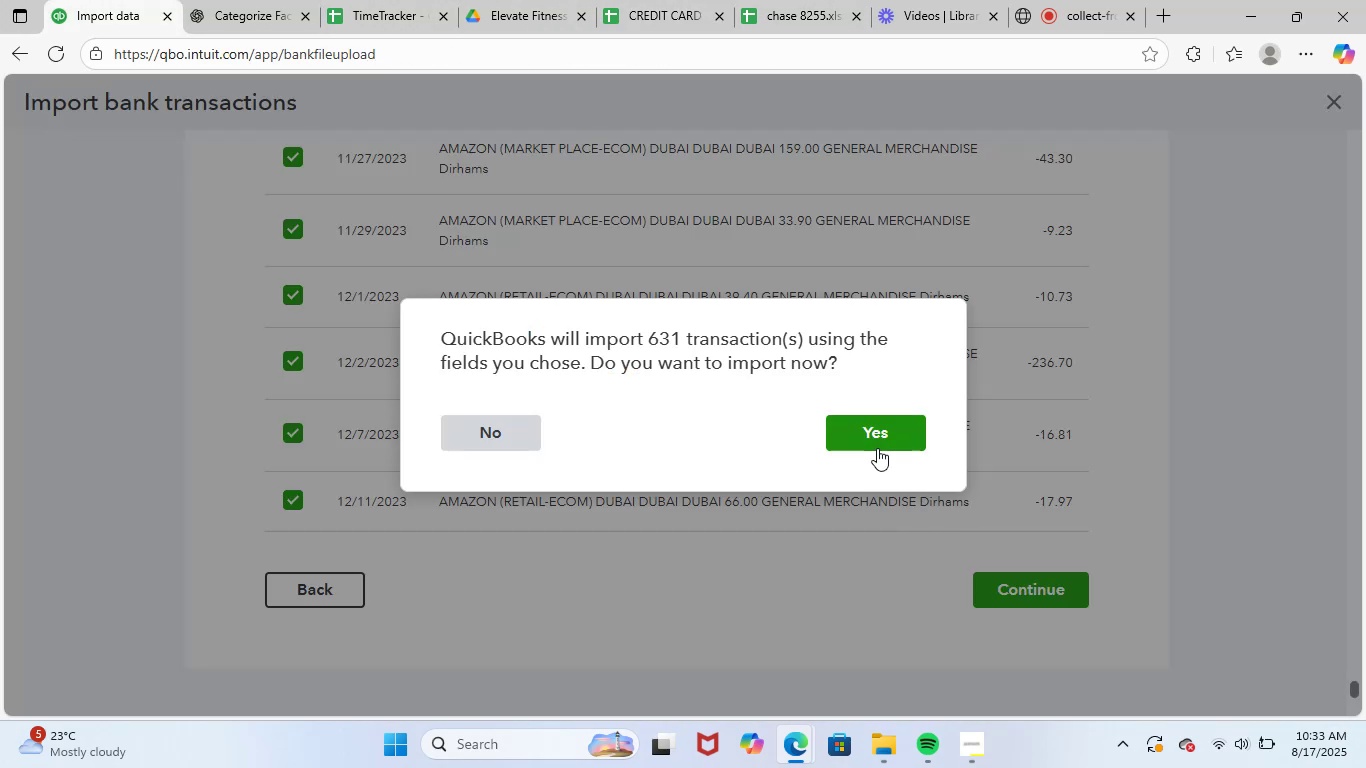 
left_click([888, 427])
 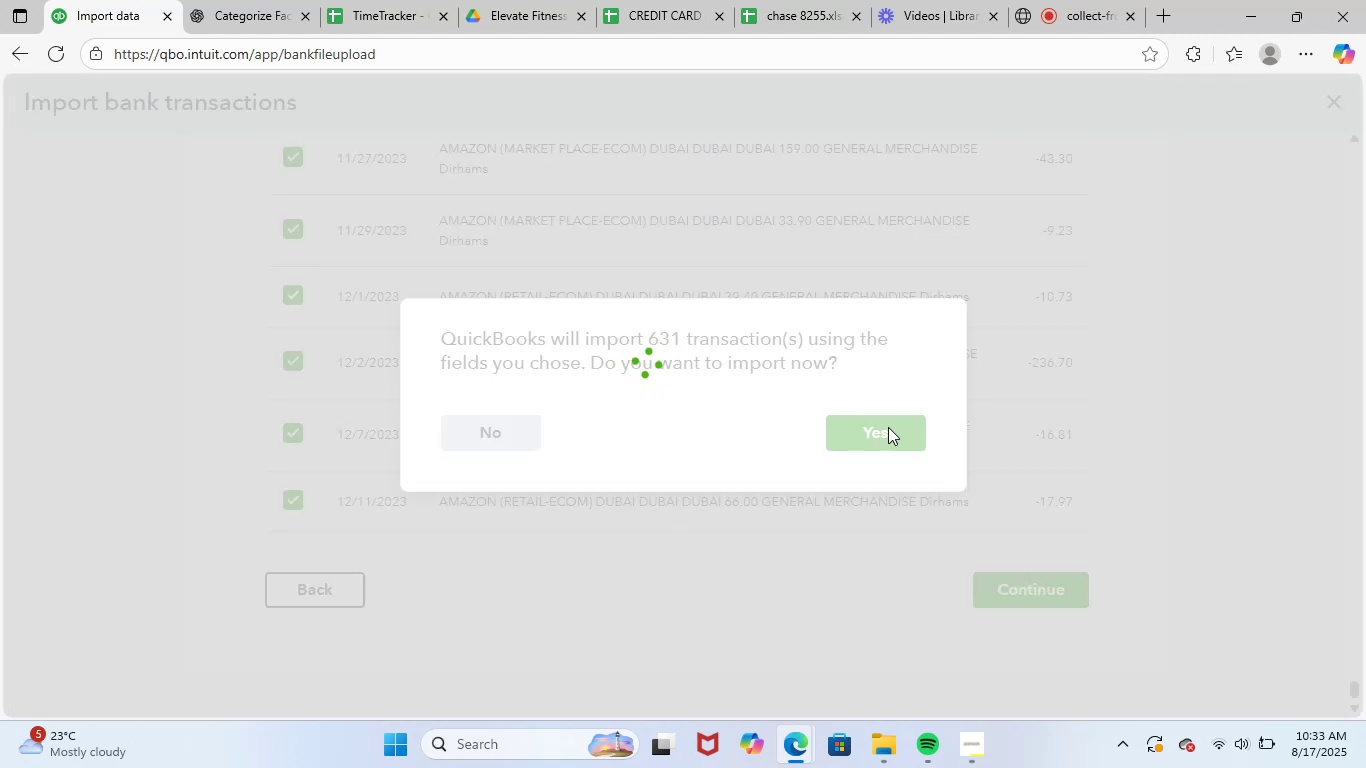 
wait(6.76)
 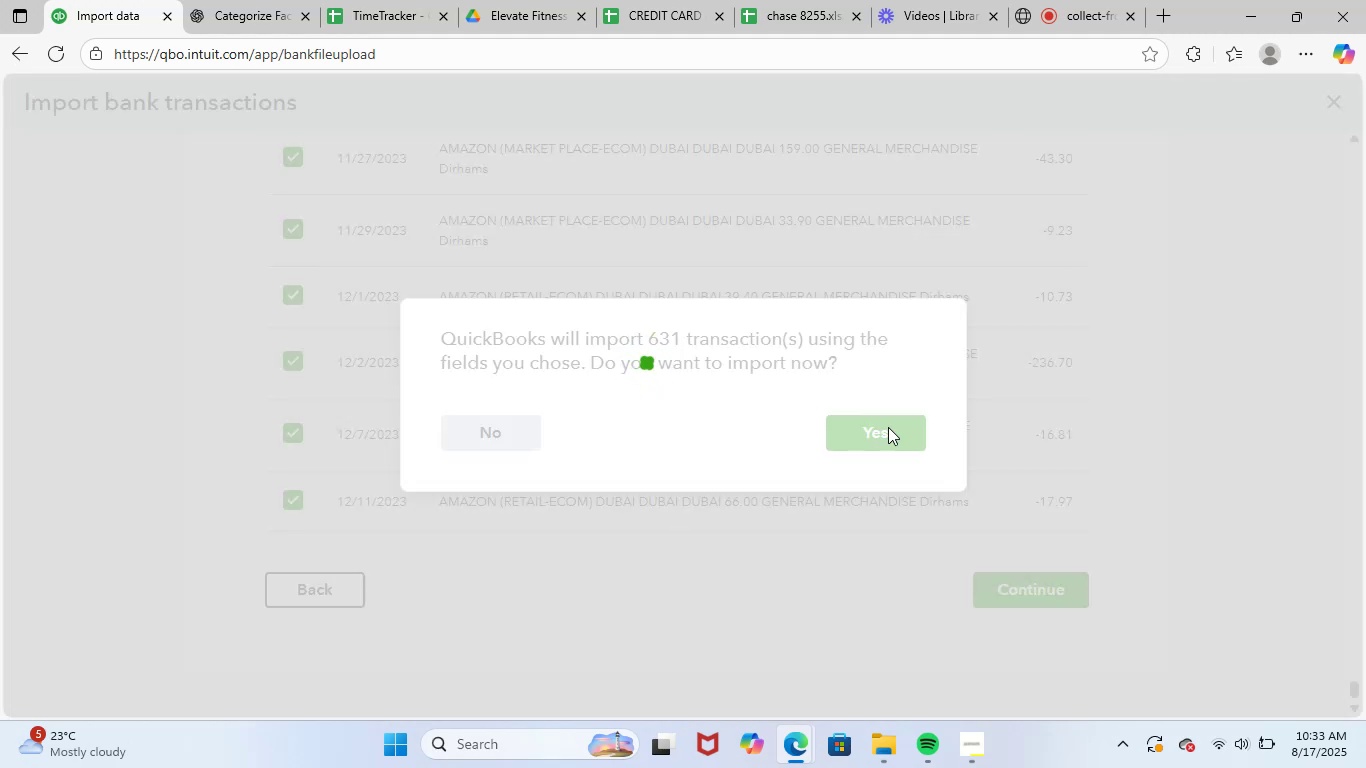 
left_click([578, 11])
 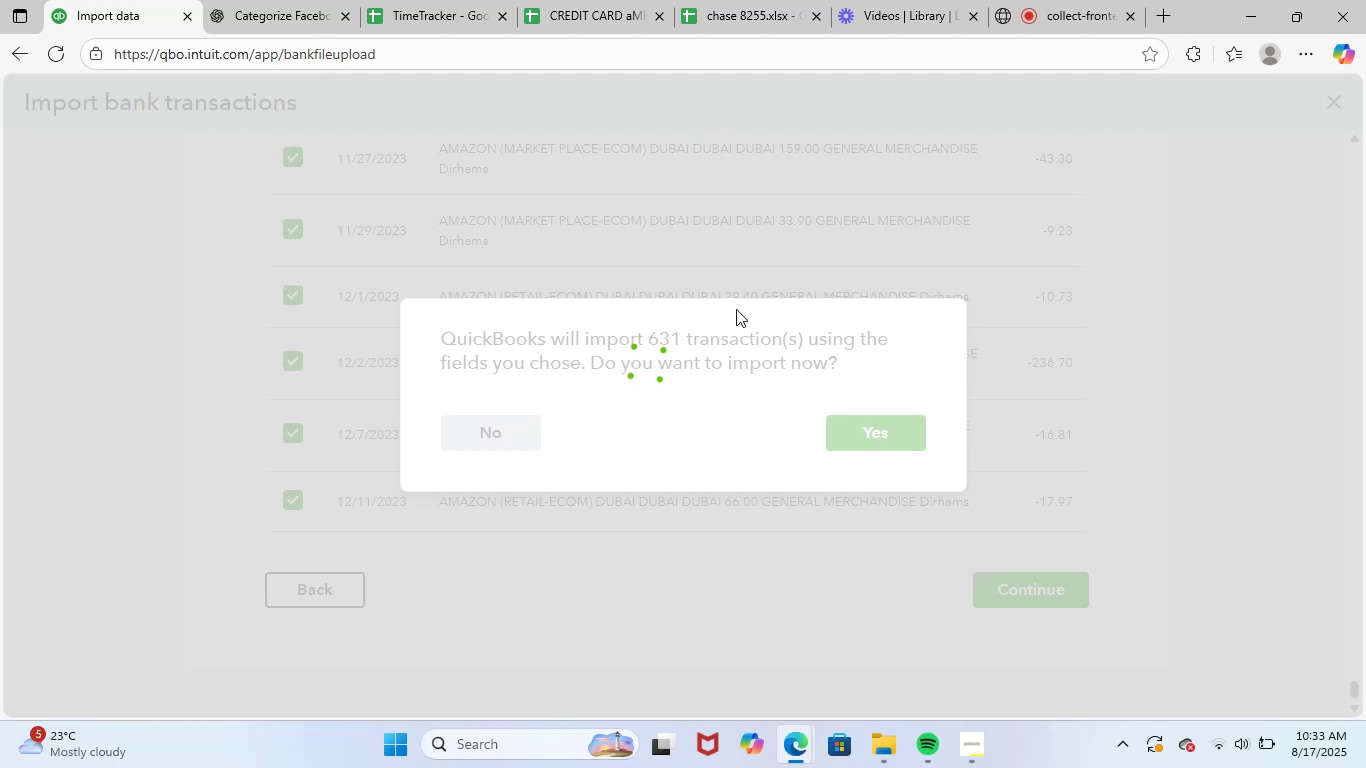 
wait(25.87)
 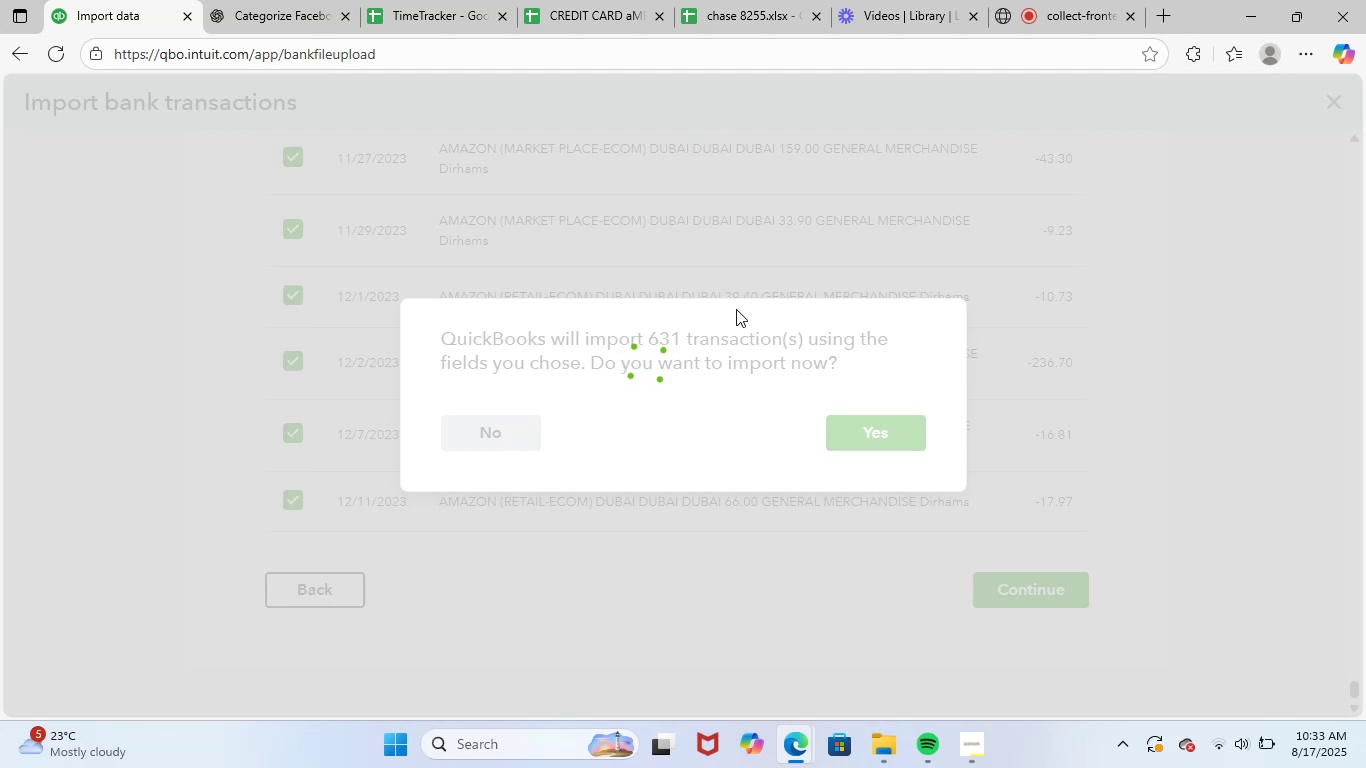 
left_click([1077, 319])
 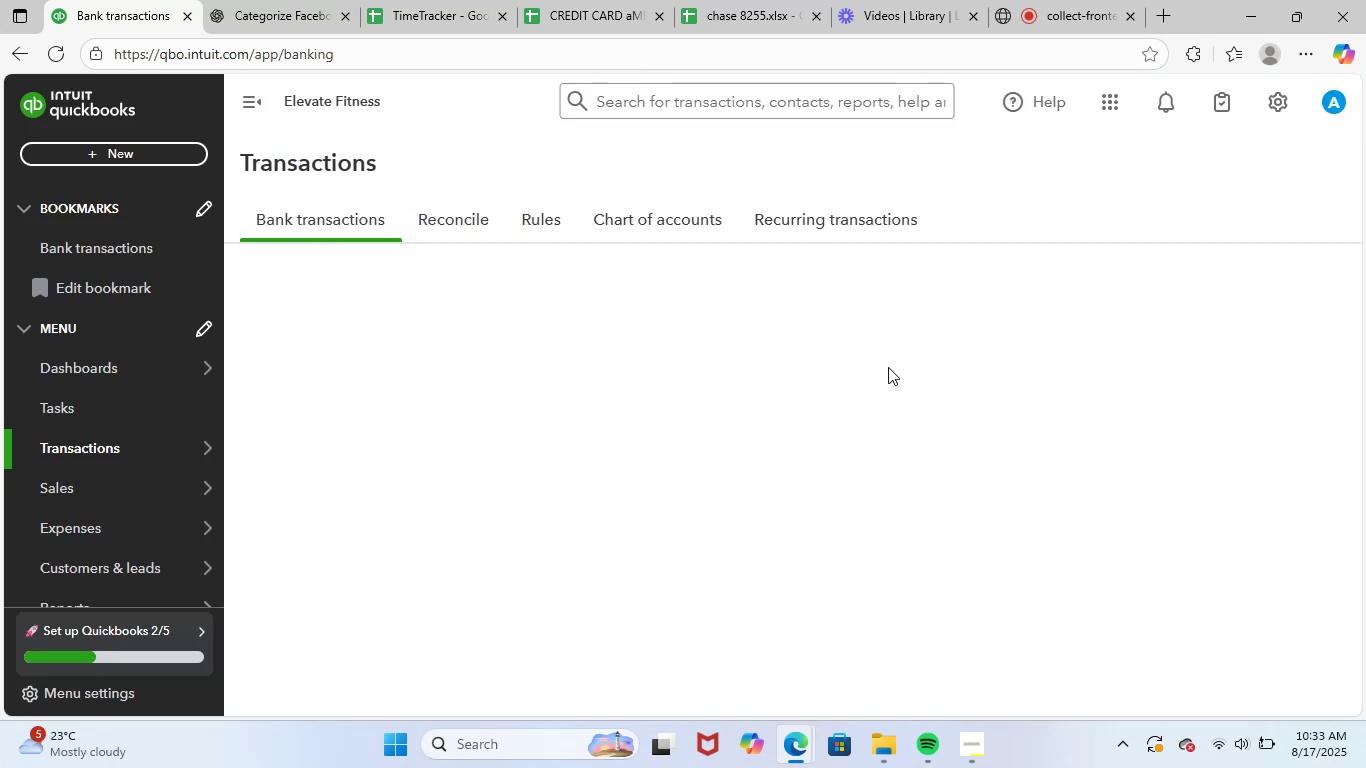 
mouse_move([527, 366])
 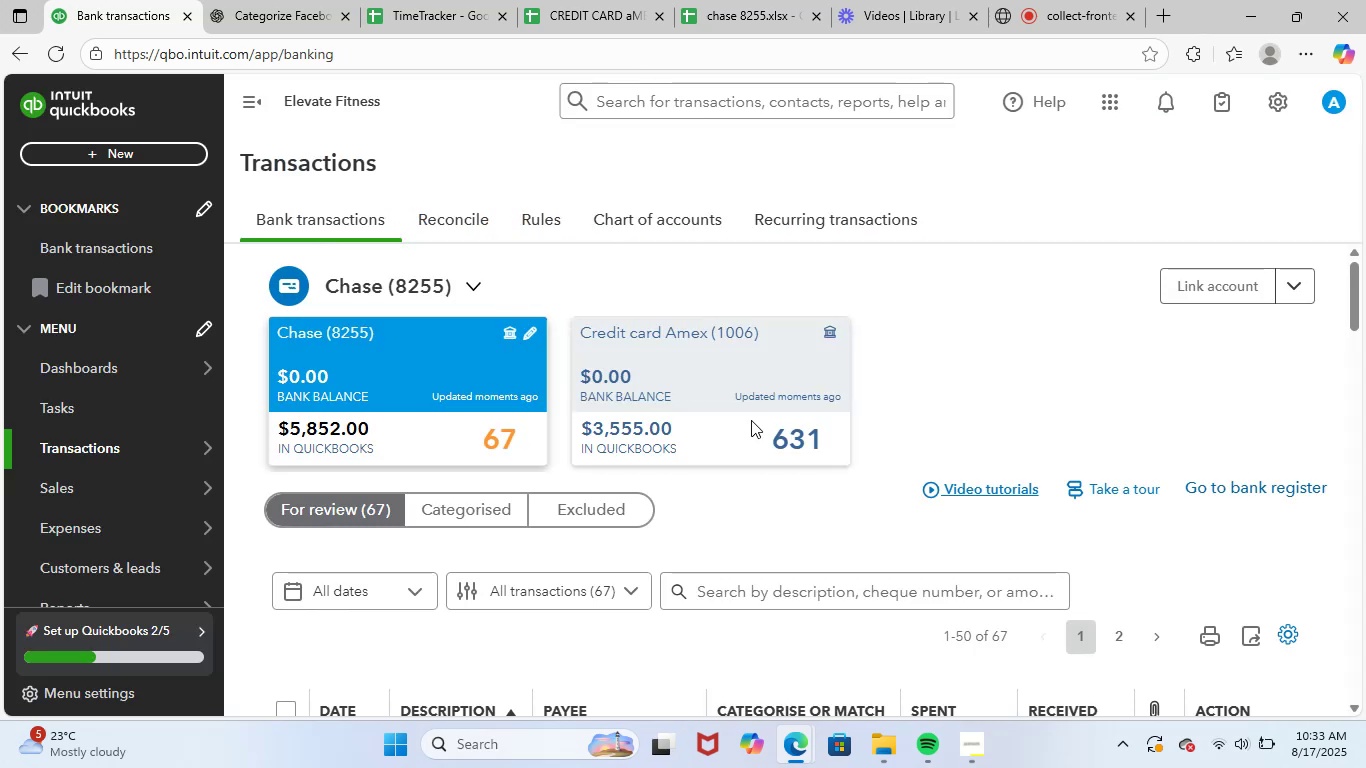 
scroll: coordinate [700, 466], scroll_direction: down, amount: 10.0
 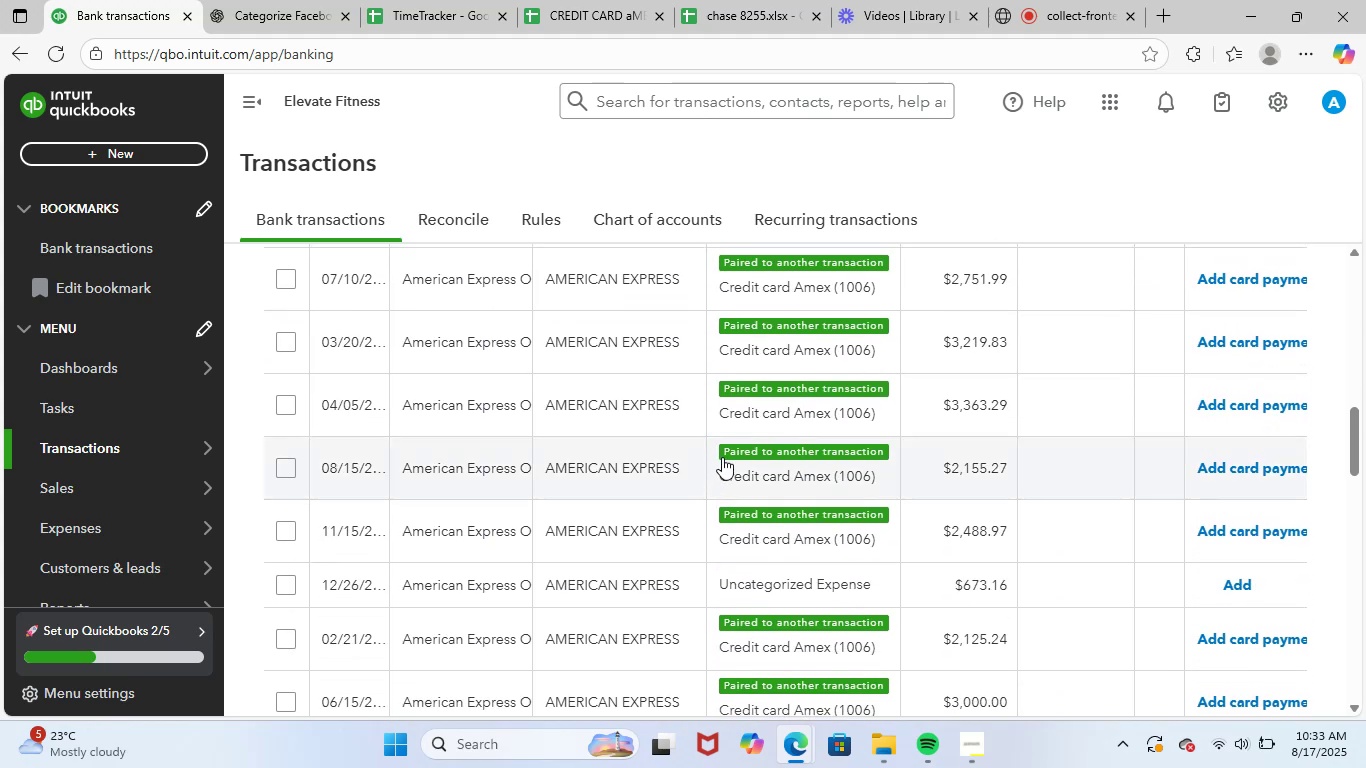 
scroll: coordinate [722, 457], scroll_direction: up, amount: 2.0
 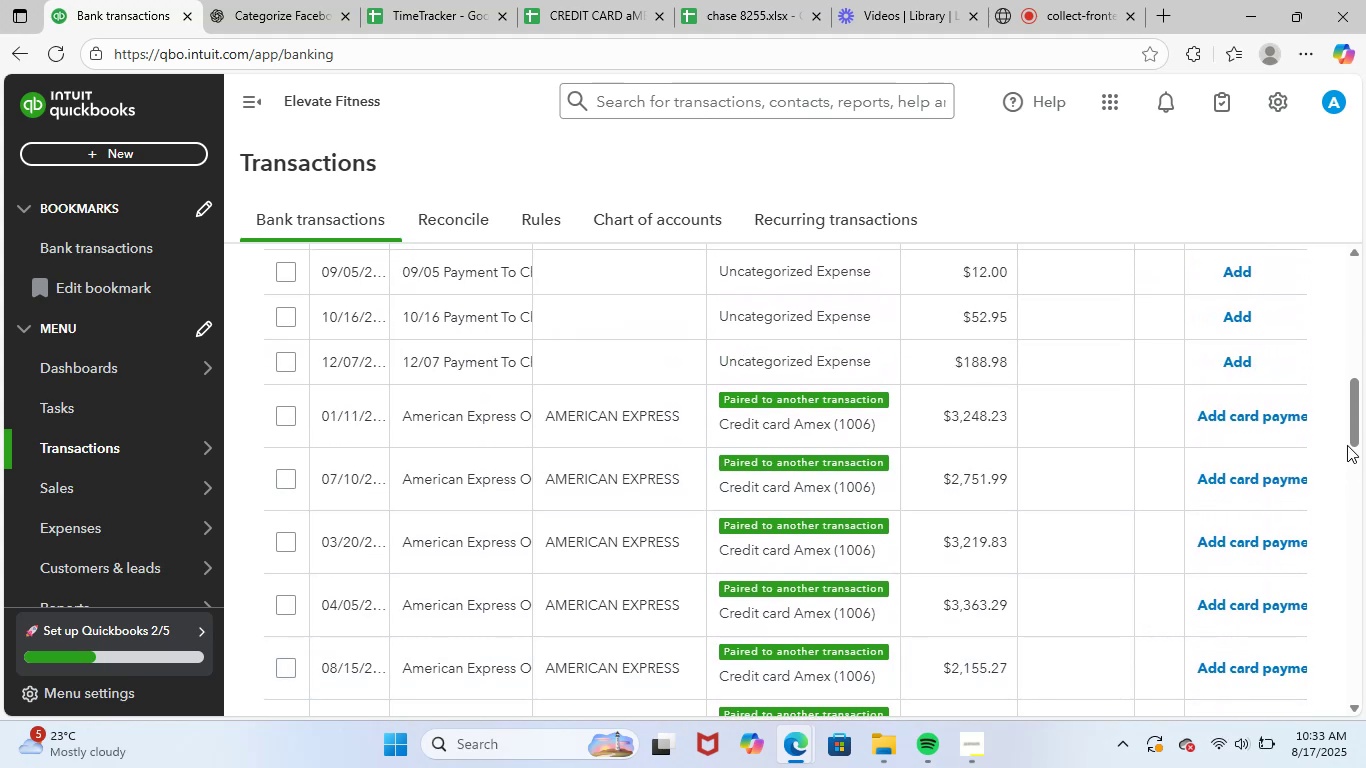 
left_click([1270, 420])
 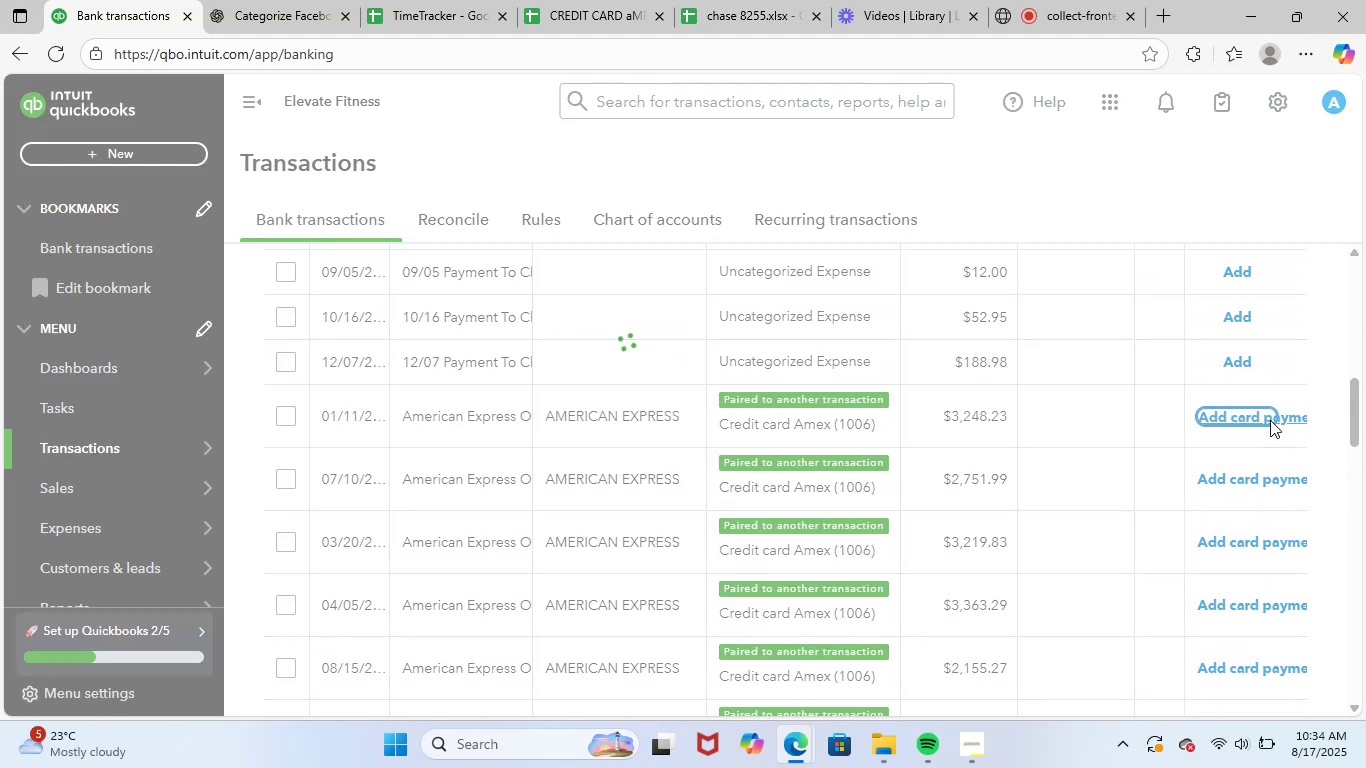 
left_click([1270, 420])
 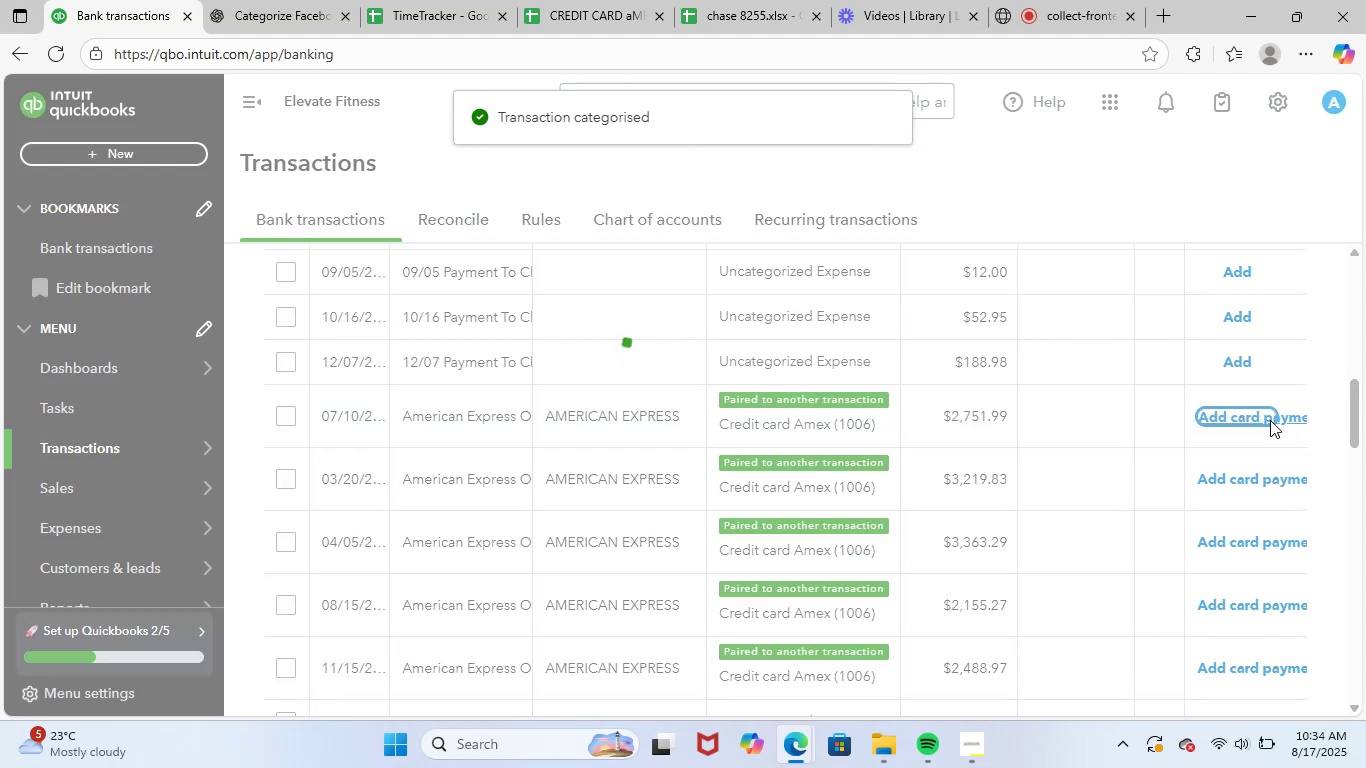 
left_click([1270, 420])
 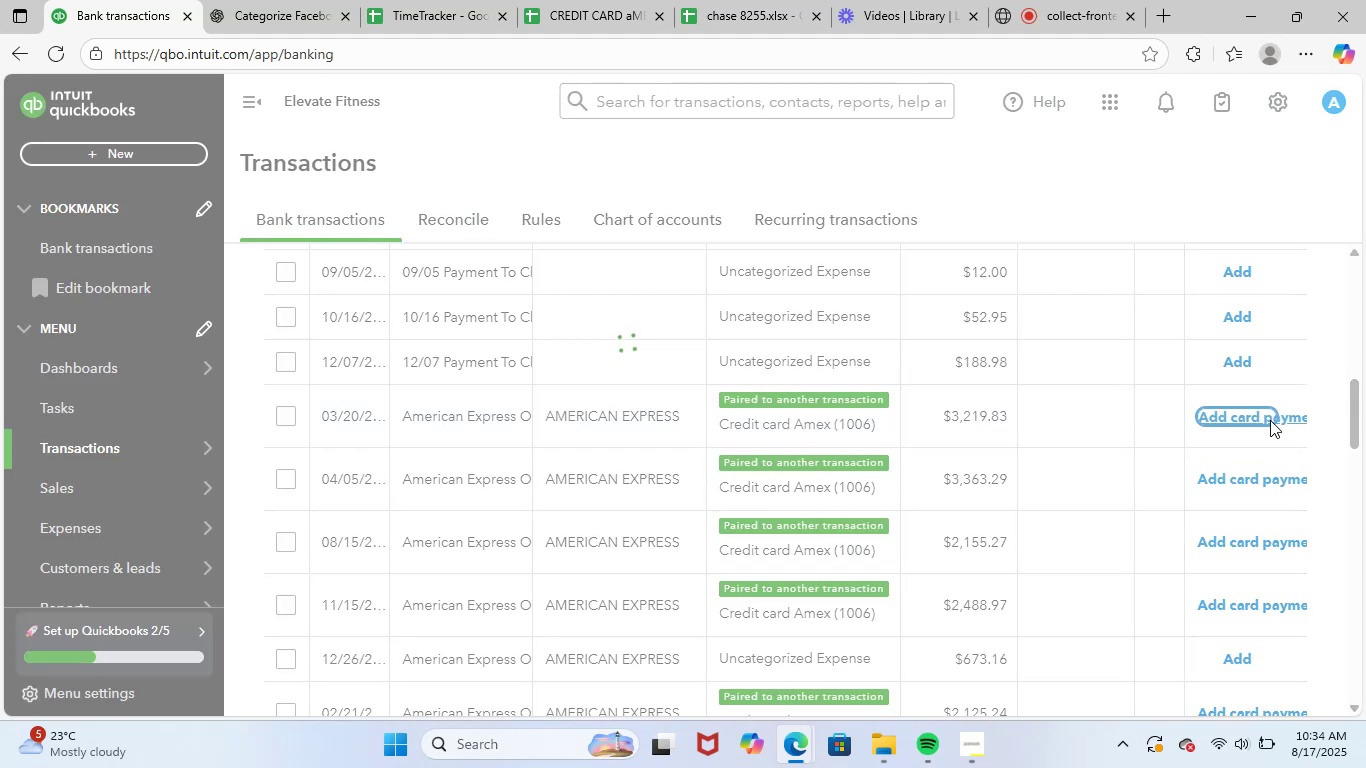 
left_click([1270, 420])
 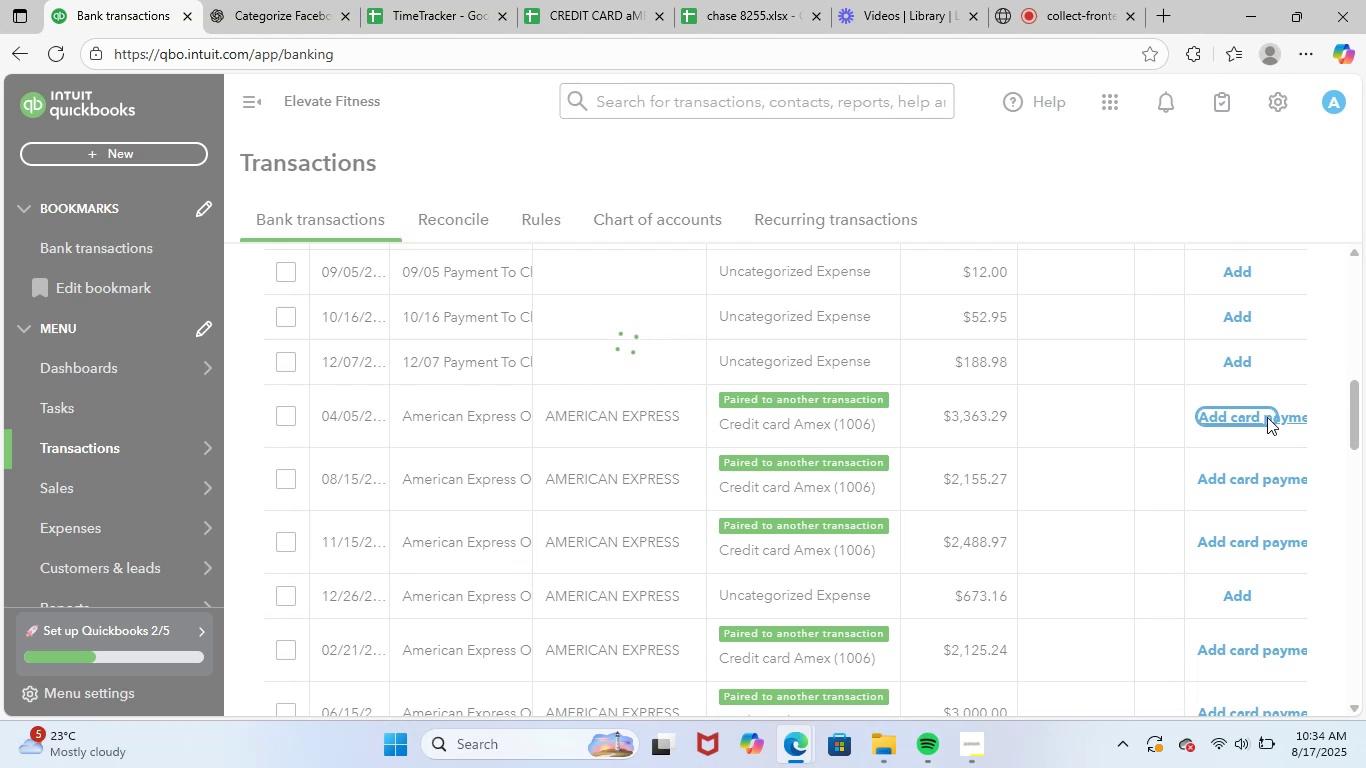 
wait(5.48)
 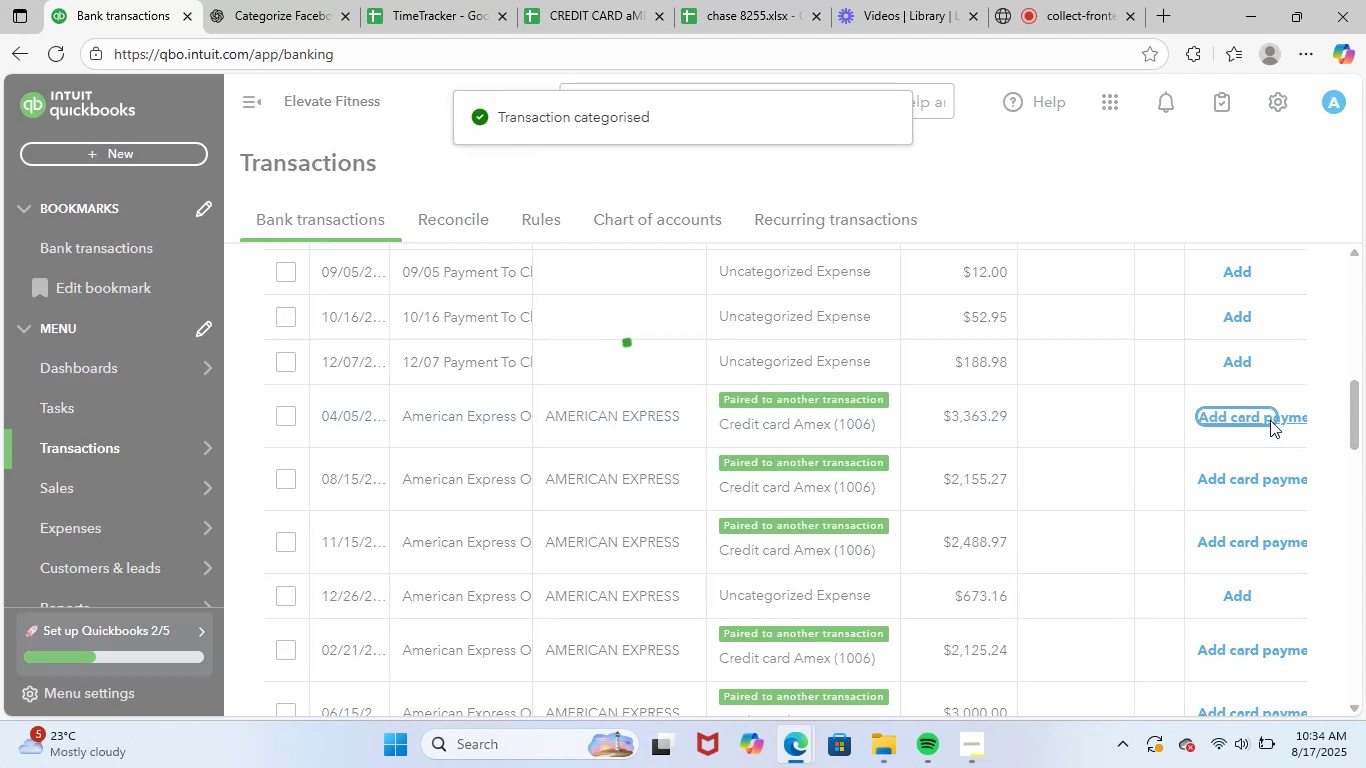 
left_click([1267, 417])
 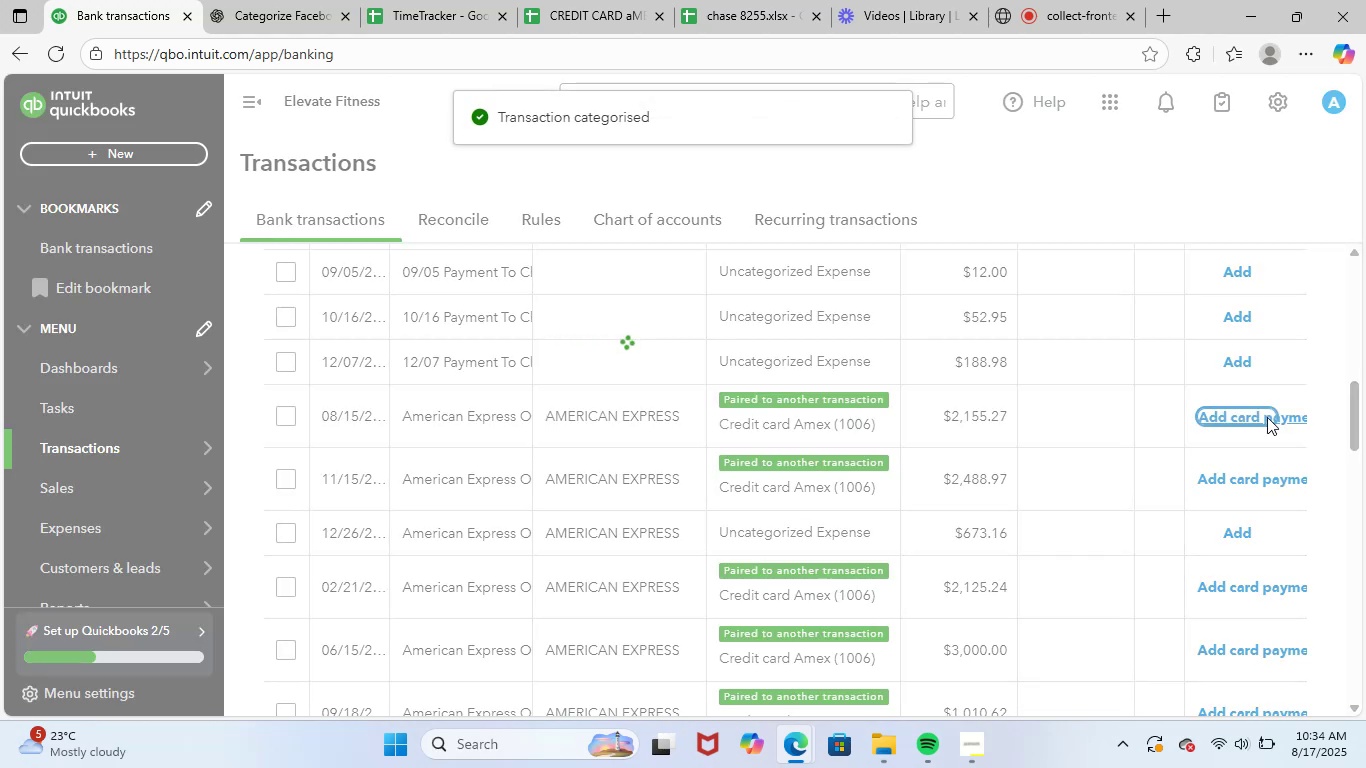 
left_click([1267, 417])
 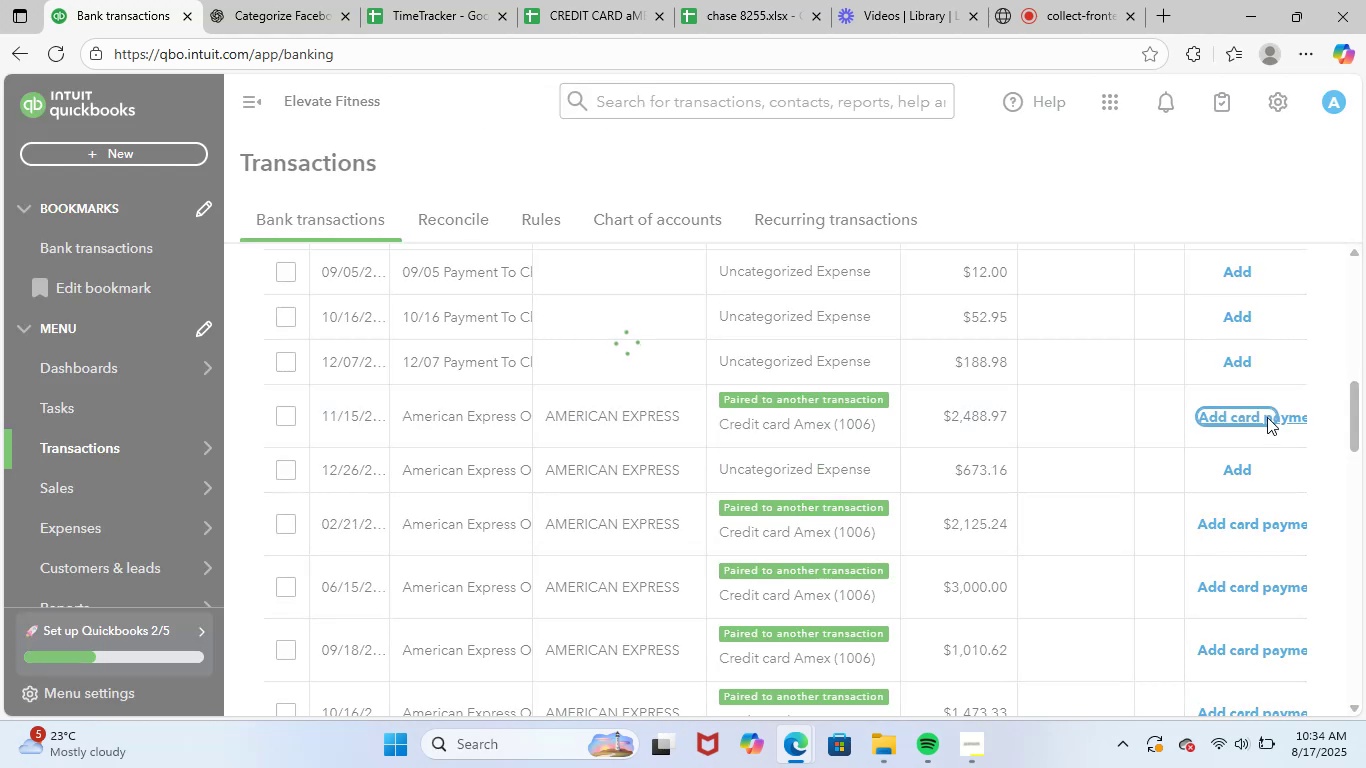 
scroll: coordinate [1259, 431], scroll_direction: down, amount: 2.0
 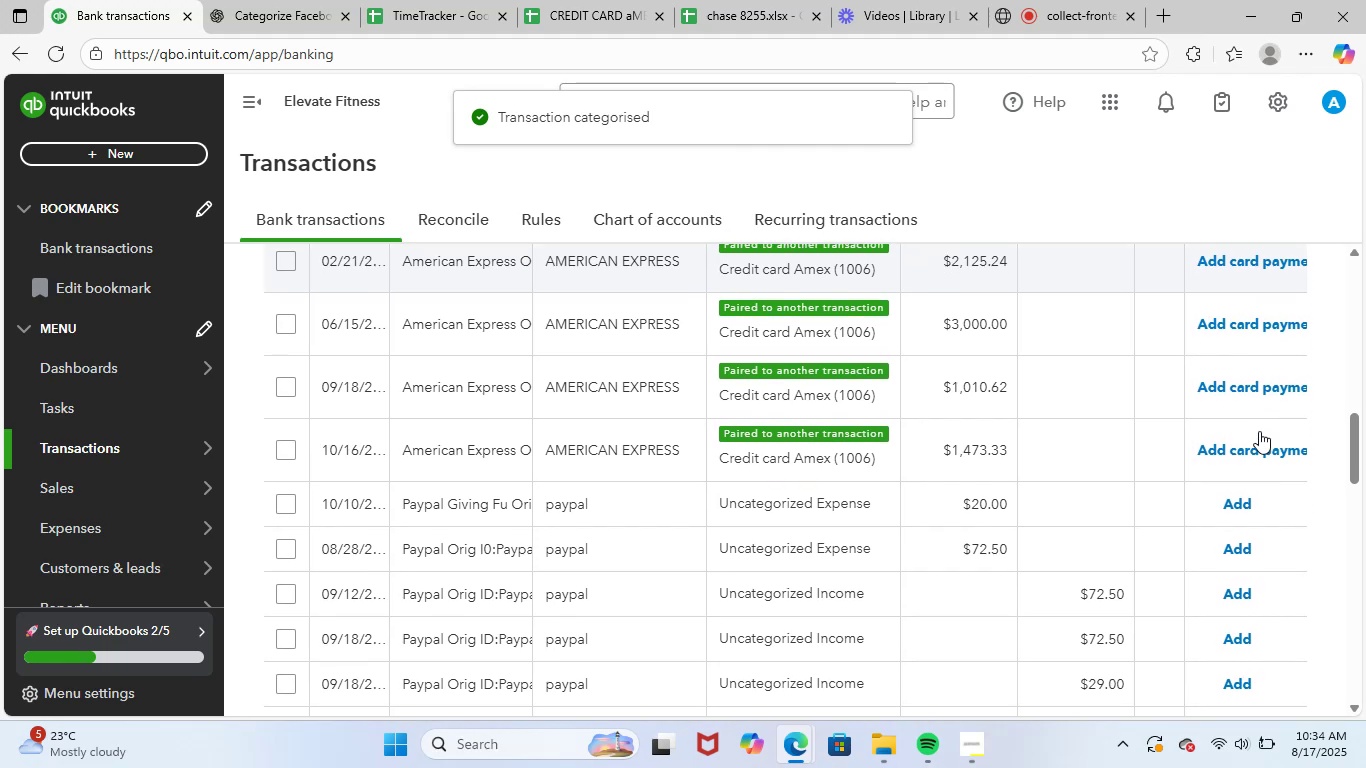 
scroll: coordinate [1259, 431], scroll_direction: up, amount: 2.0
 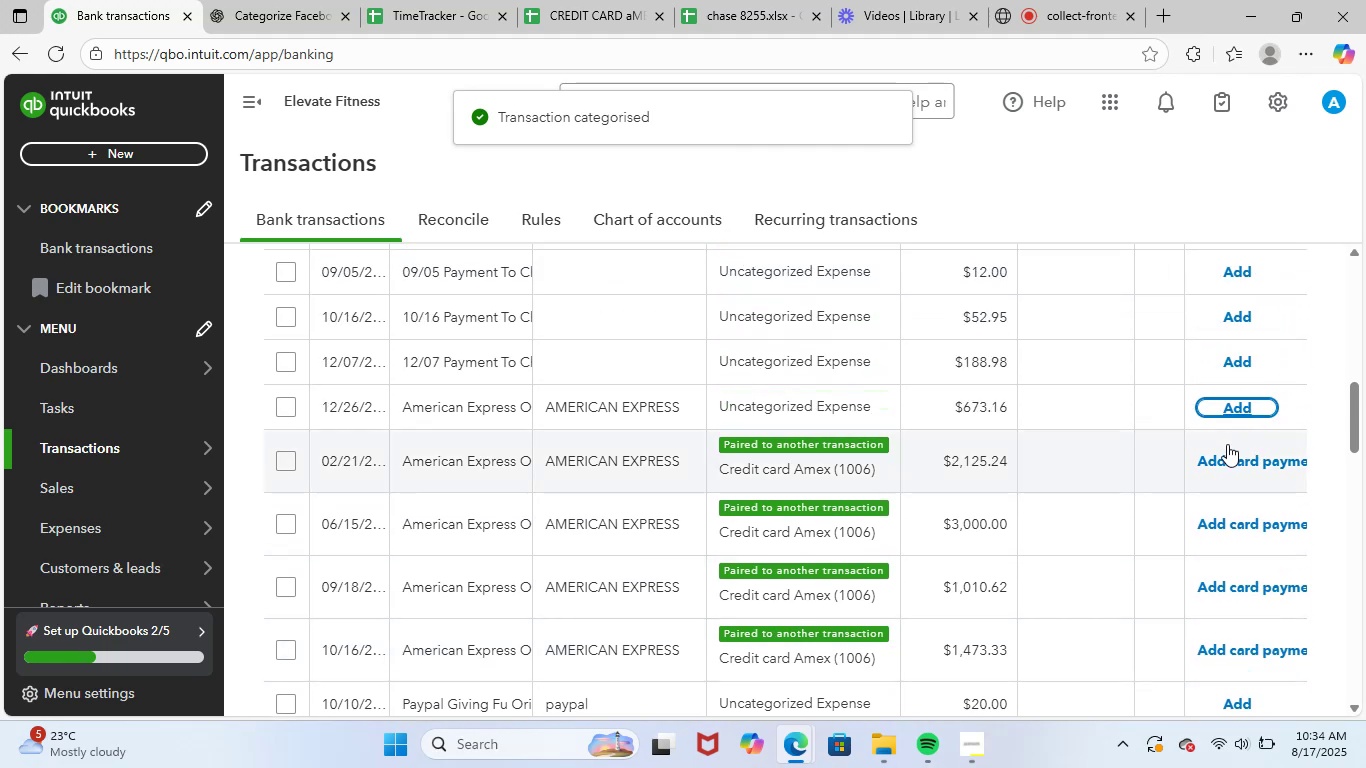 
left_click([1235, 471])
 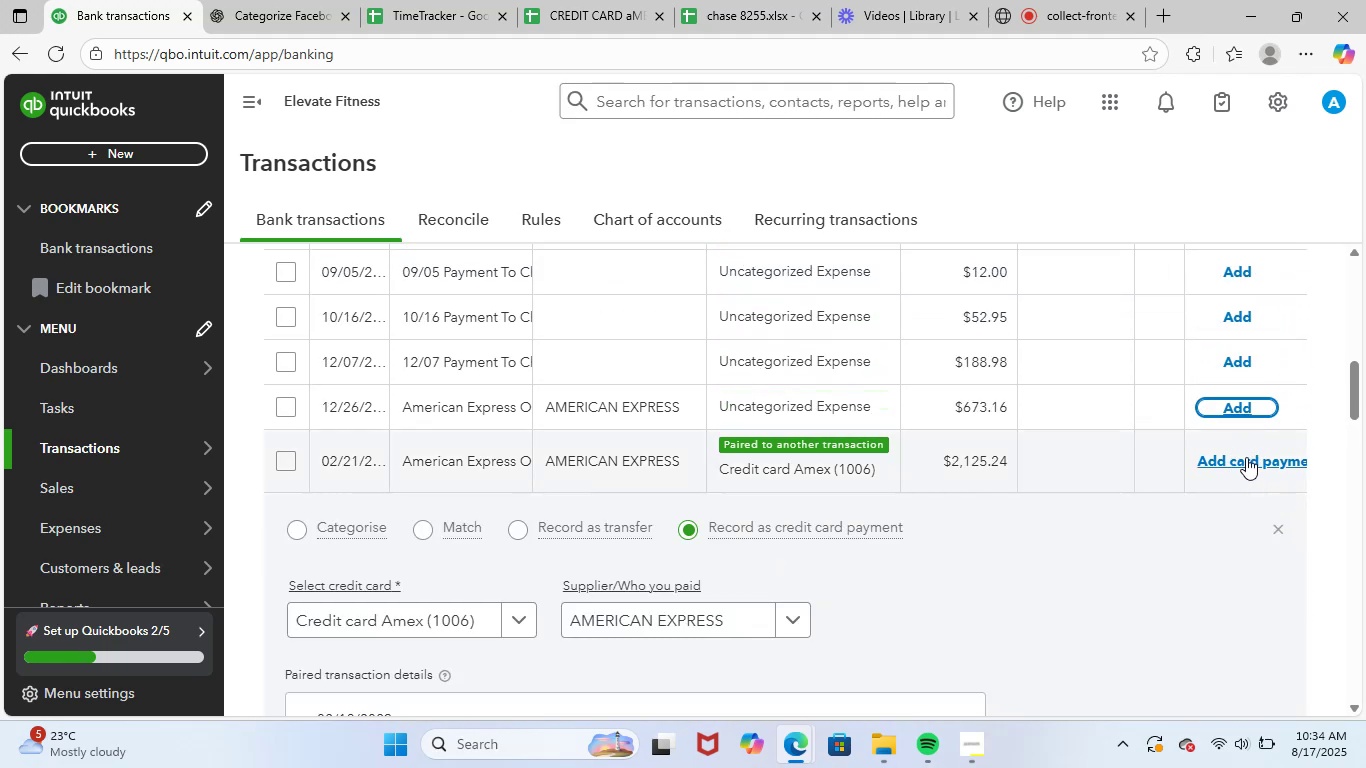 
left_click([1246, 457])
 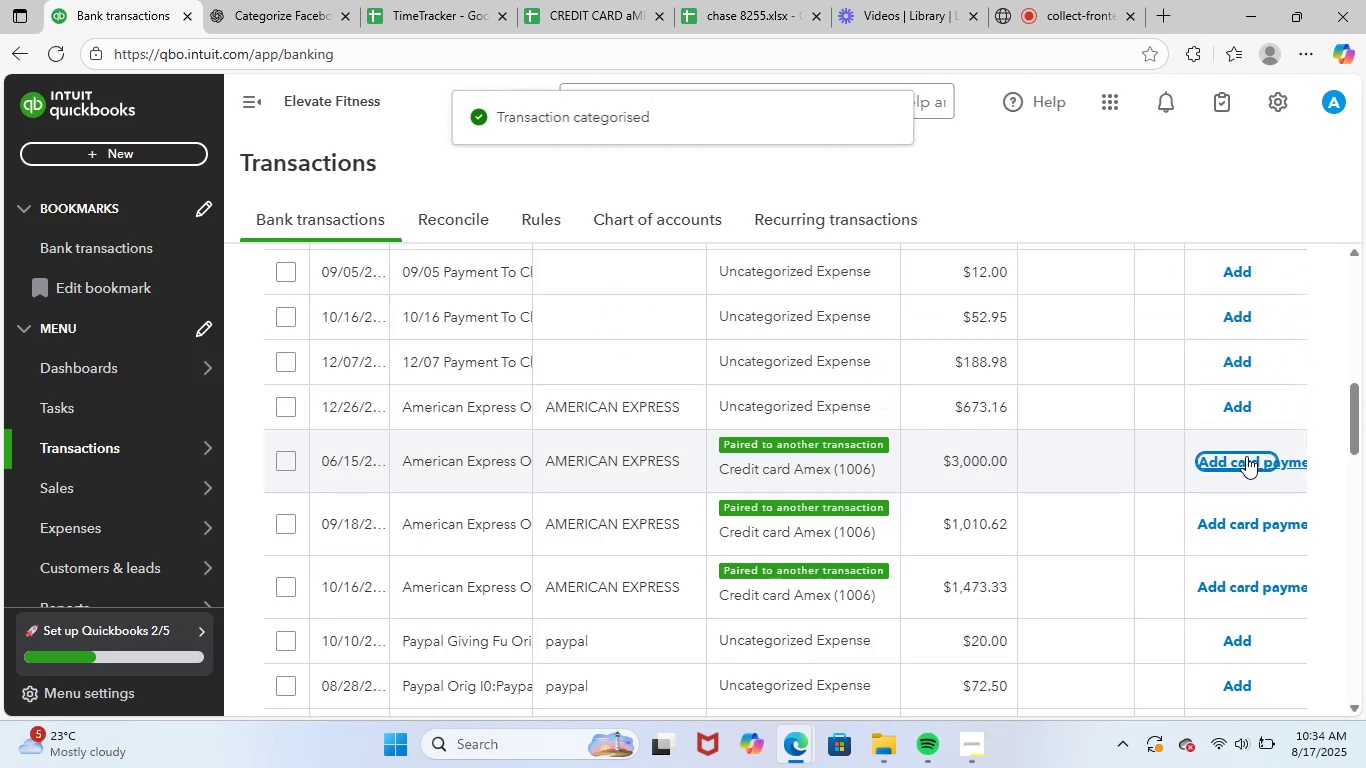 
left_click([1246, 464])
 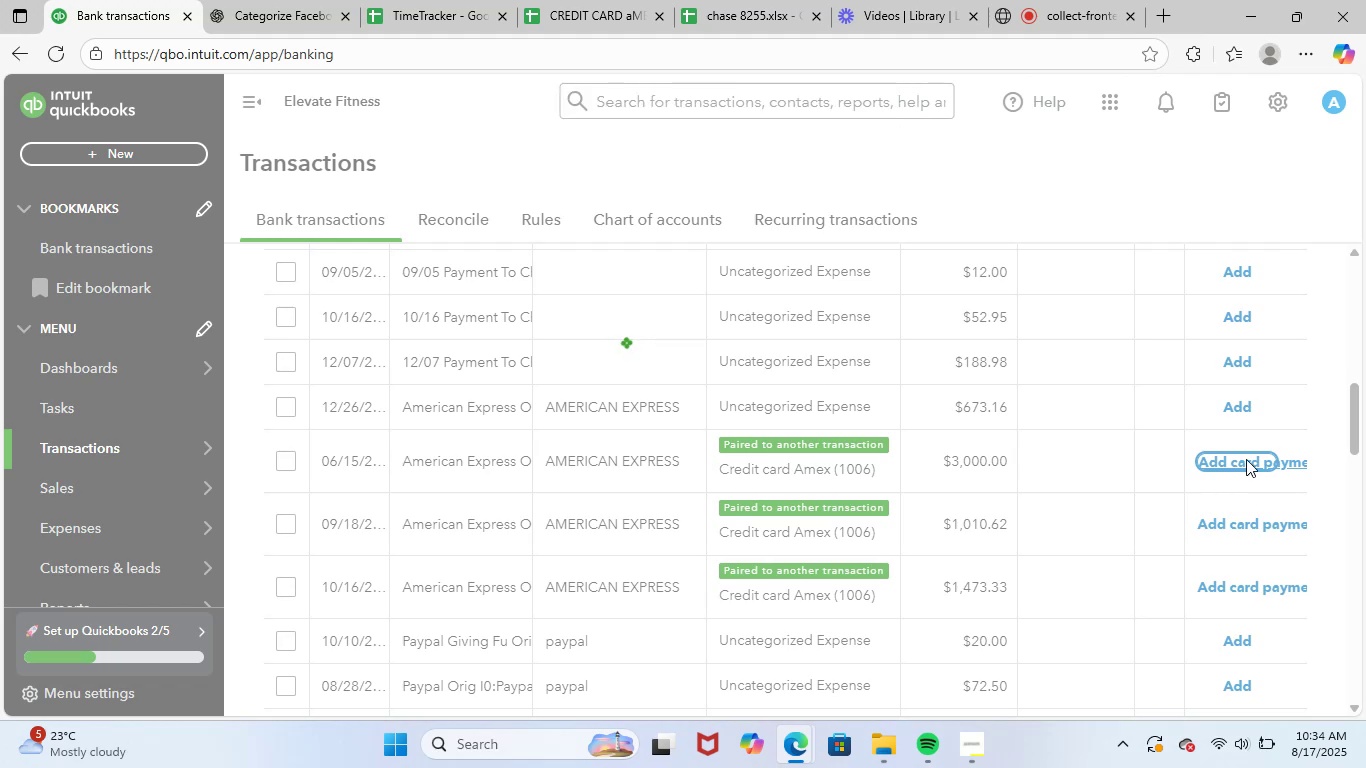 
left_click([1246, 459])
 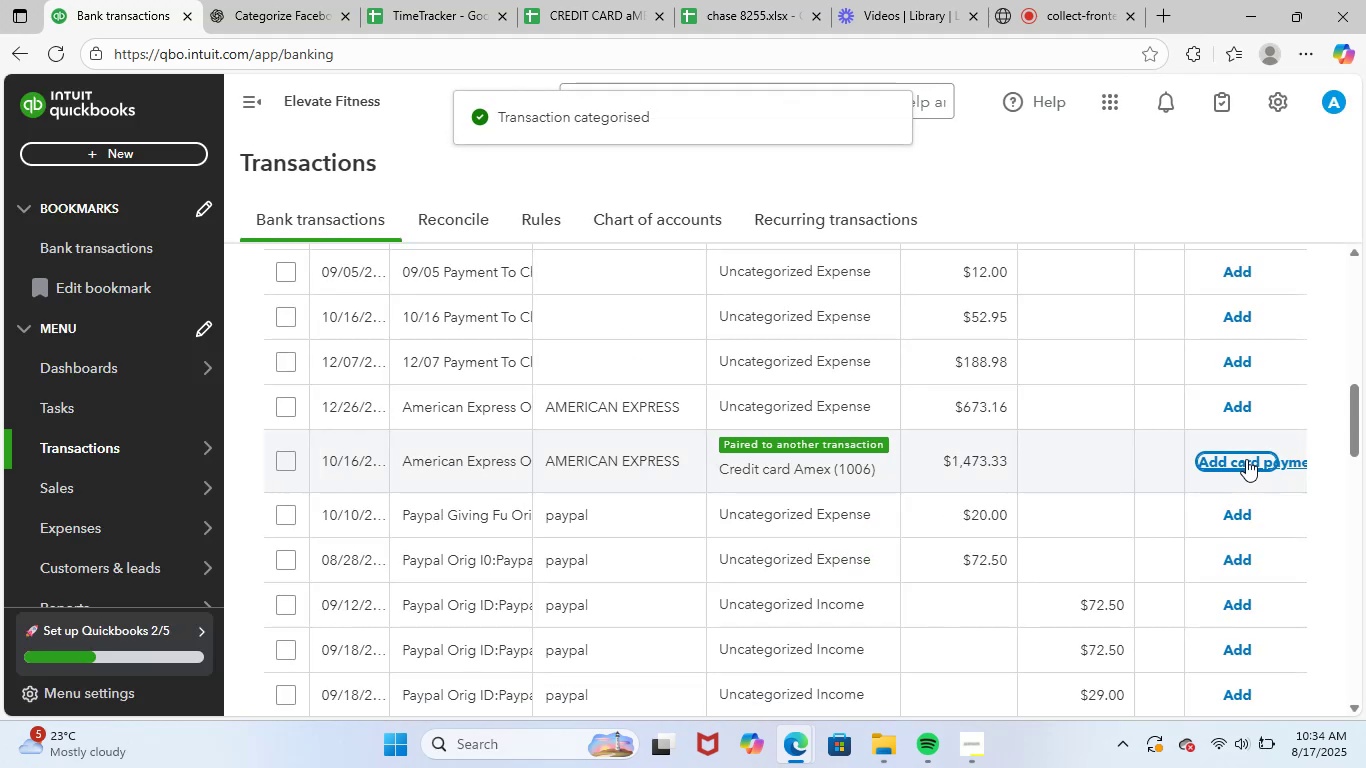 
left_click([1242, 460])
 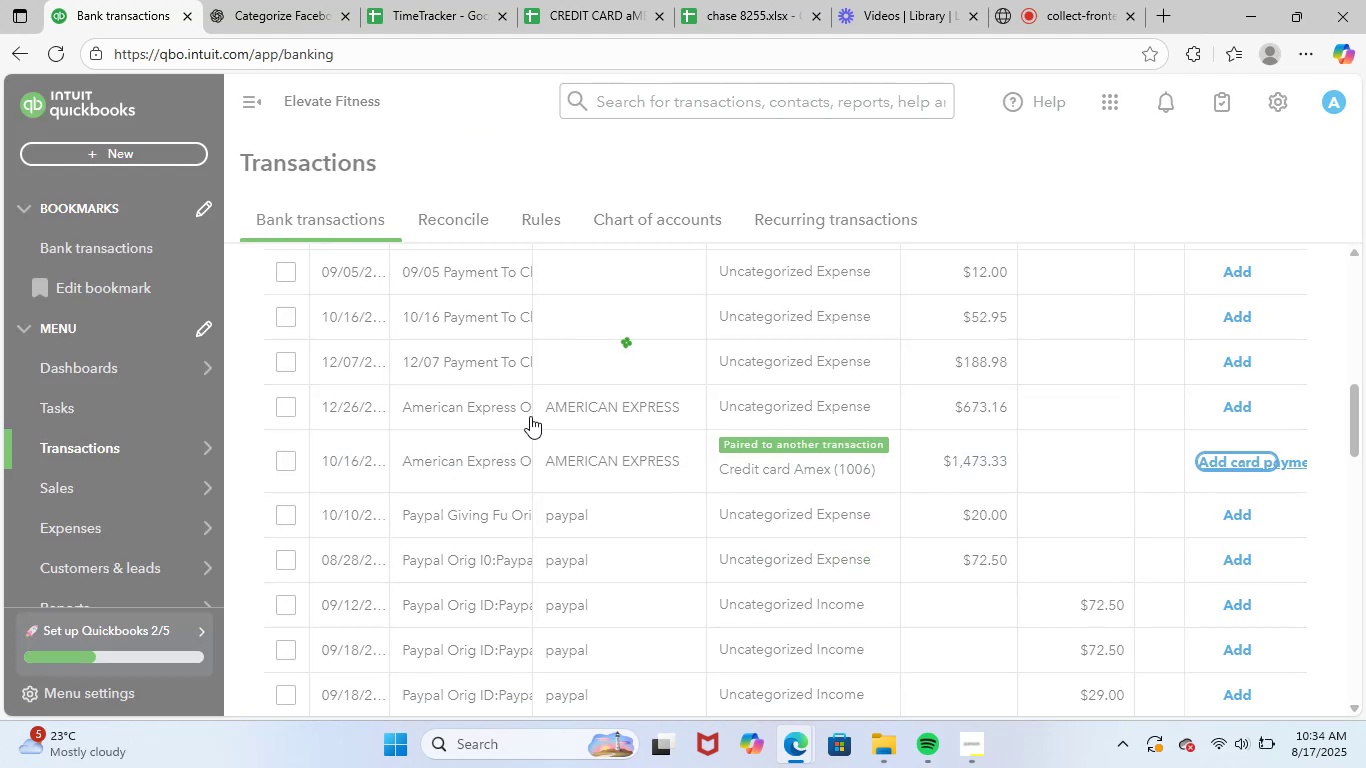 
left_click([673, 408])
 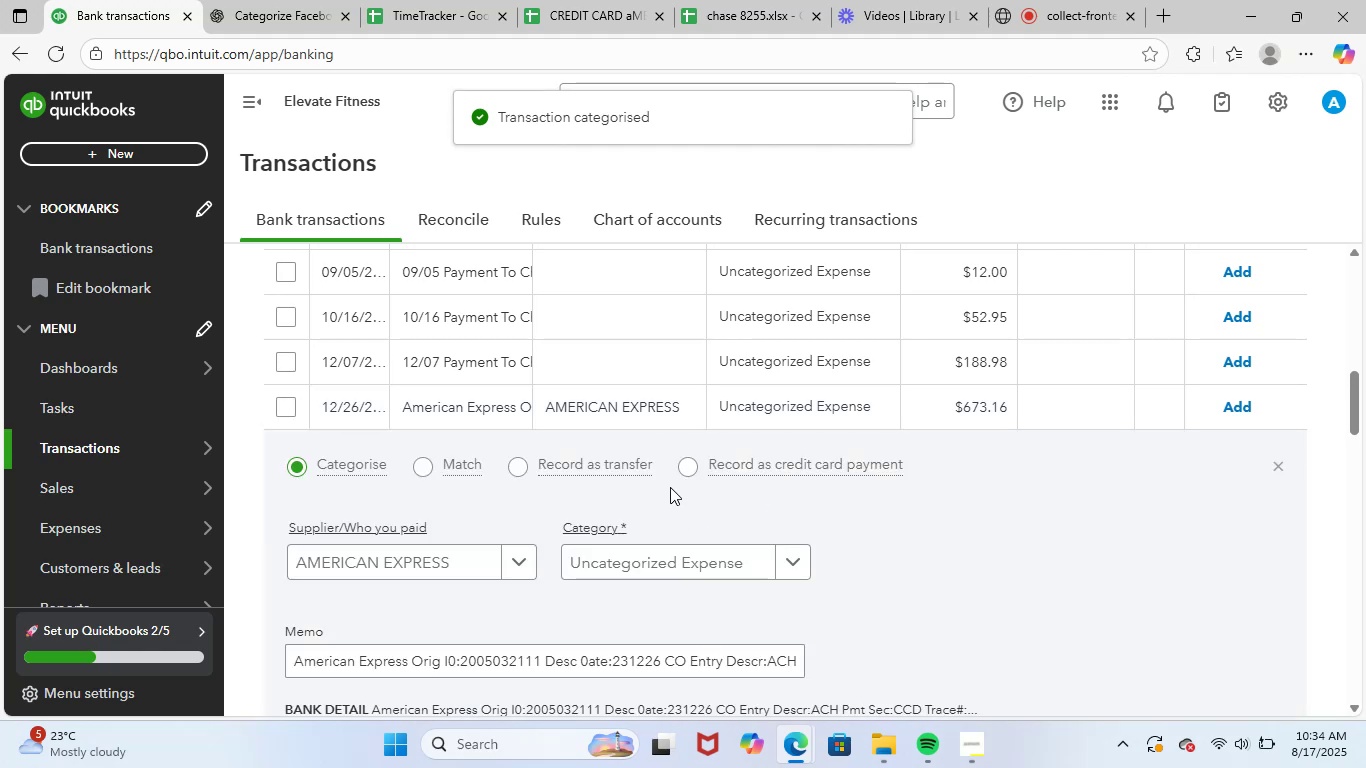 
left_click([686, 472])
 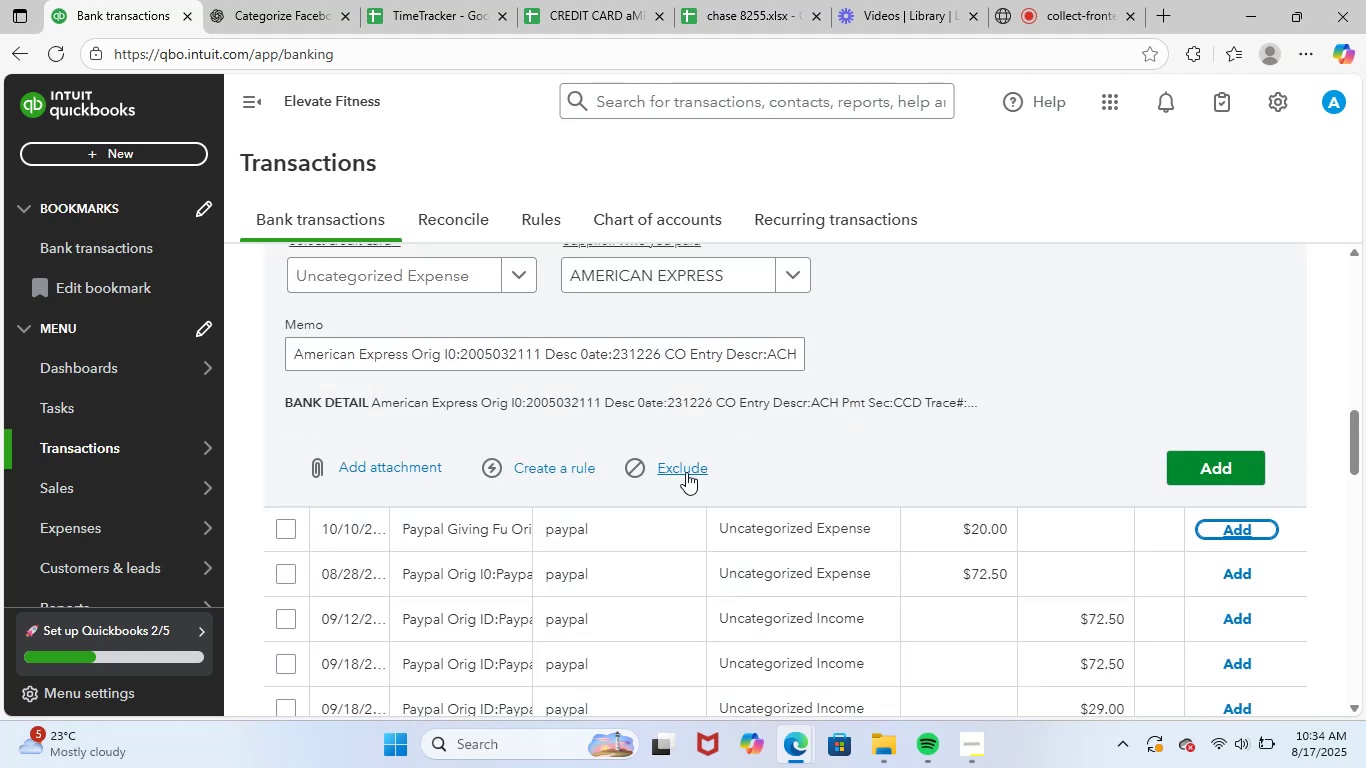 
scroll: coordinate [788, 461], scroll_direction: up, amount: 2.0
 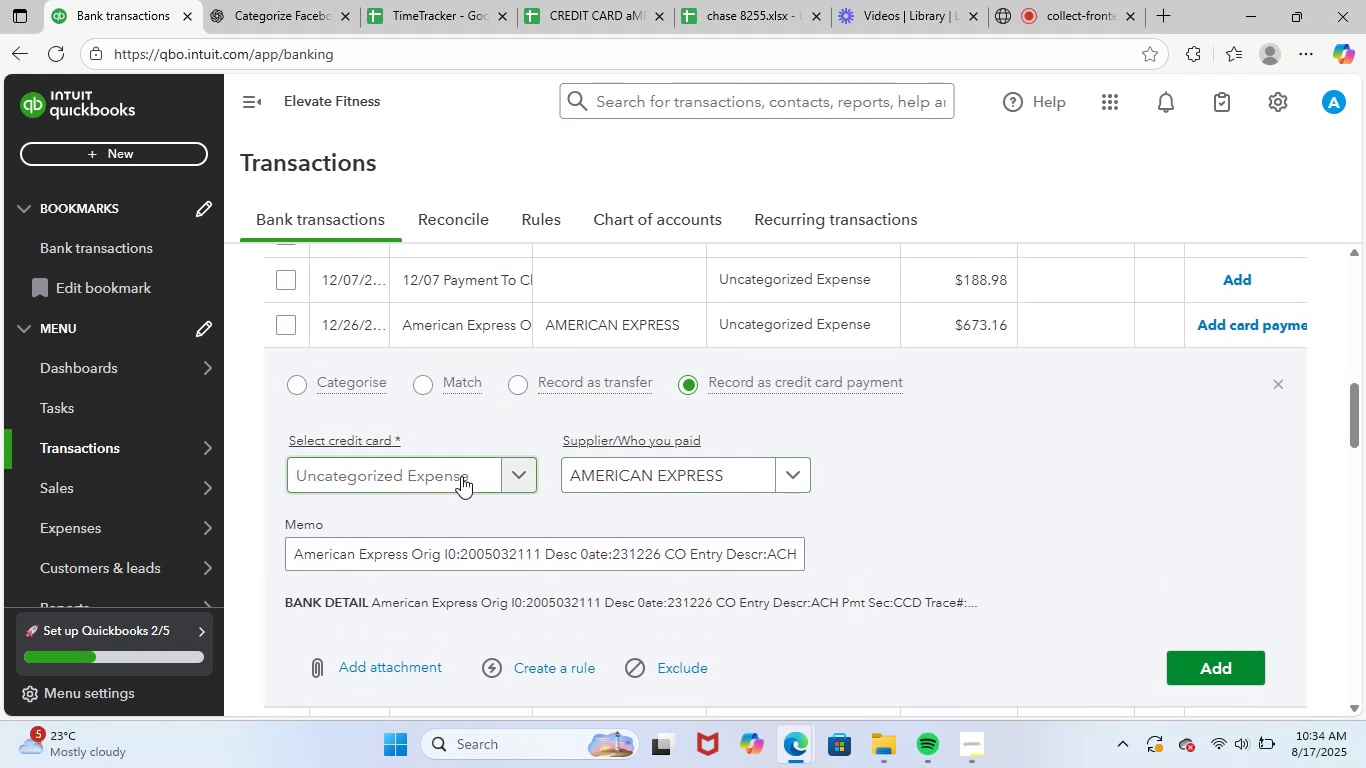 
left_click([461, 473])
 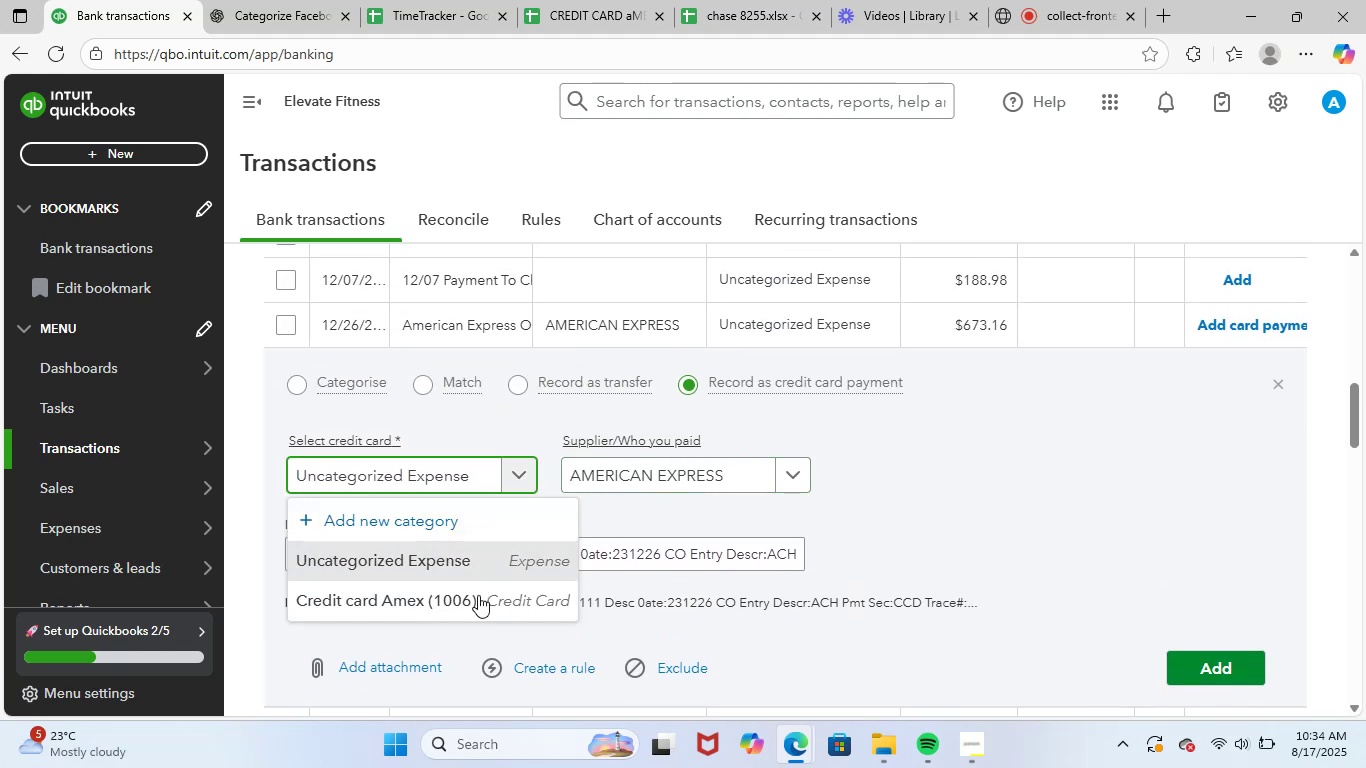 
left_click([475, 621])
 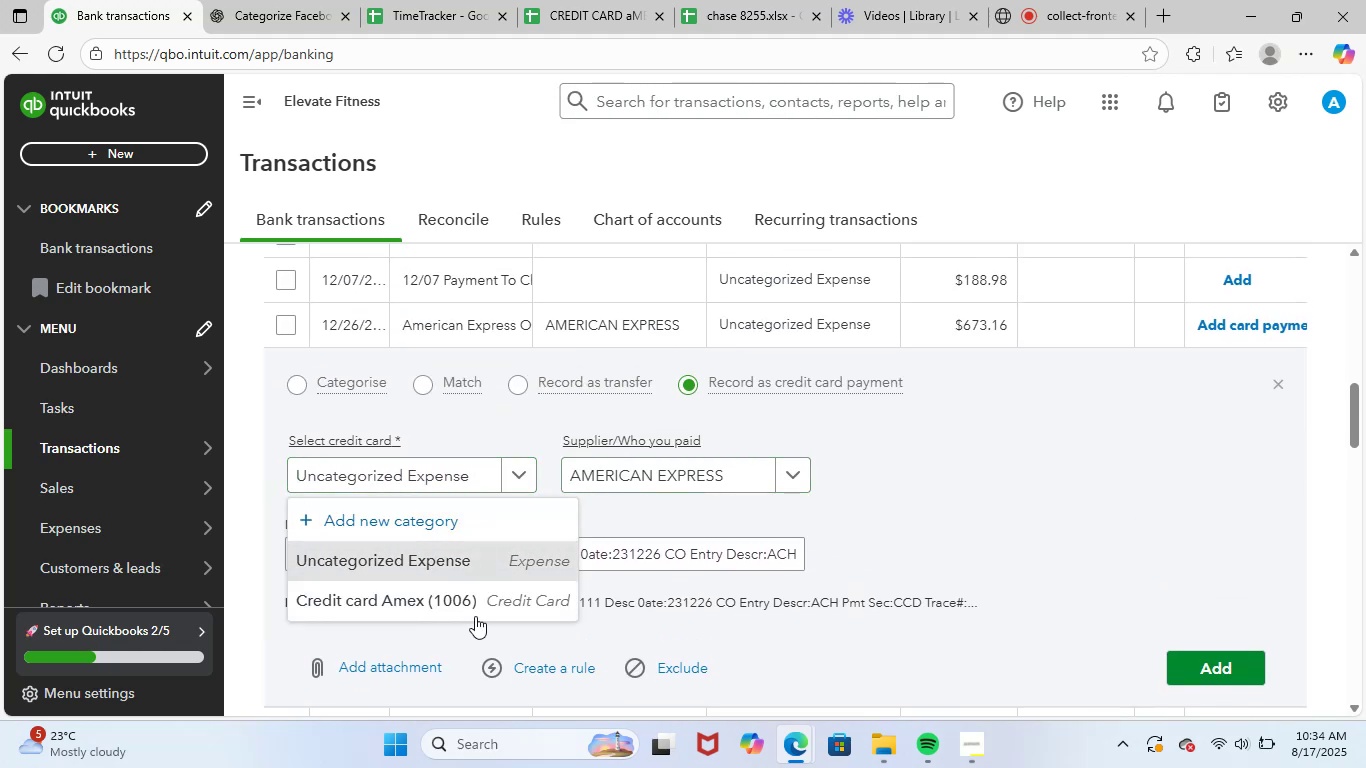 
left_click([491, 597])
 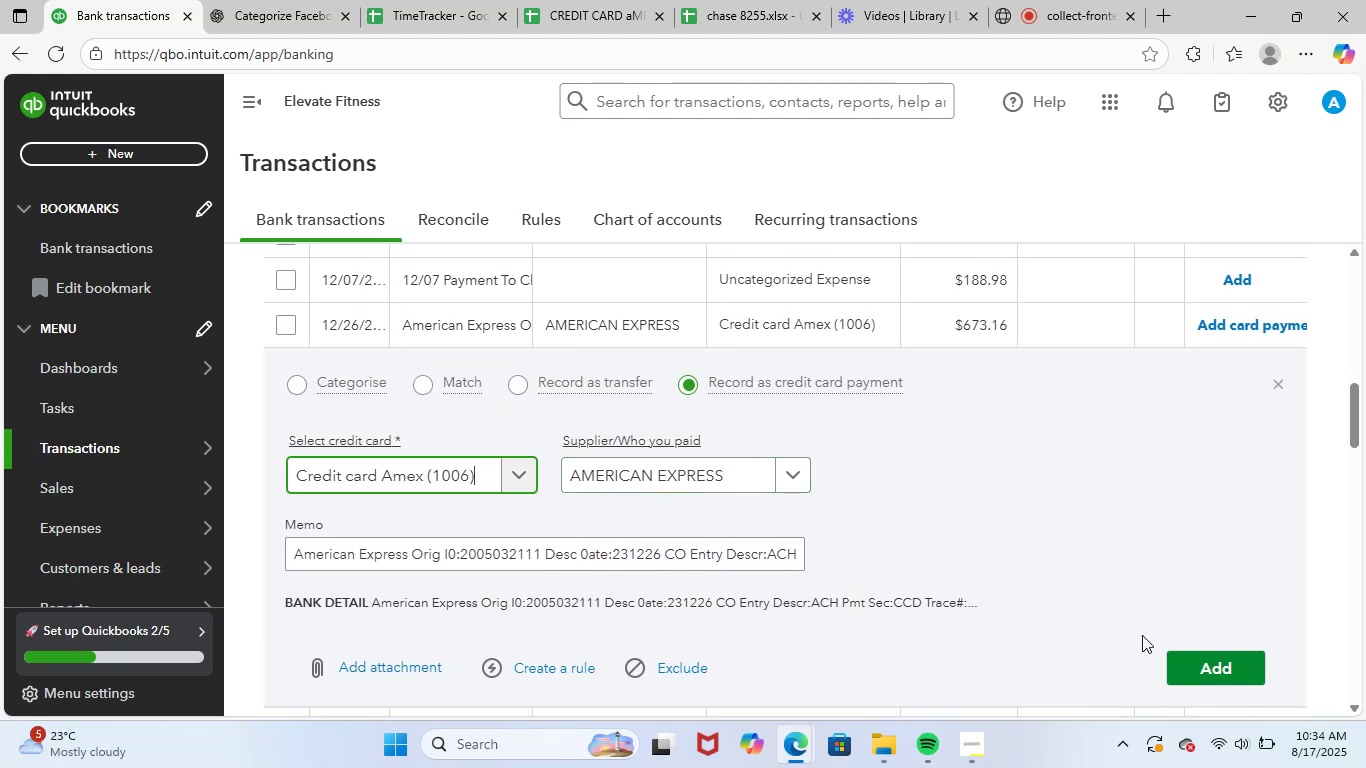 
left_click([1227, 677])
 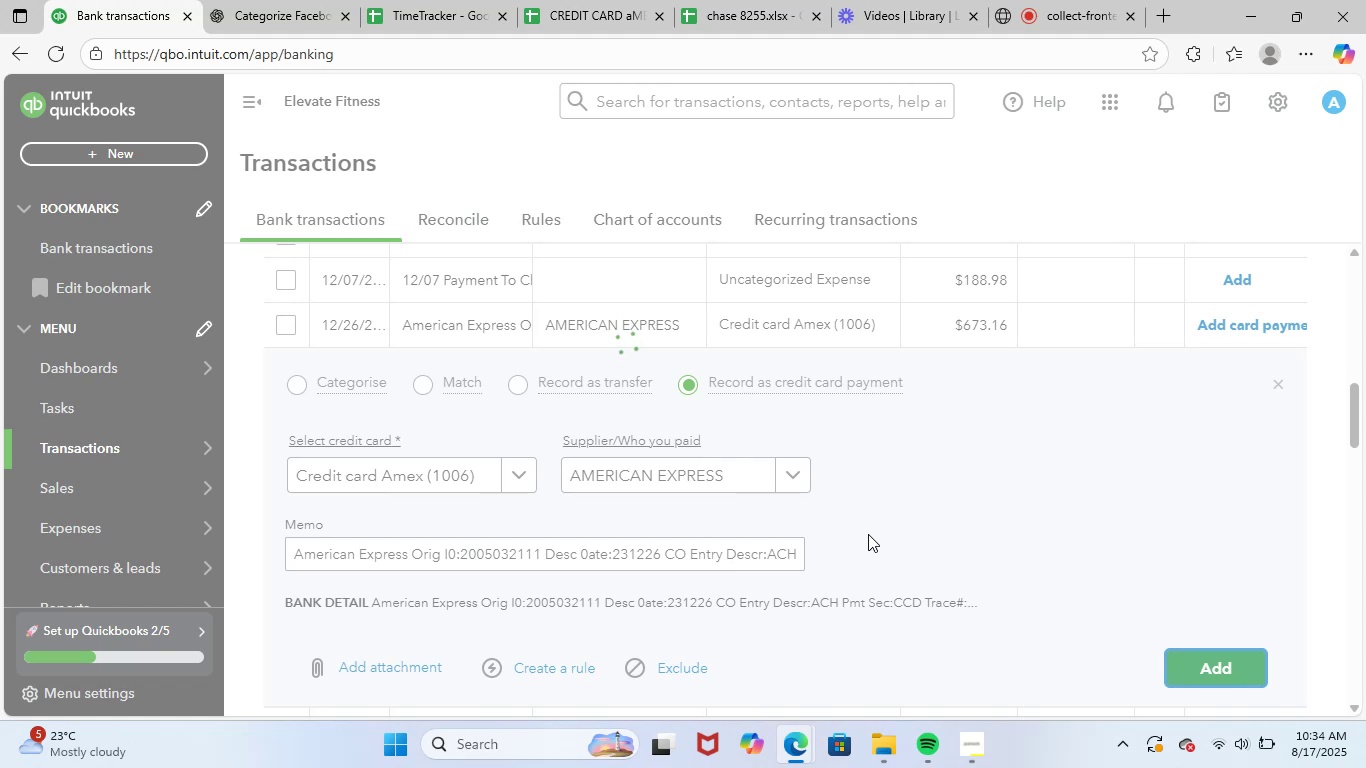 
wait(6.17)
 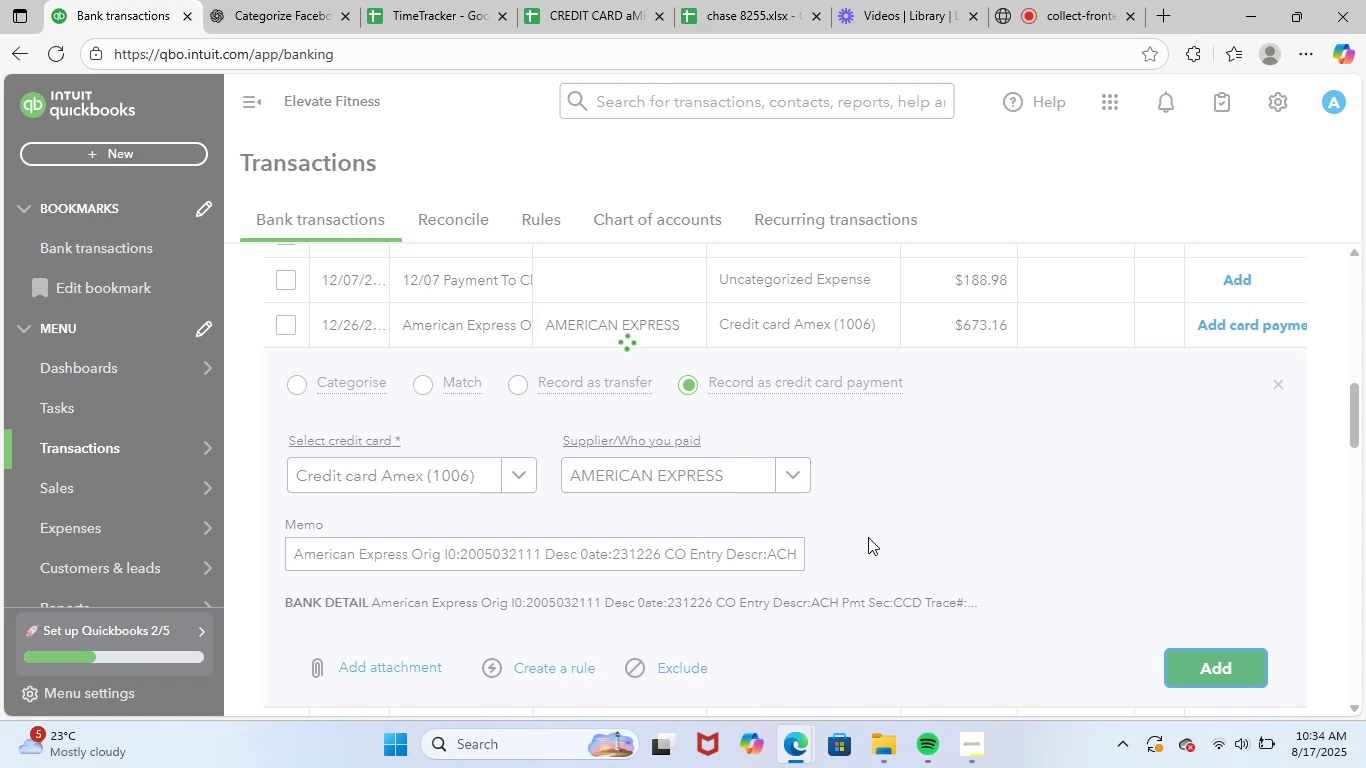 
scroll: coordinate [966, 541], scroll_direction: down, amount: 16.0
 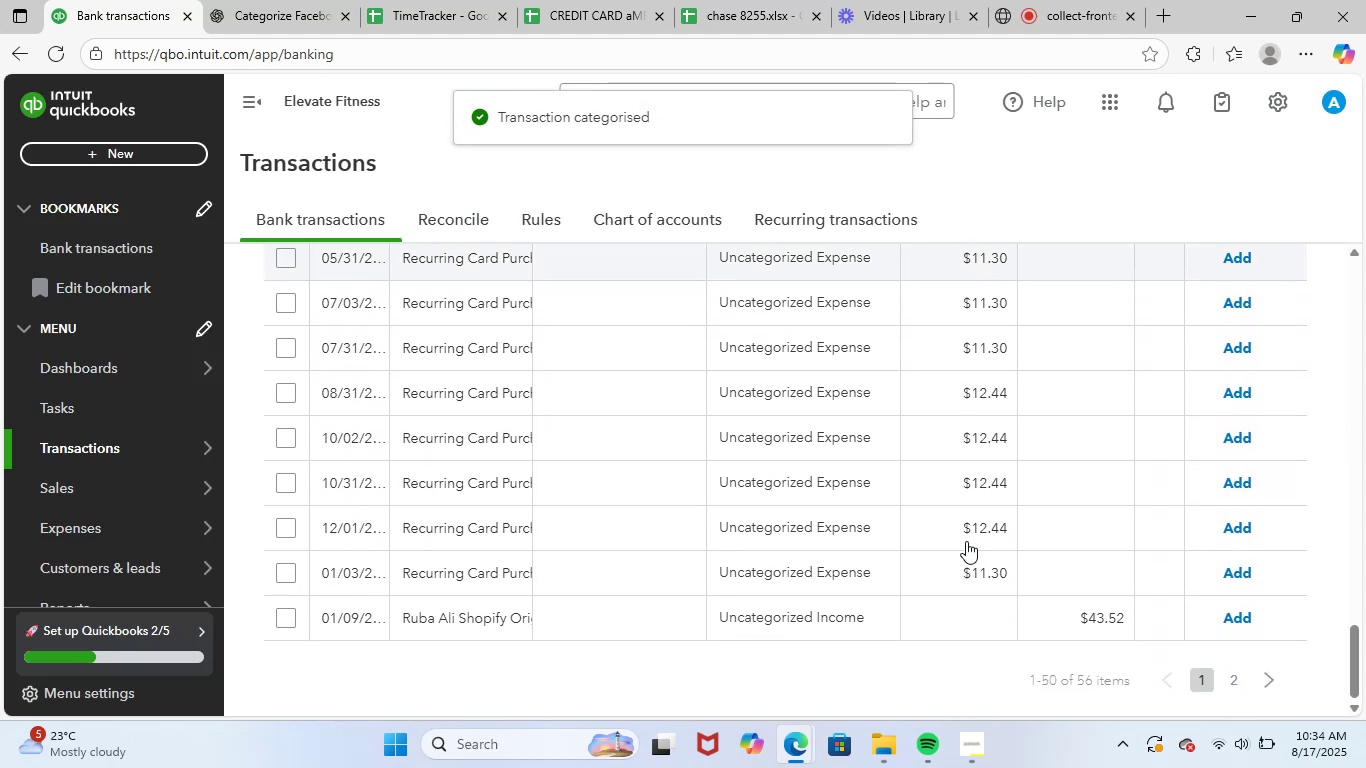 
scroll: coordinate [1075, 569], scroll_direction: up, amount: 2.0
 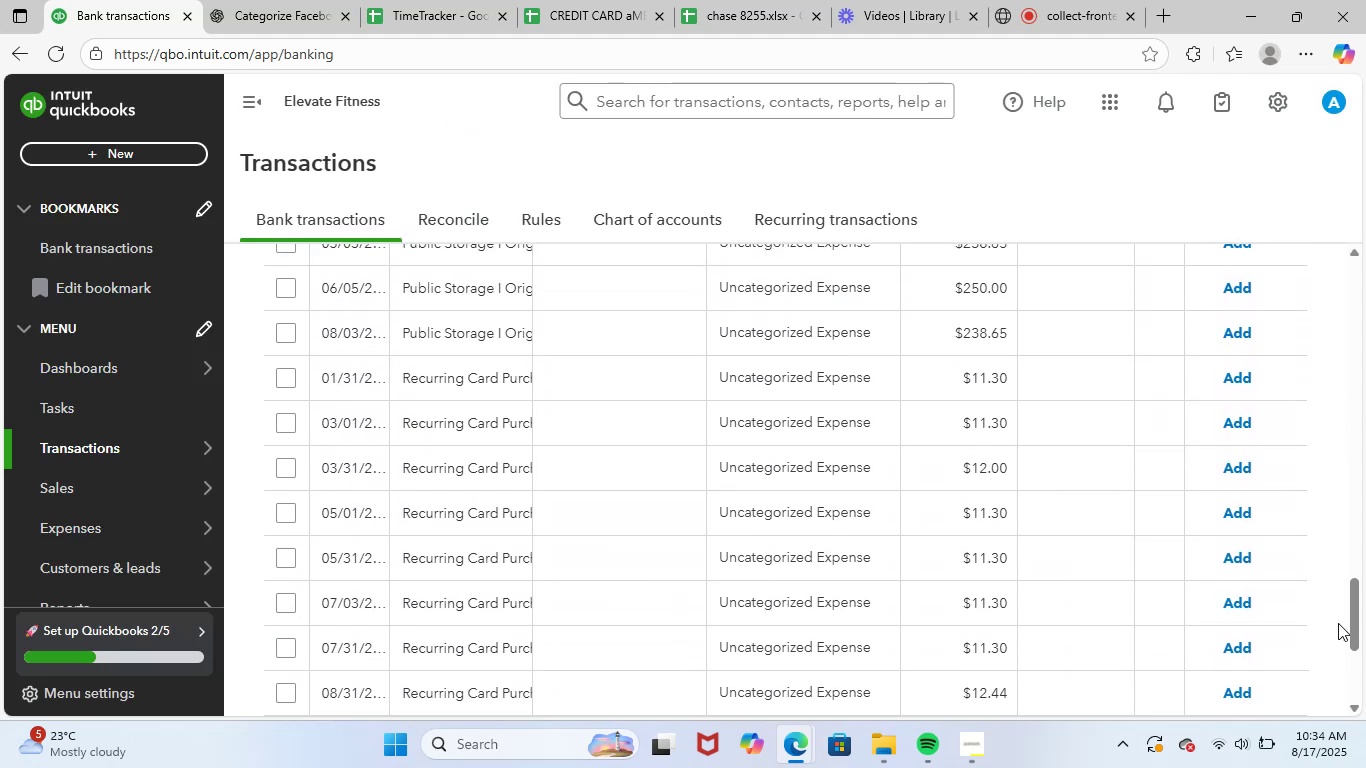 
left_click_drag(start_coordinate=[1352, 618], to_coordinate=[1364, 225])
 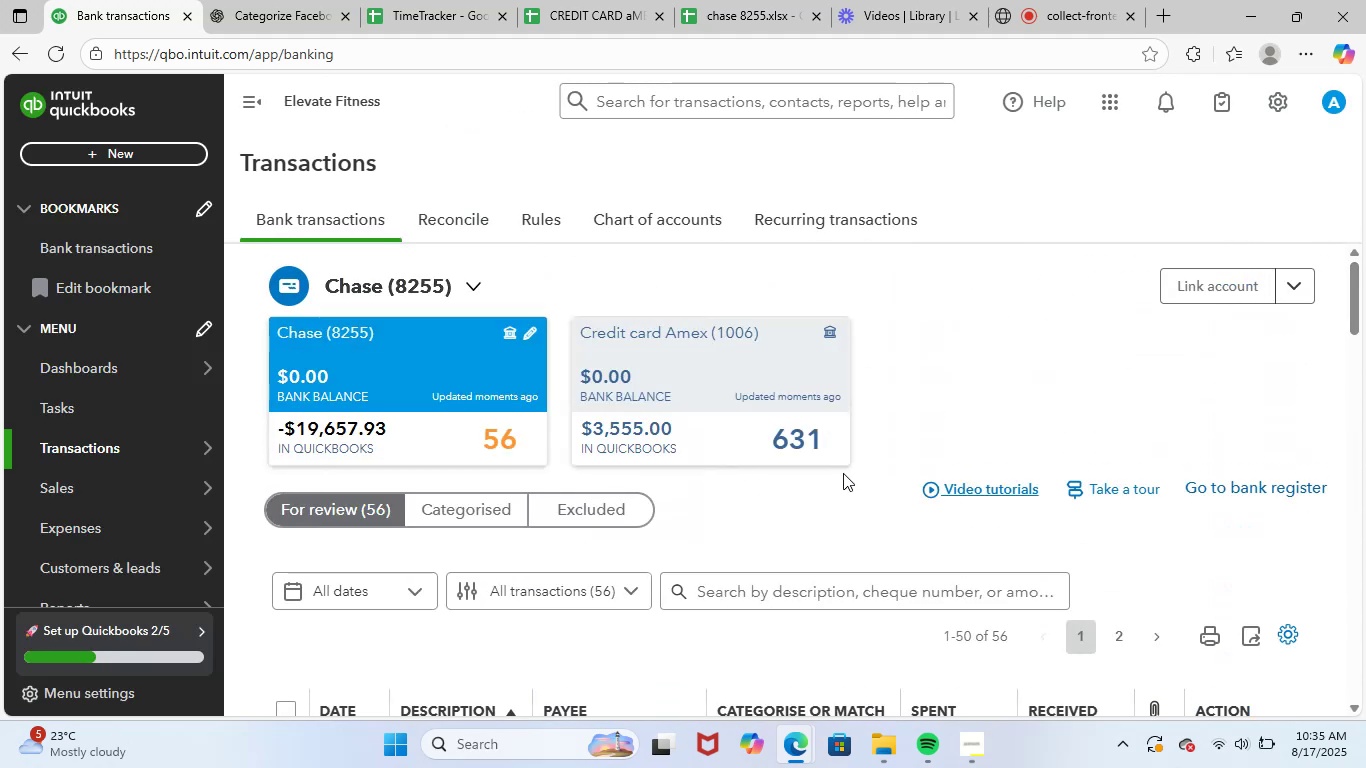 
scroll: coordinate [788, 520], scroll_direction: down, amount: 3.0
 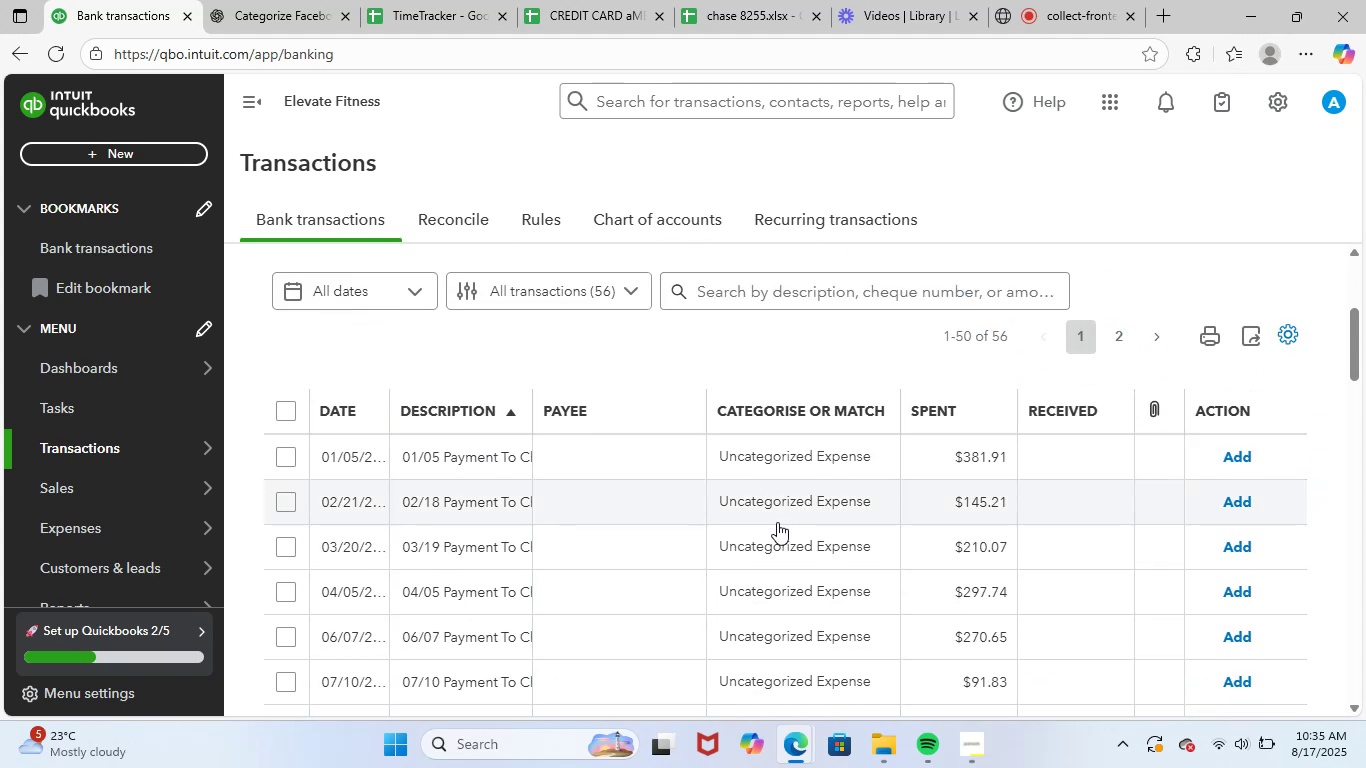 
scroll: coordinate [700, 509], scroll_direction: up, amount: 2.0
 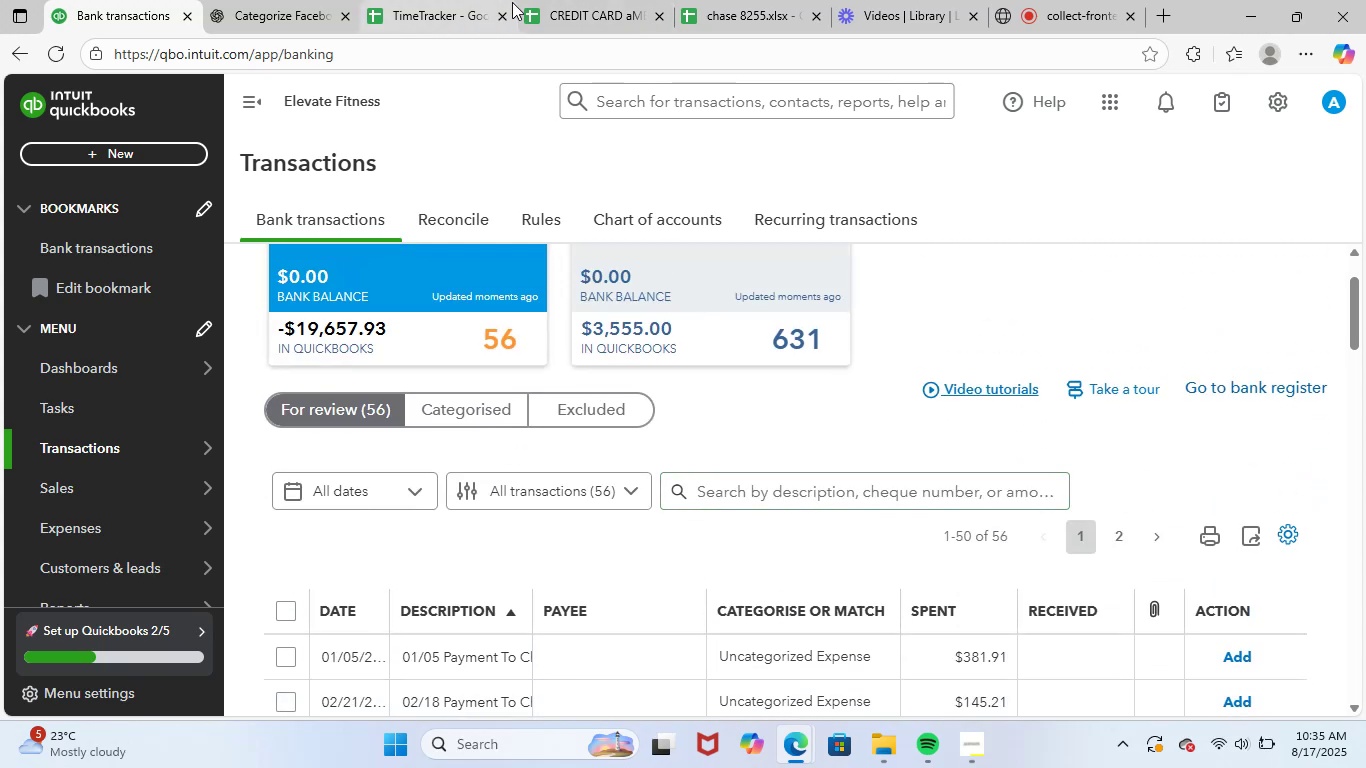 
left_click([736, 0])
 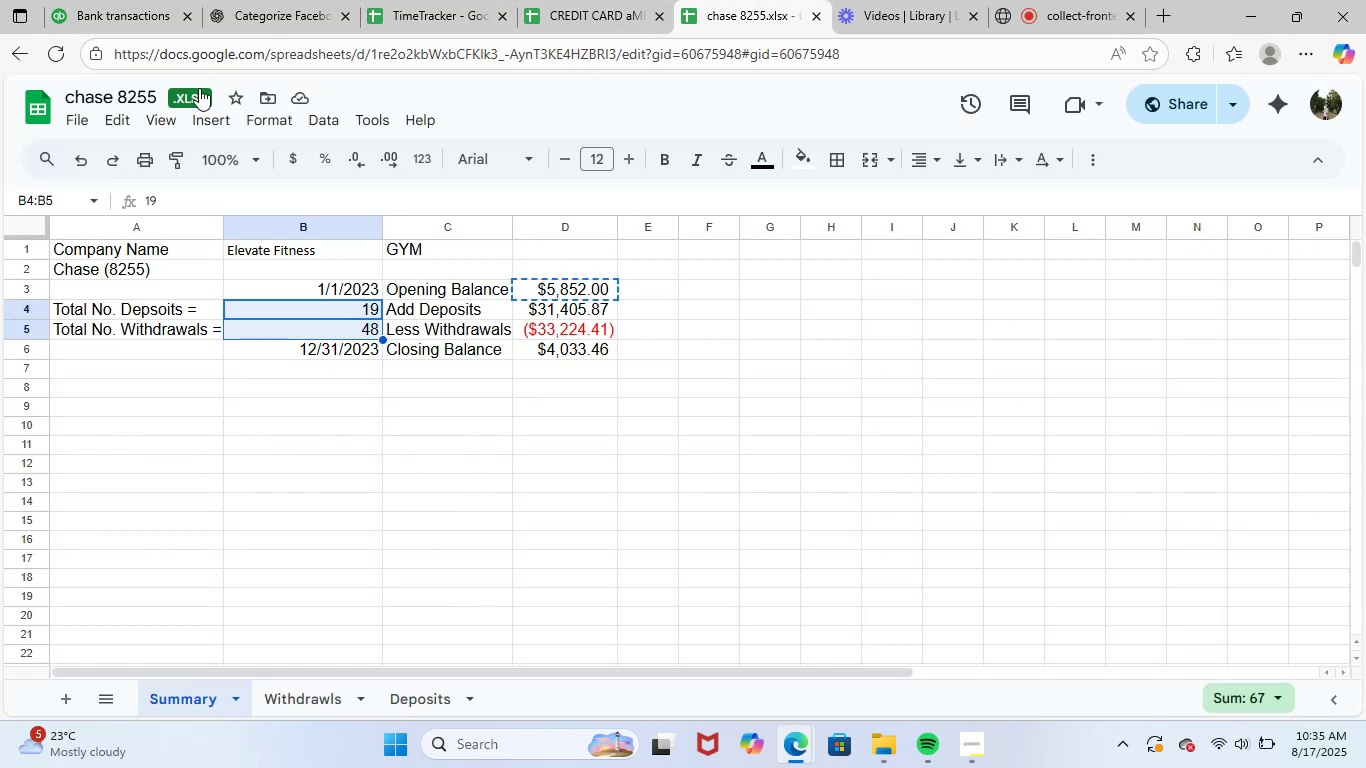 
left_click([129, 0])
 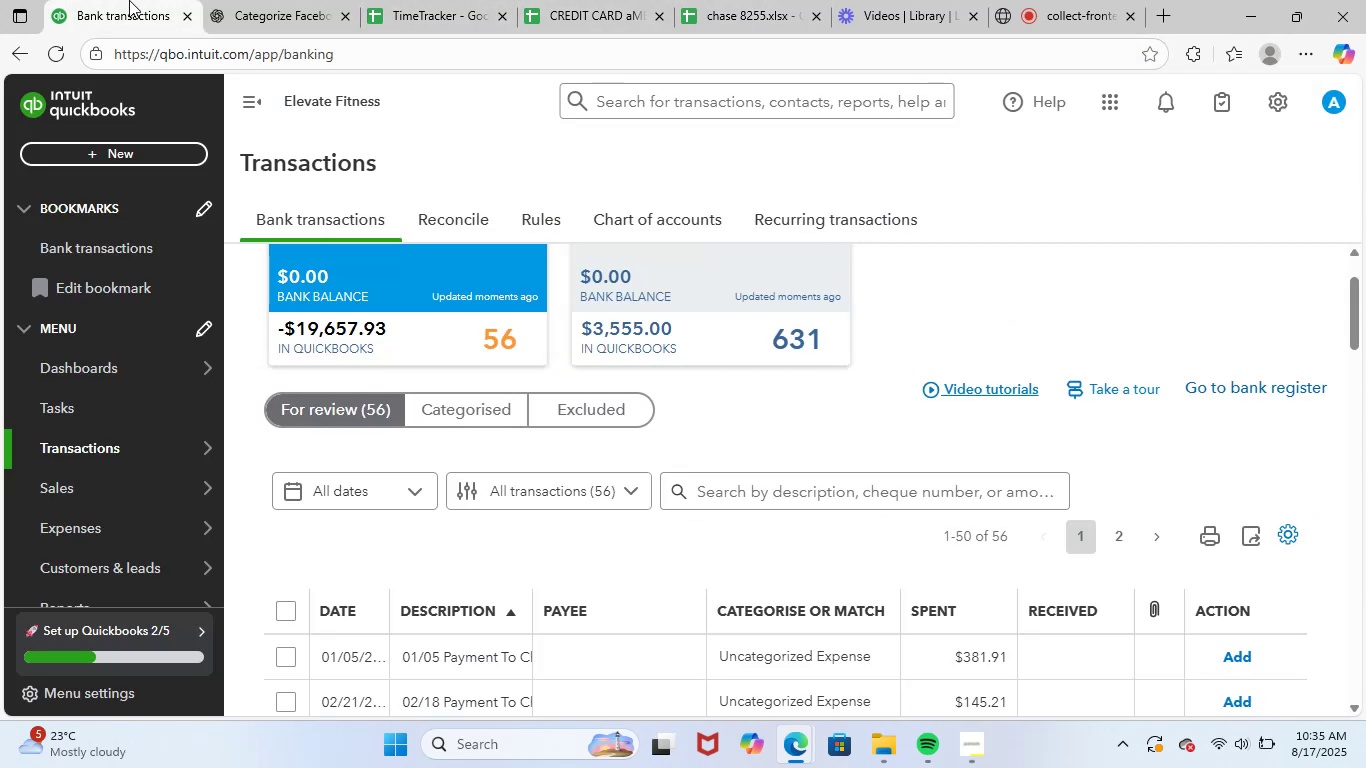 
scroll: coordinate [816, 320], scroll_direction: up, amount: 2.0
 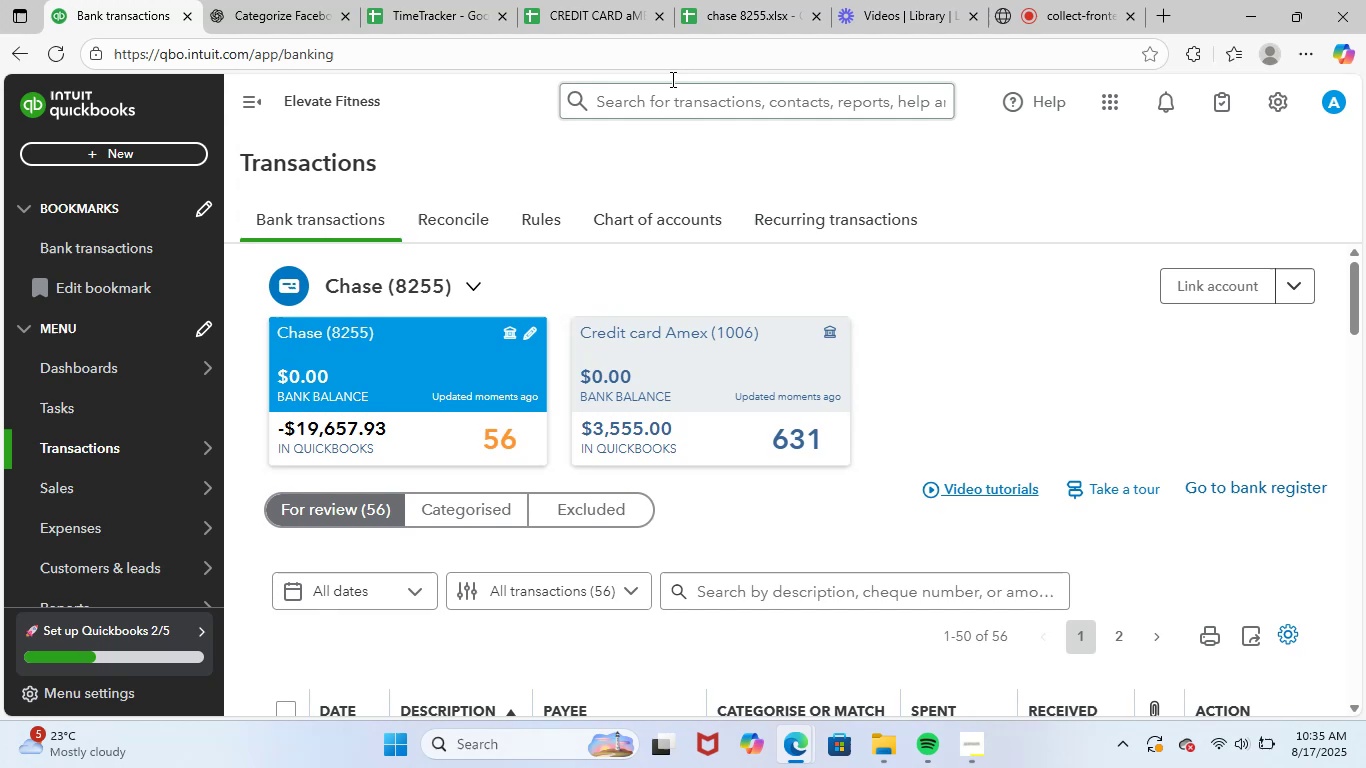 
left_click([728, 0])
 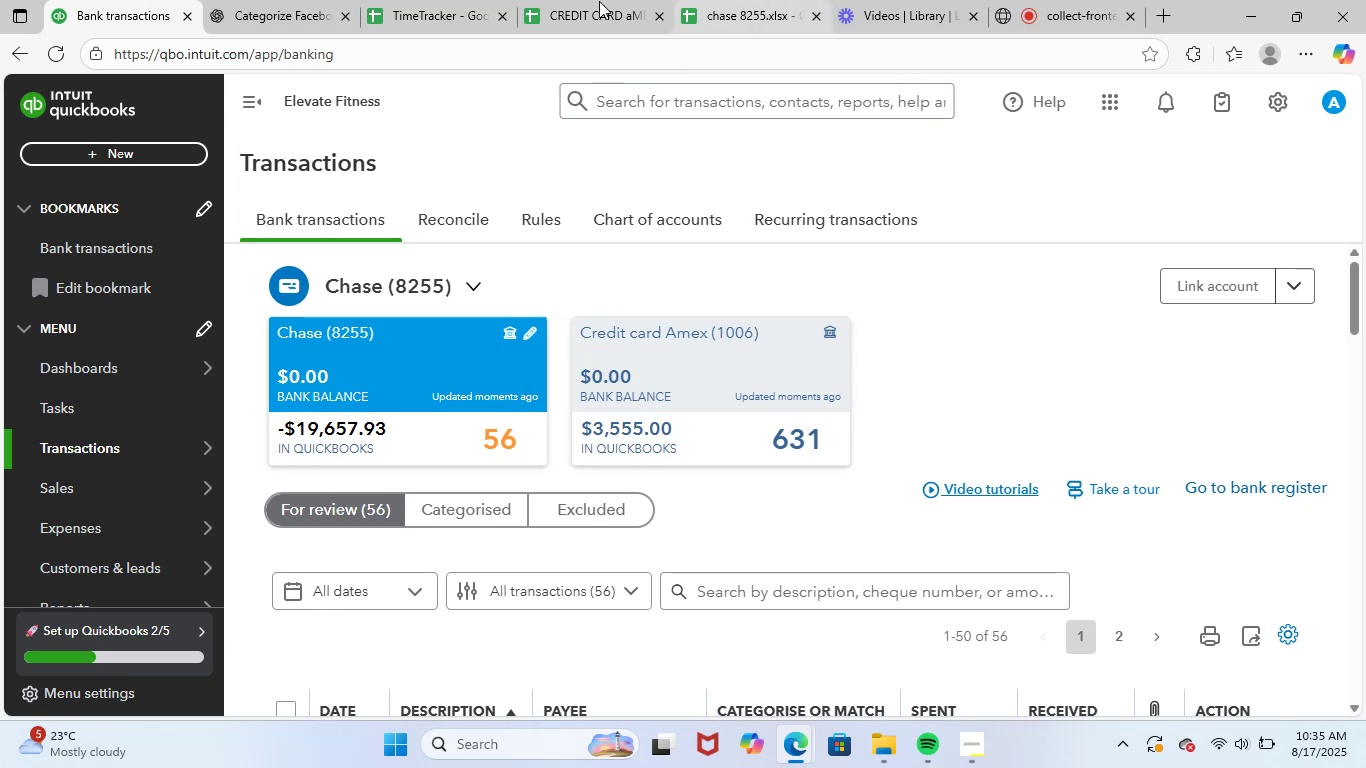 
double_click([599, 1])
 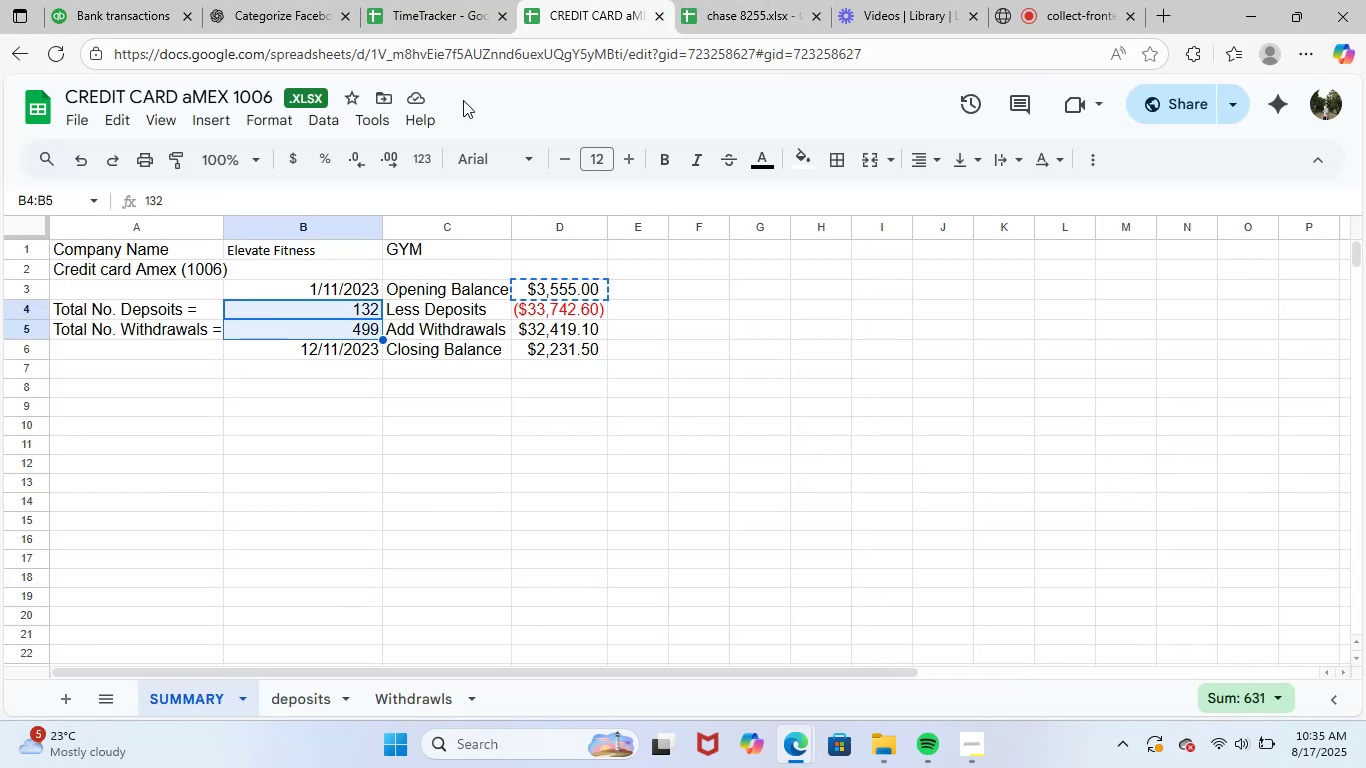 
left_click([117, 0])
 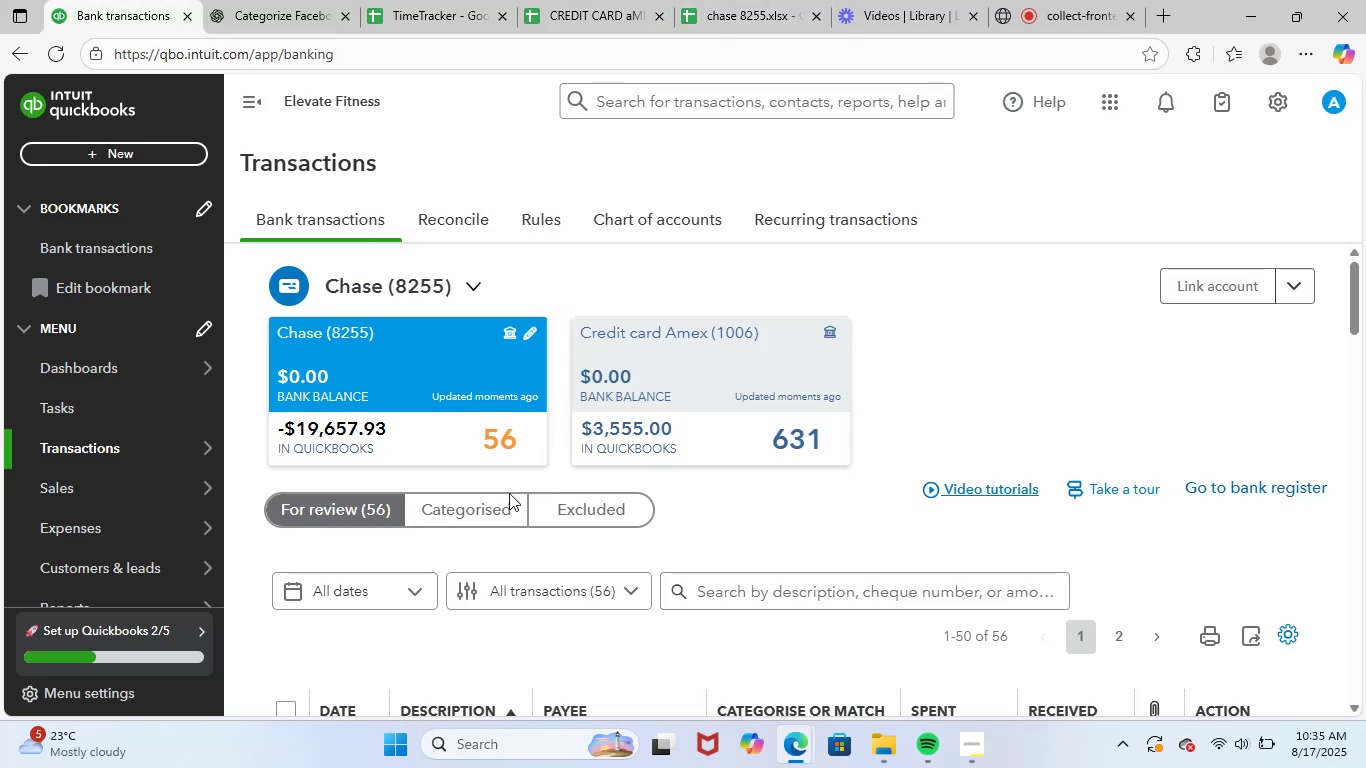 
scroll: coordinate [553, 559], scroll_direction: down, amount: 5.0
 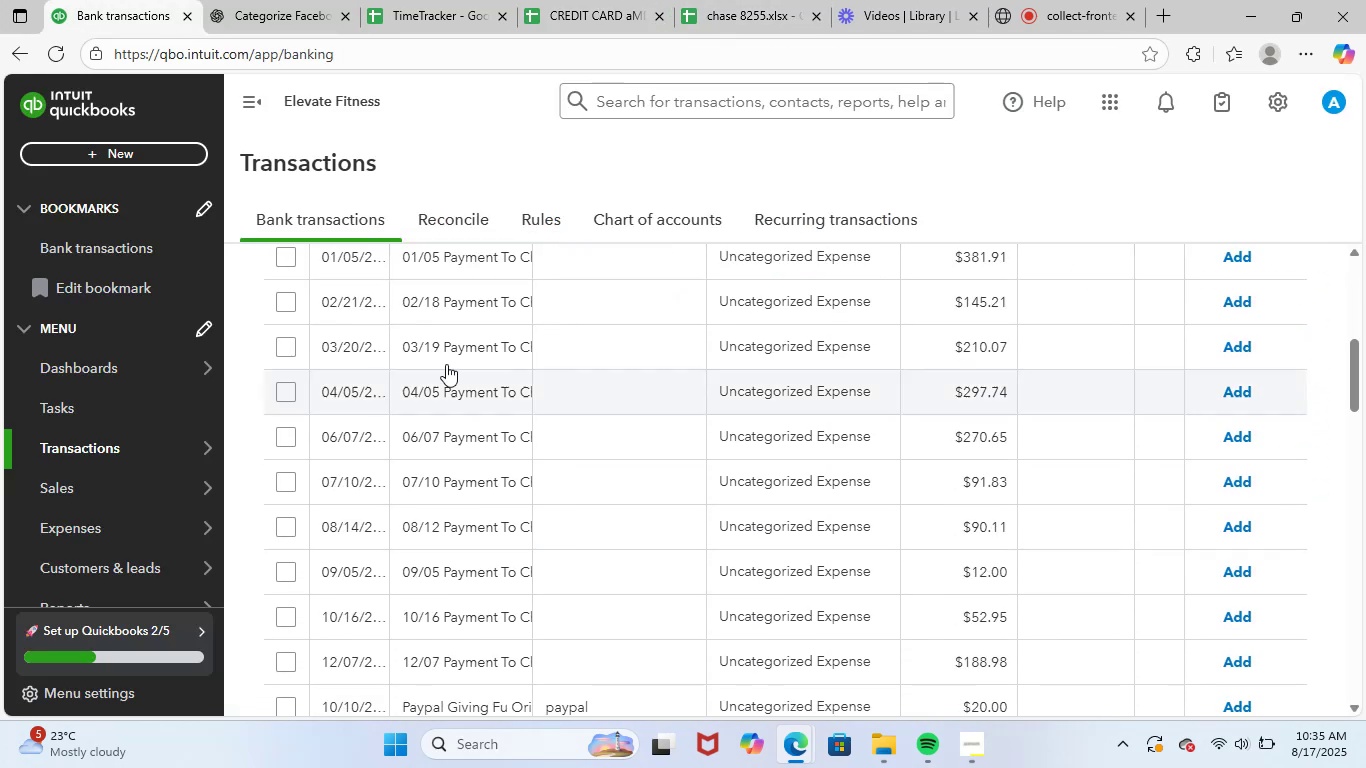 
scroll: coordinate [477, 389], scroll_direction: up, amount: 1.0
 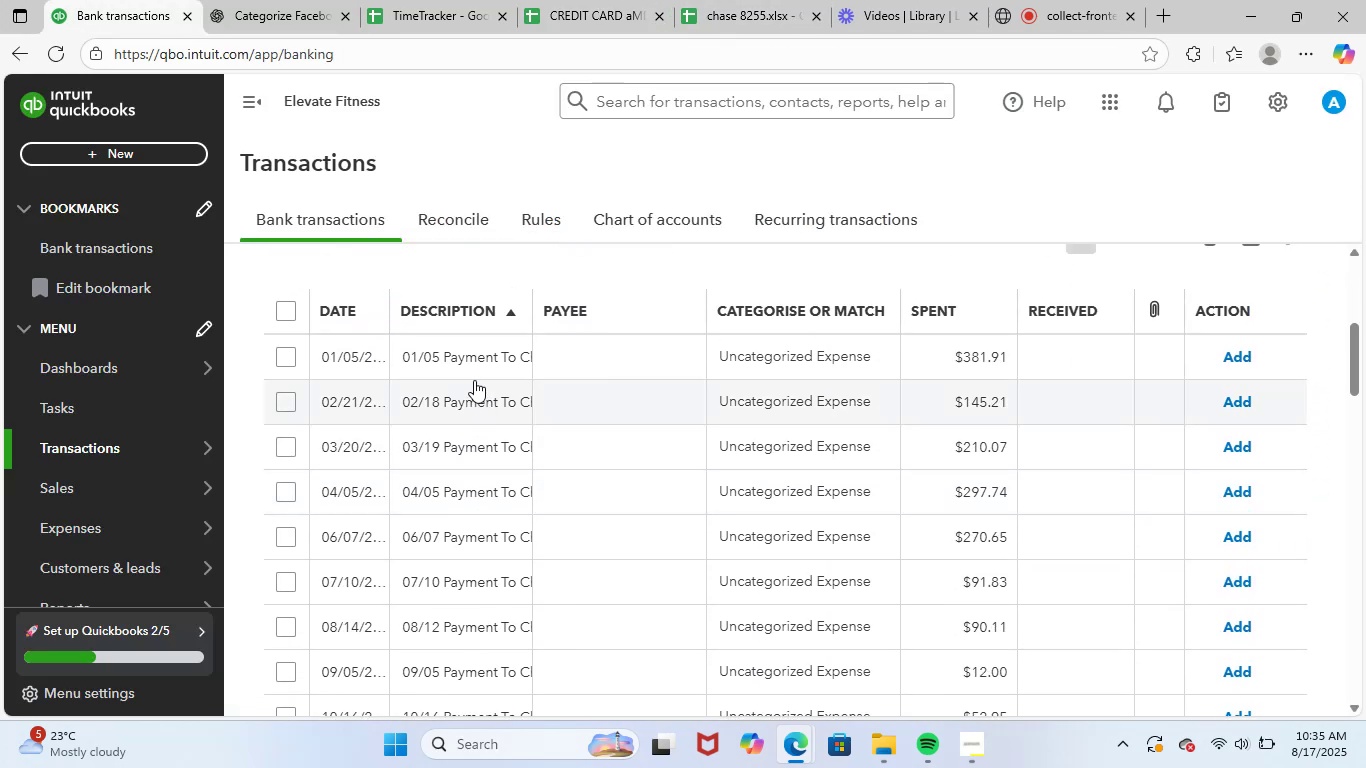 
left_click([476, 370])
 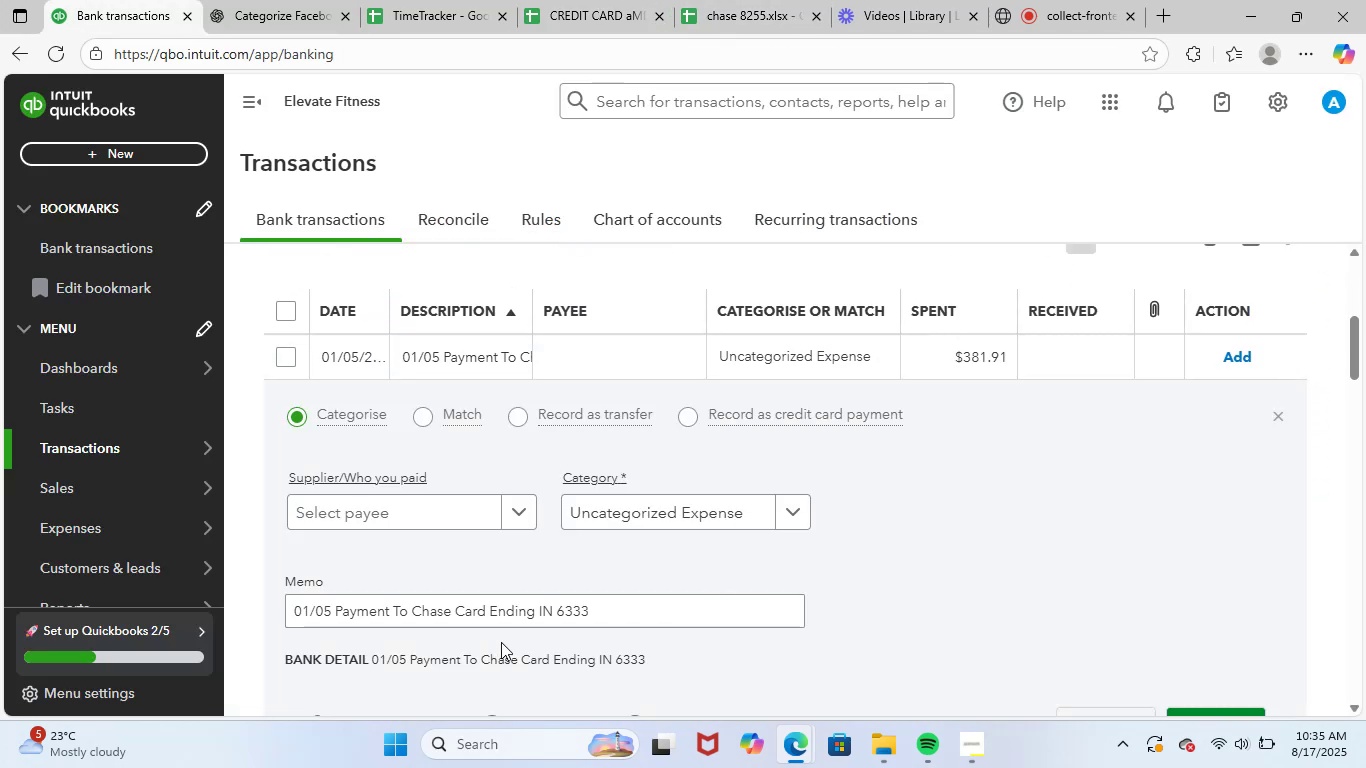 
left_click_drag(start_coordinate=[597, 605], to_coordinate=[247, 597])
 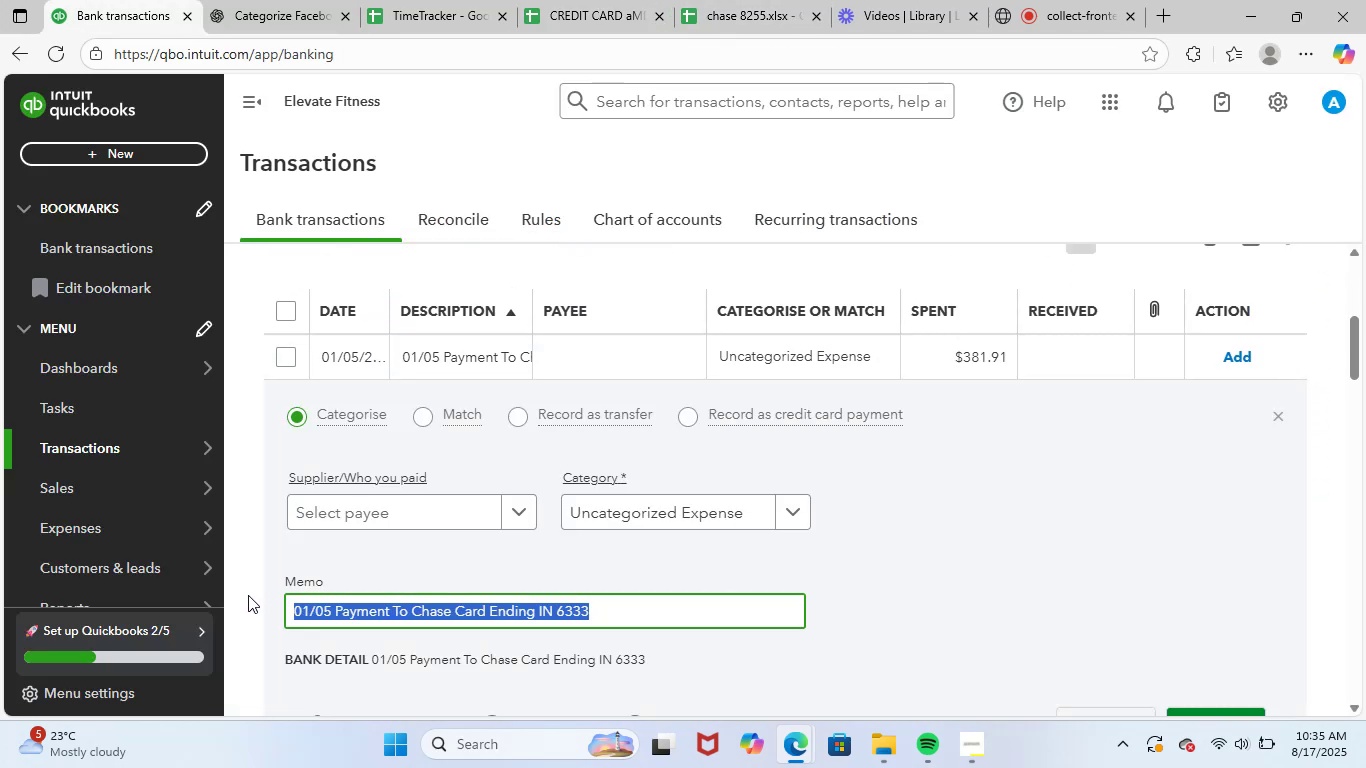 
key(Control+ControlLeft)
 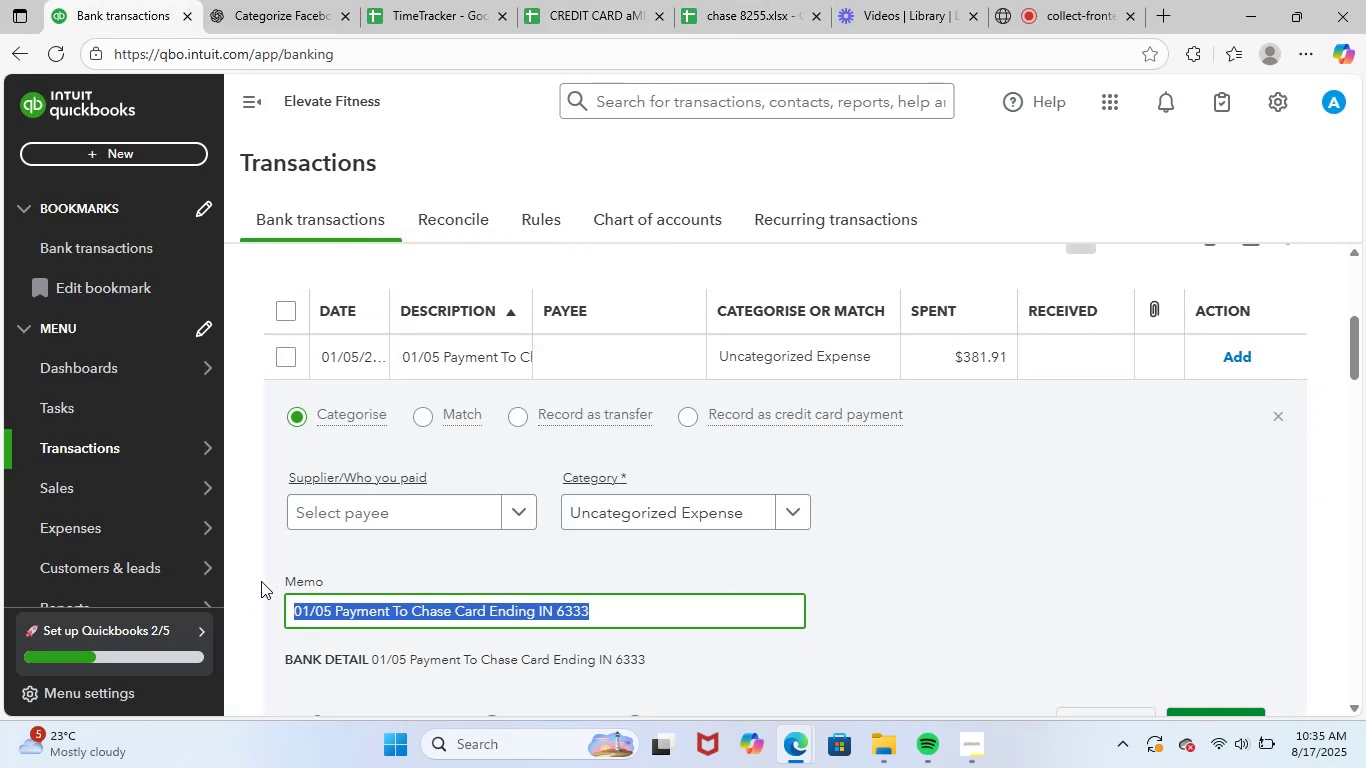 
key(Control+C)
 